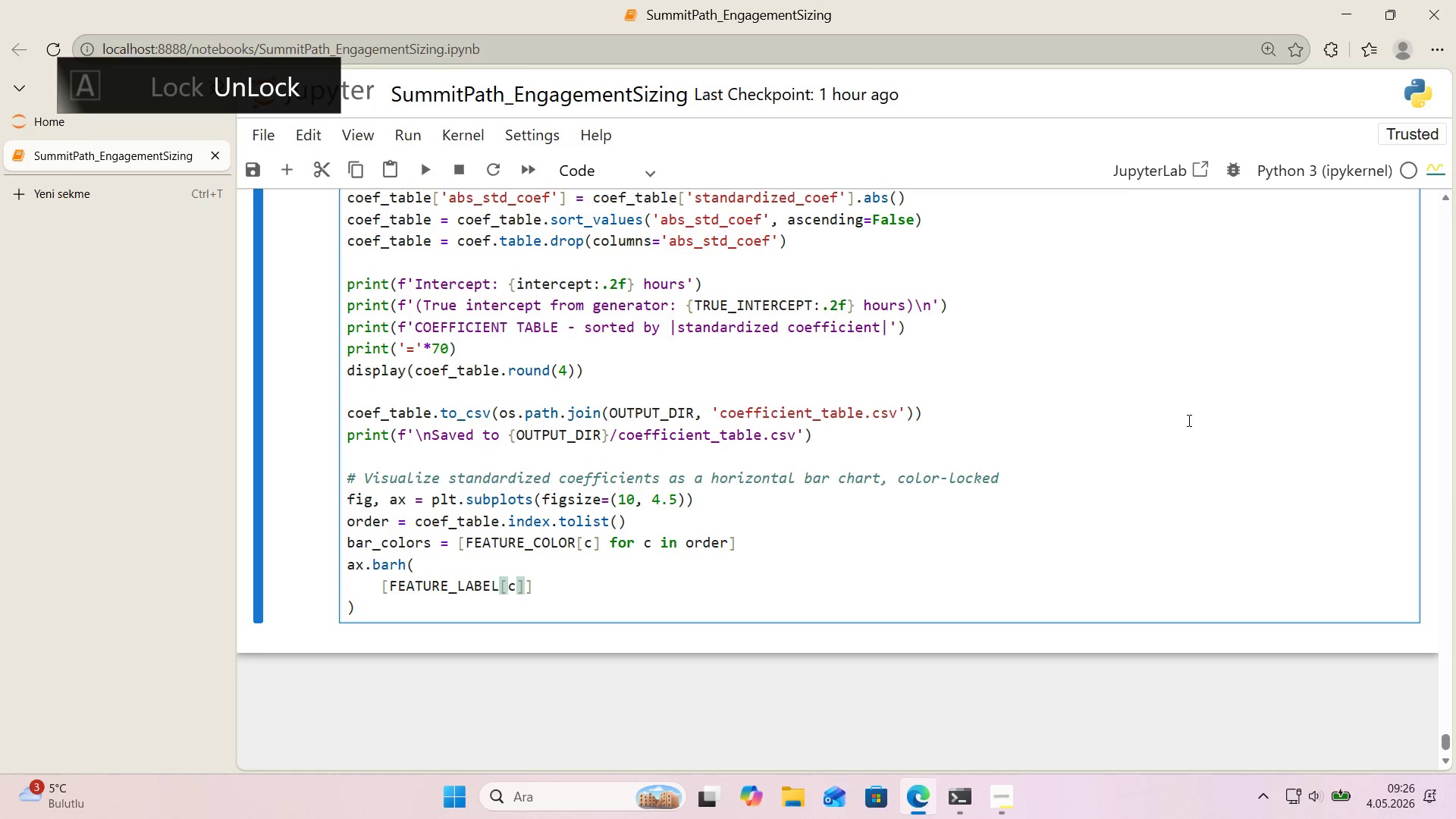 
type( for c 'n order)
 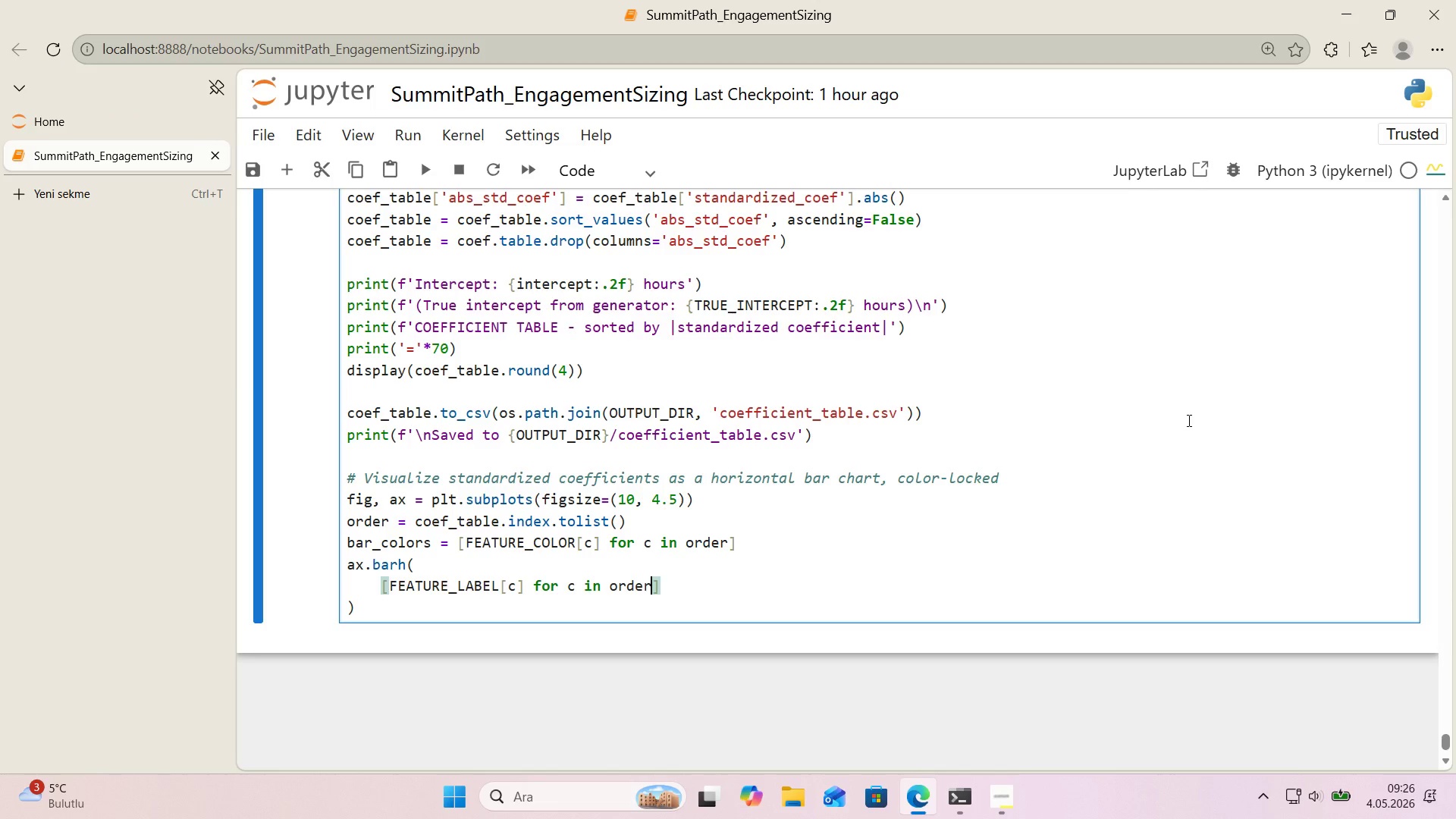 
key(ArrowRight)
 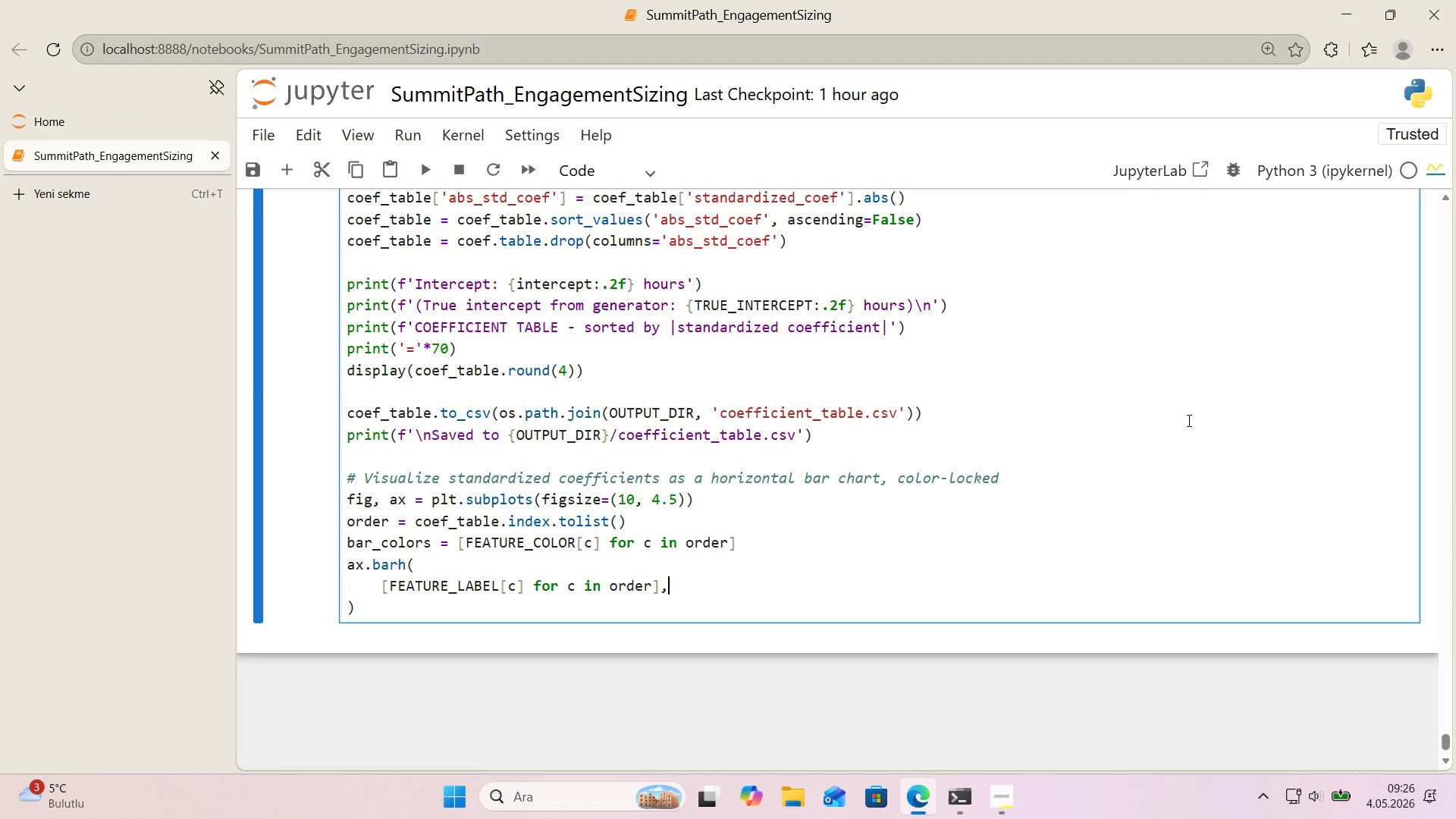 
key(Comma)
 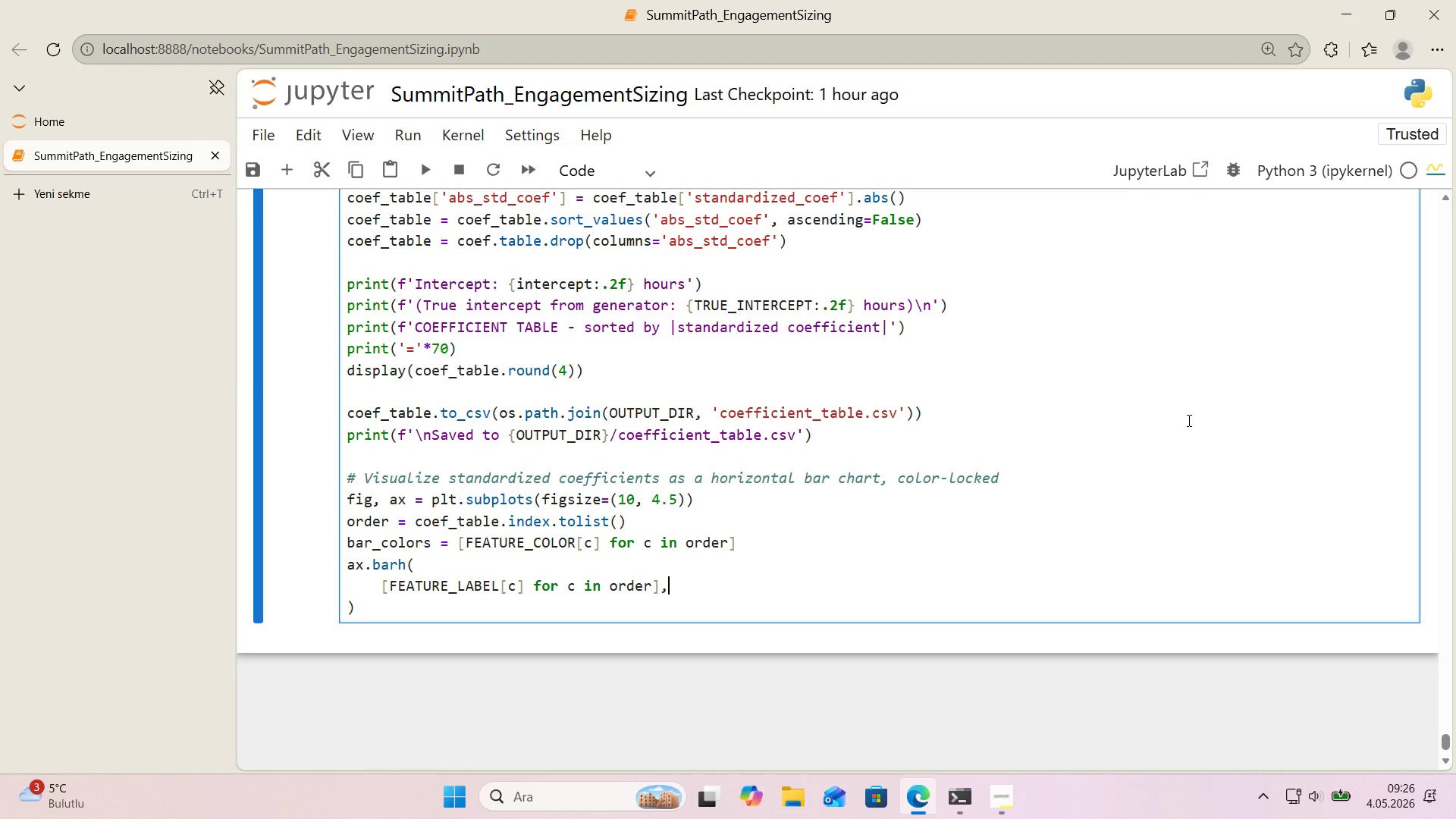 
key(Enter)
 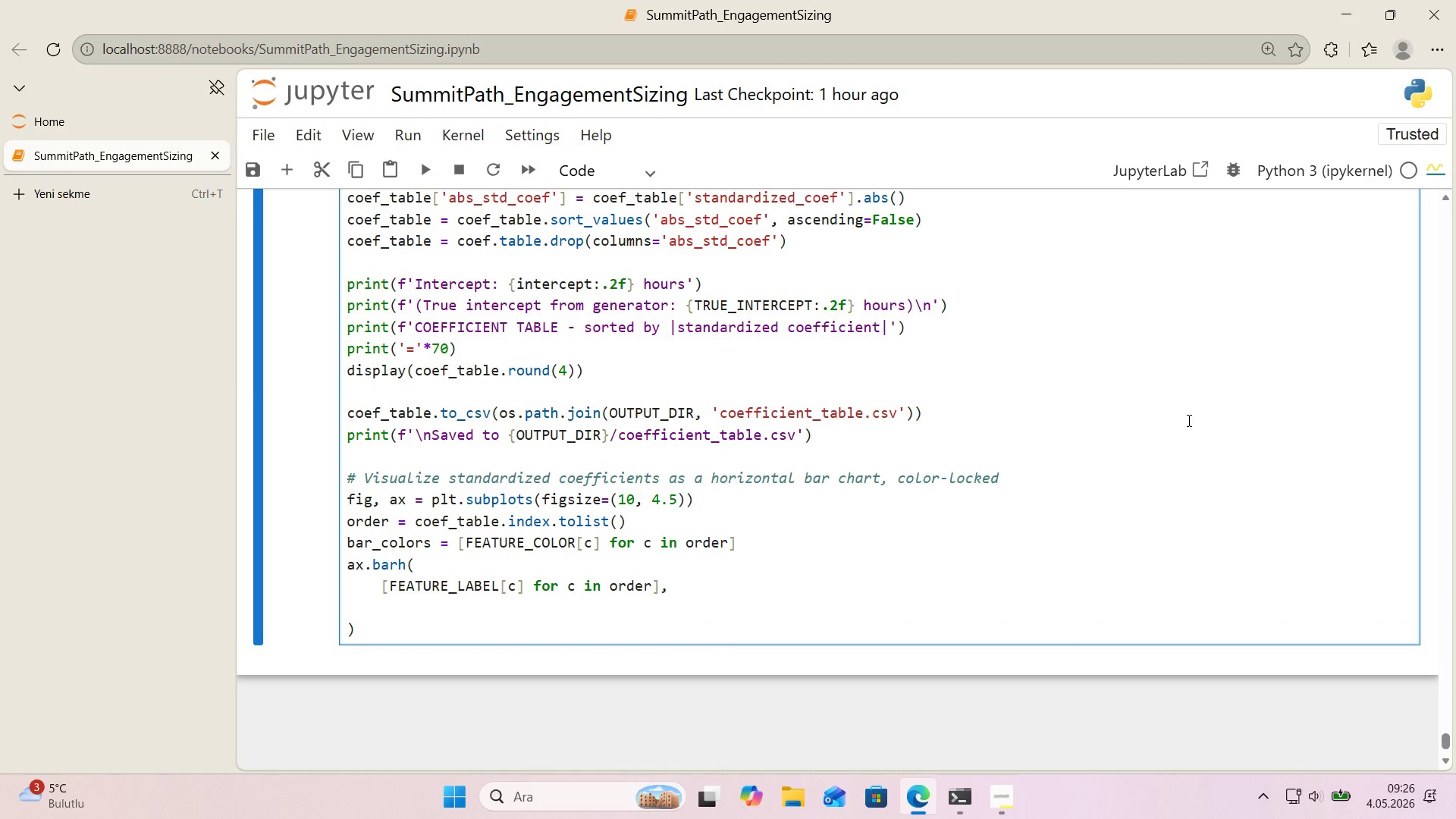 
type(coef_table)
 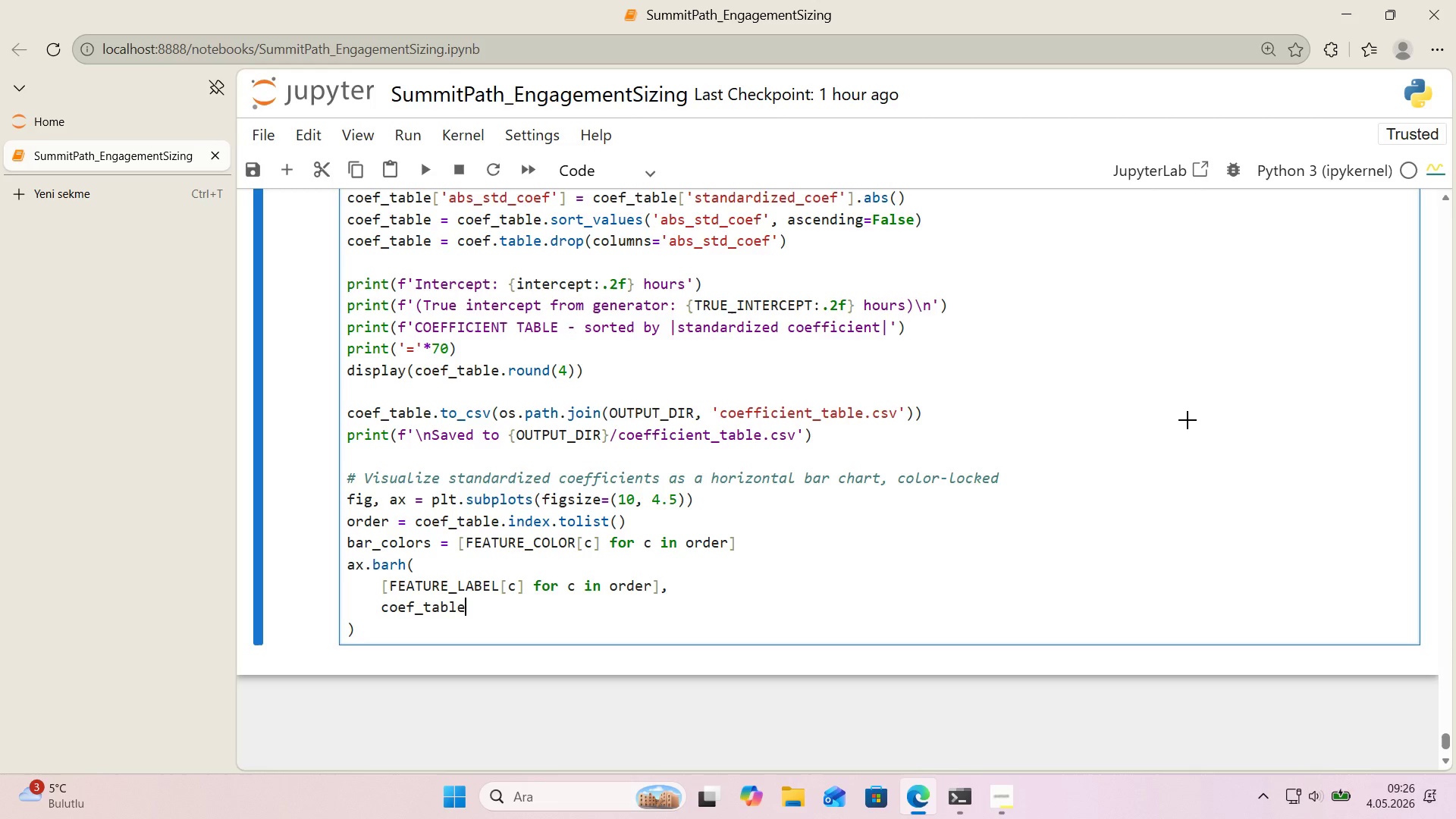 
key(Alt+Control+8)
 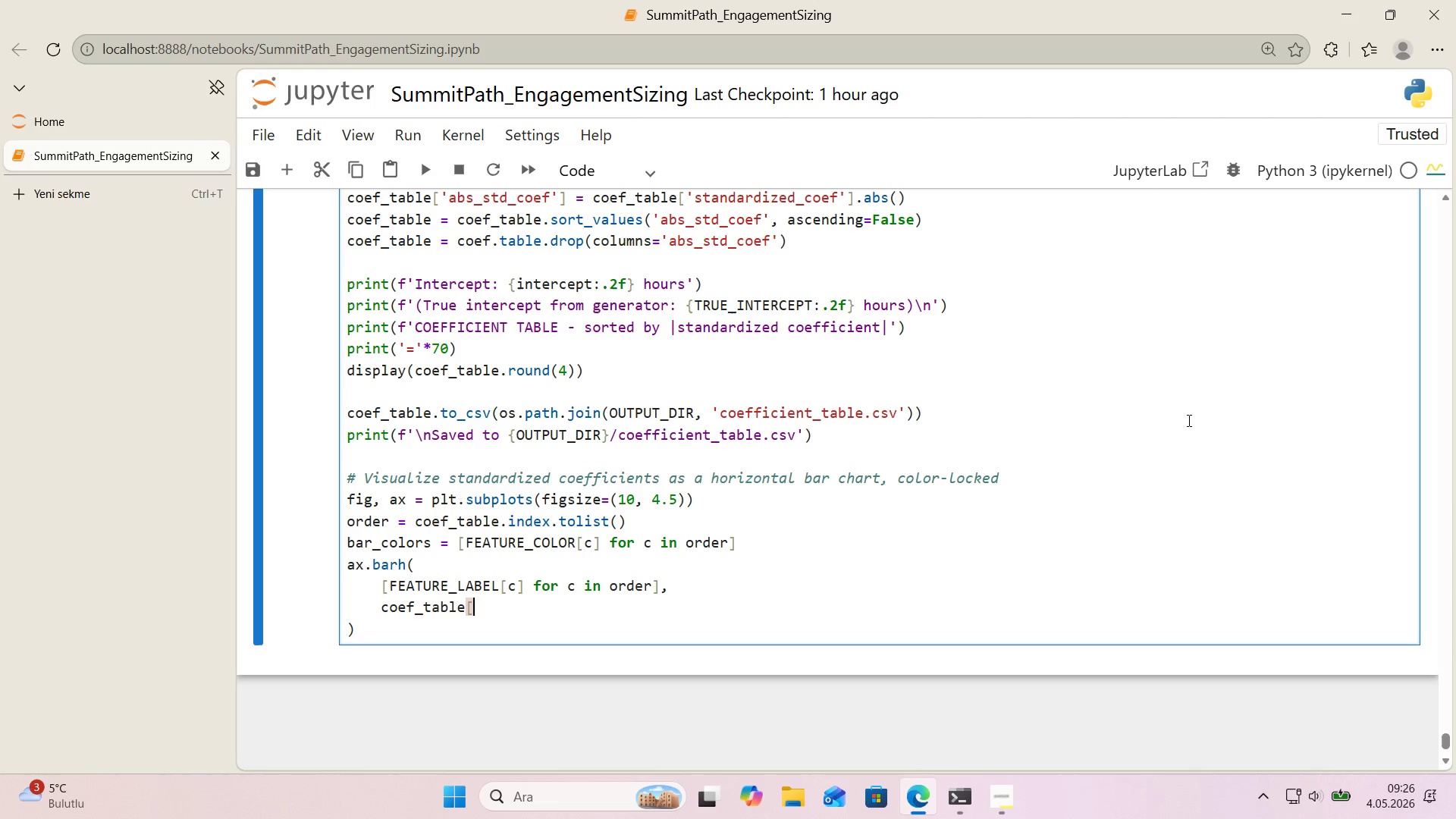 
key(Alt+Control+9)
 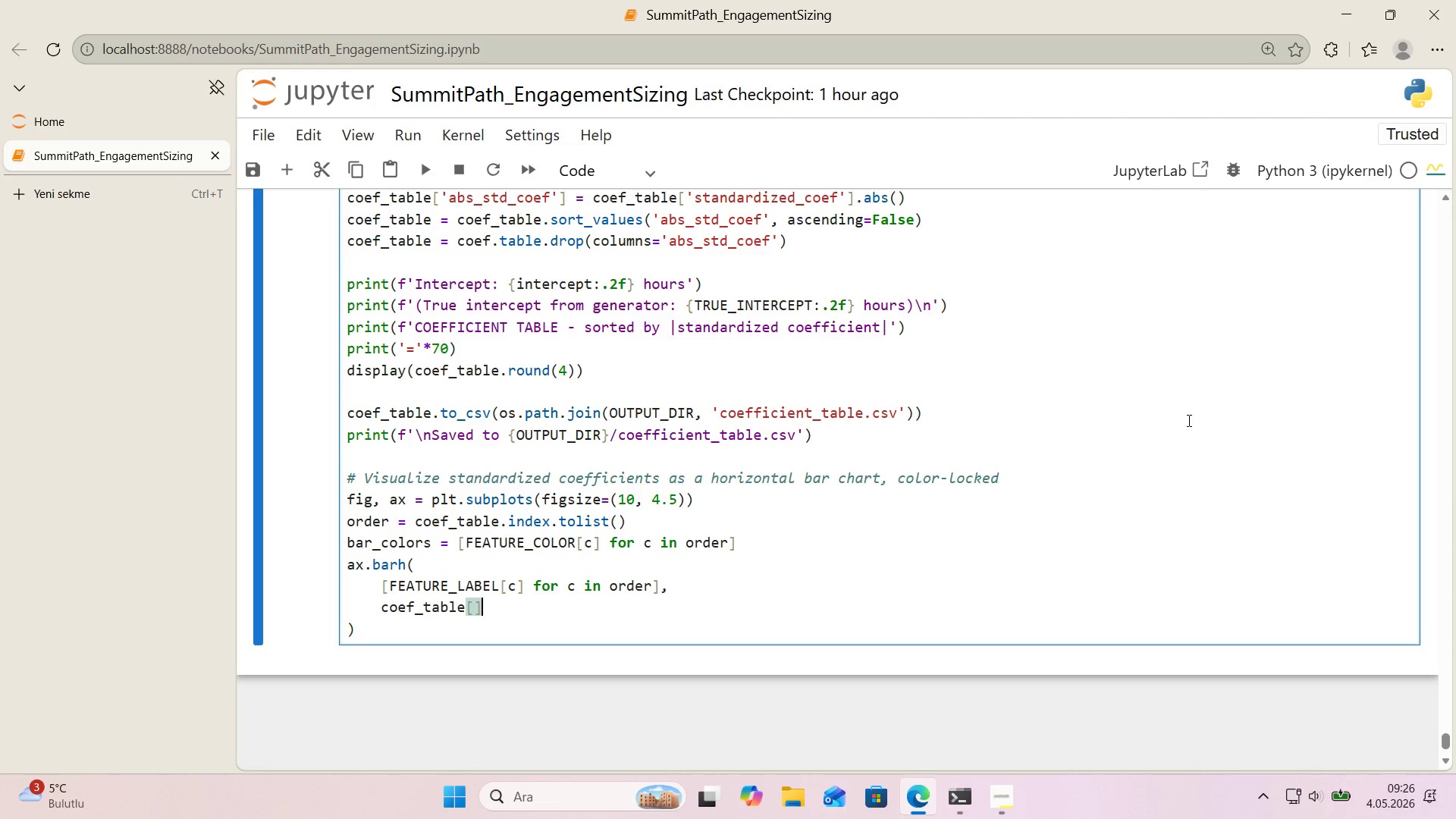 
key(ArrowLeft)
 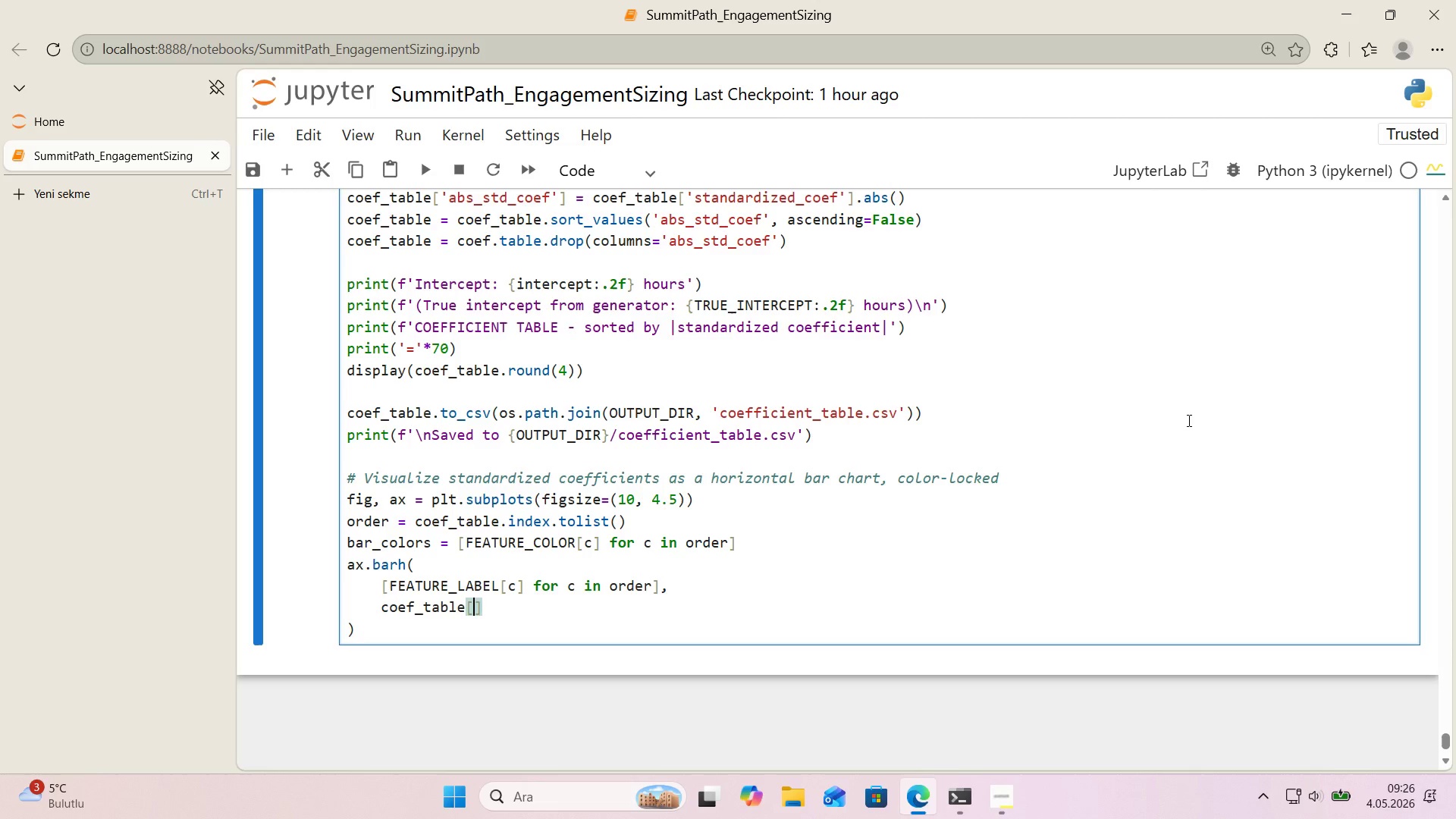 
type(@@)
 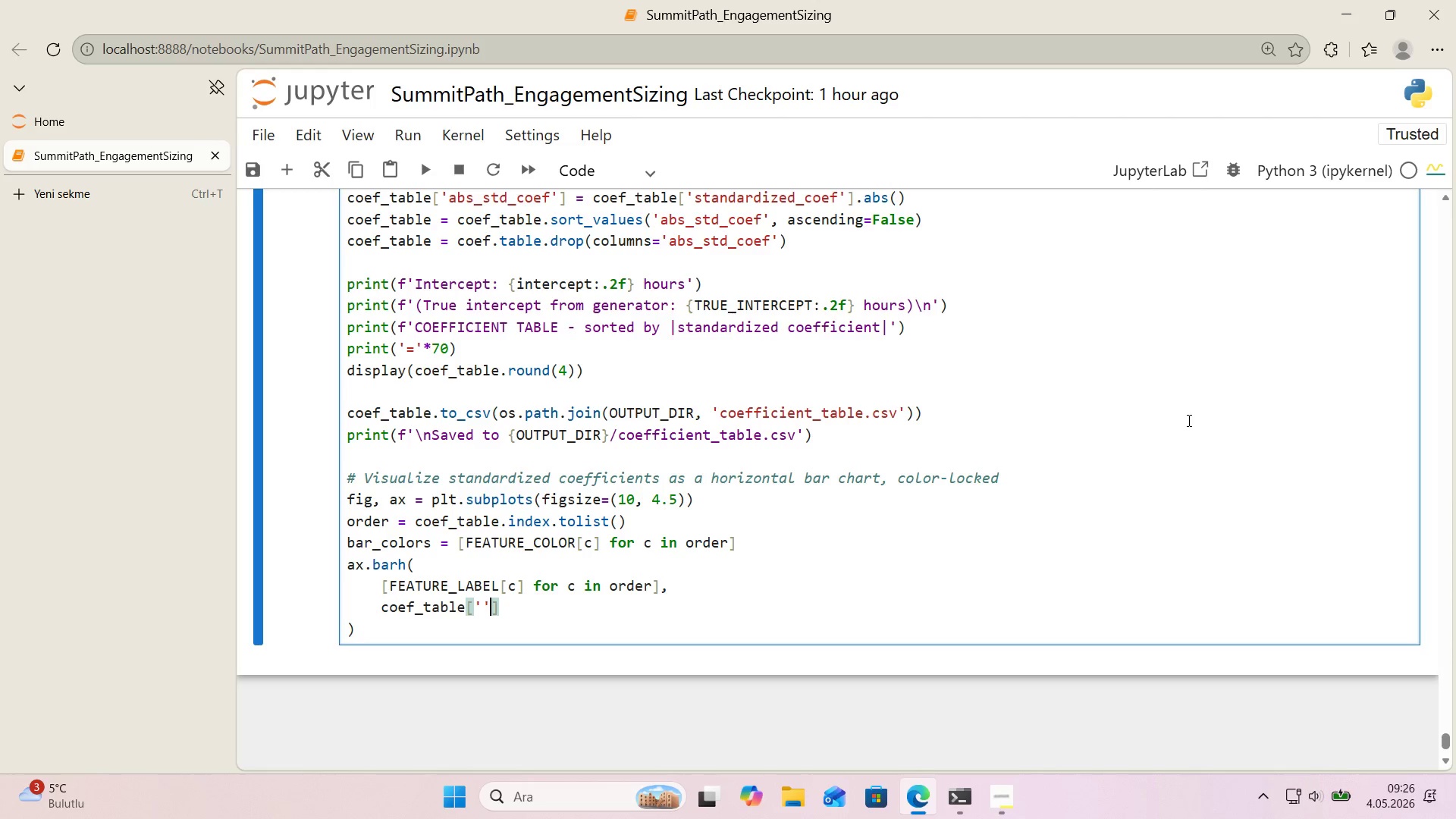 
key(ArrowLeft)
 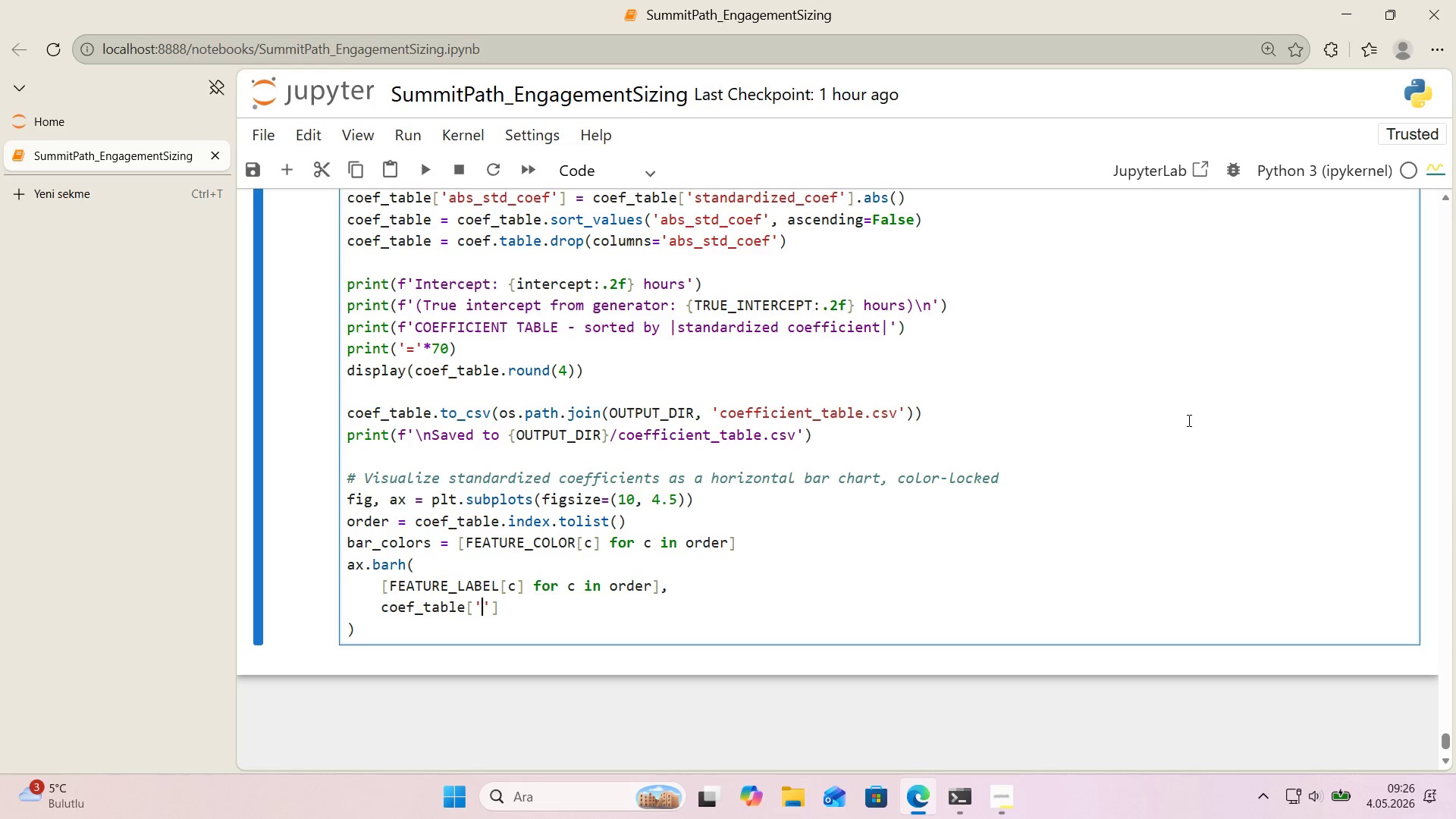 
type(standardd'z)
key(Backspace)
key(Backspace)
key(Backspace)
type('zed_coef)
 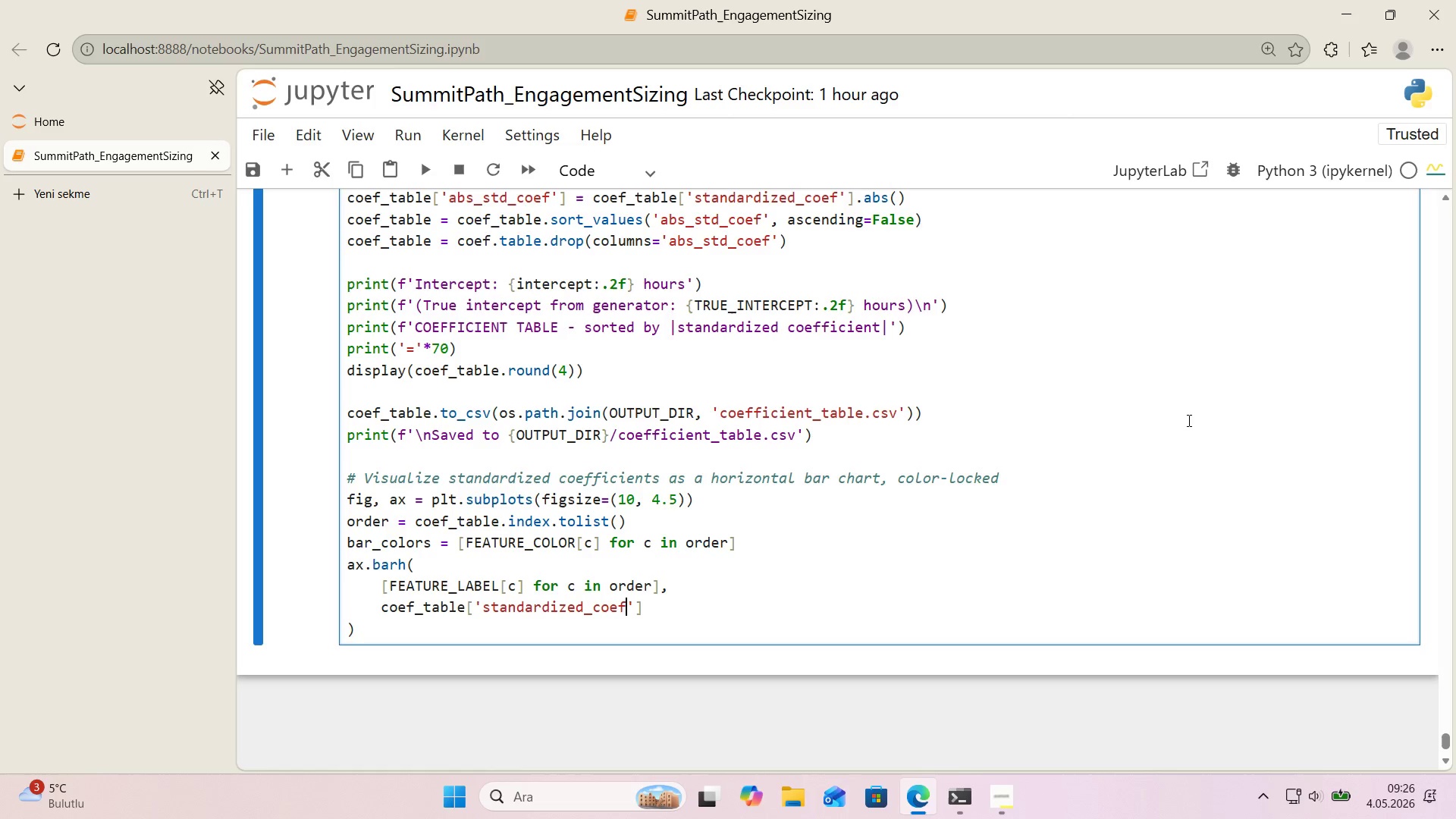 
key(ArrowRight)
 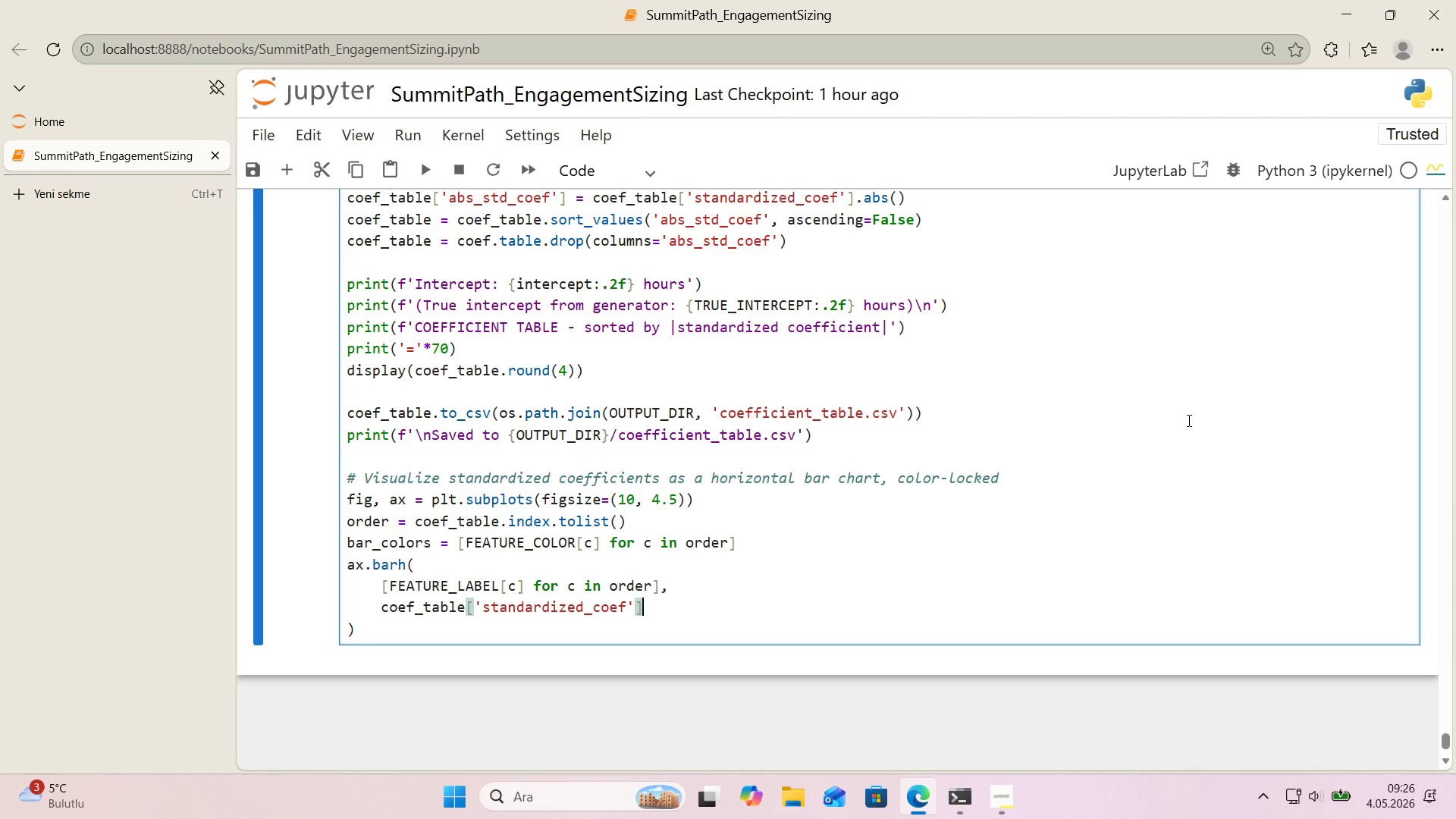 
key(ArrowRight)
 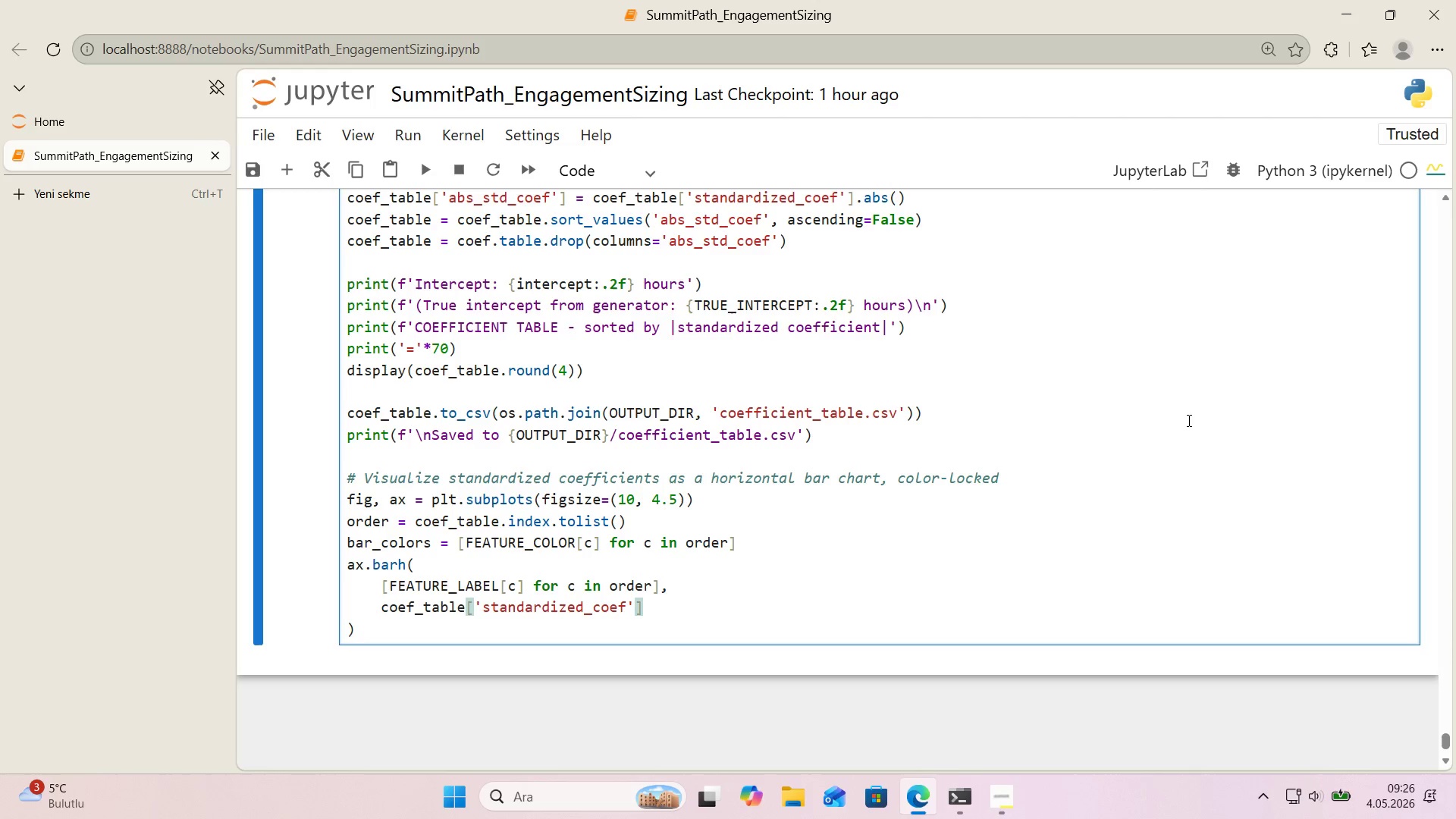 
type(.values,)
 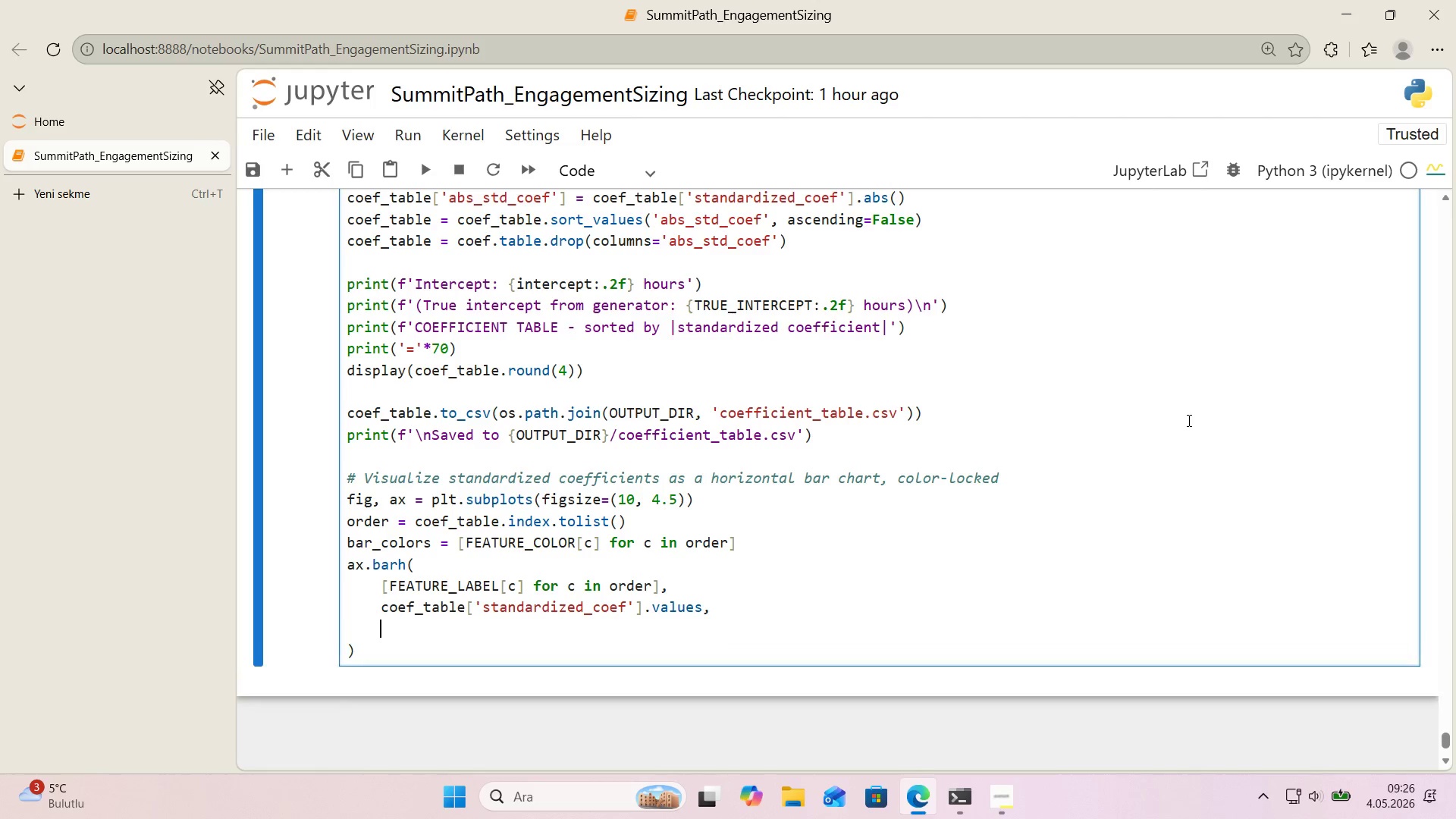 
key(Enter)
 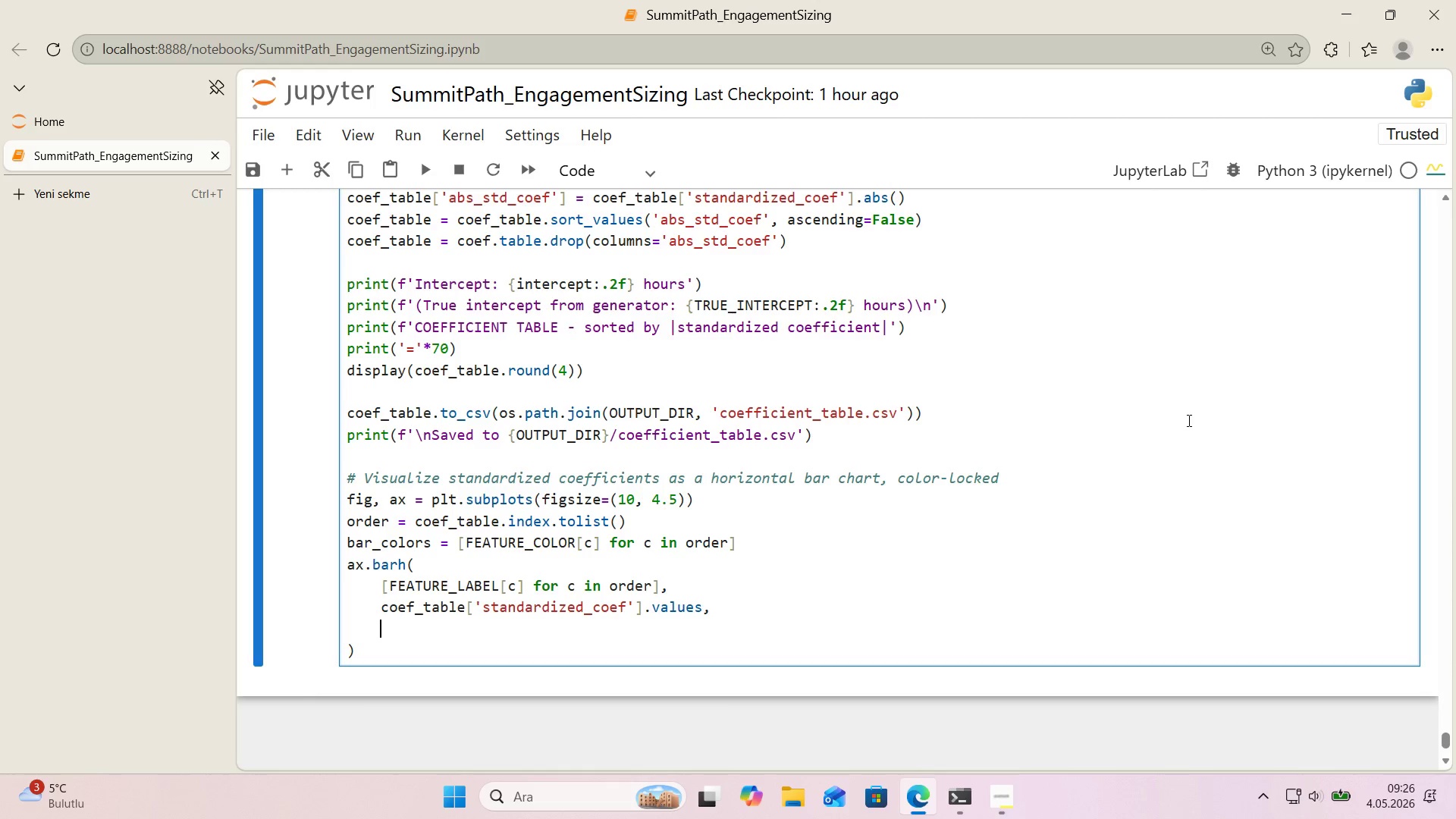 
type(color)bar_colors,)
 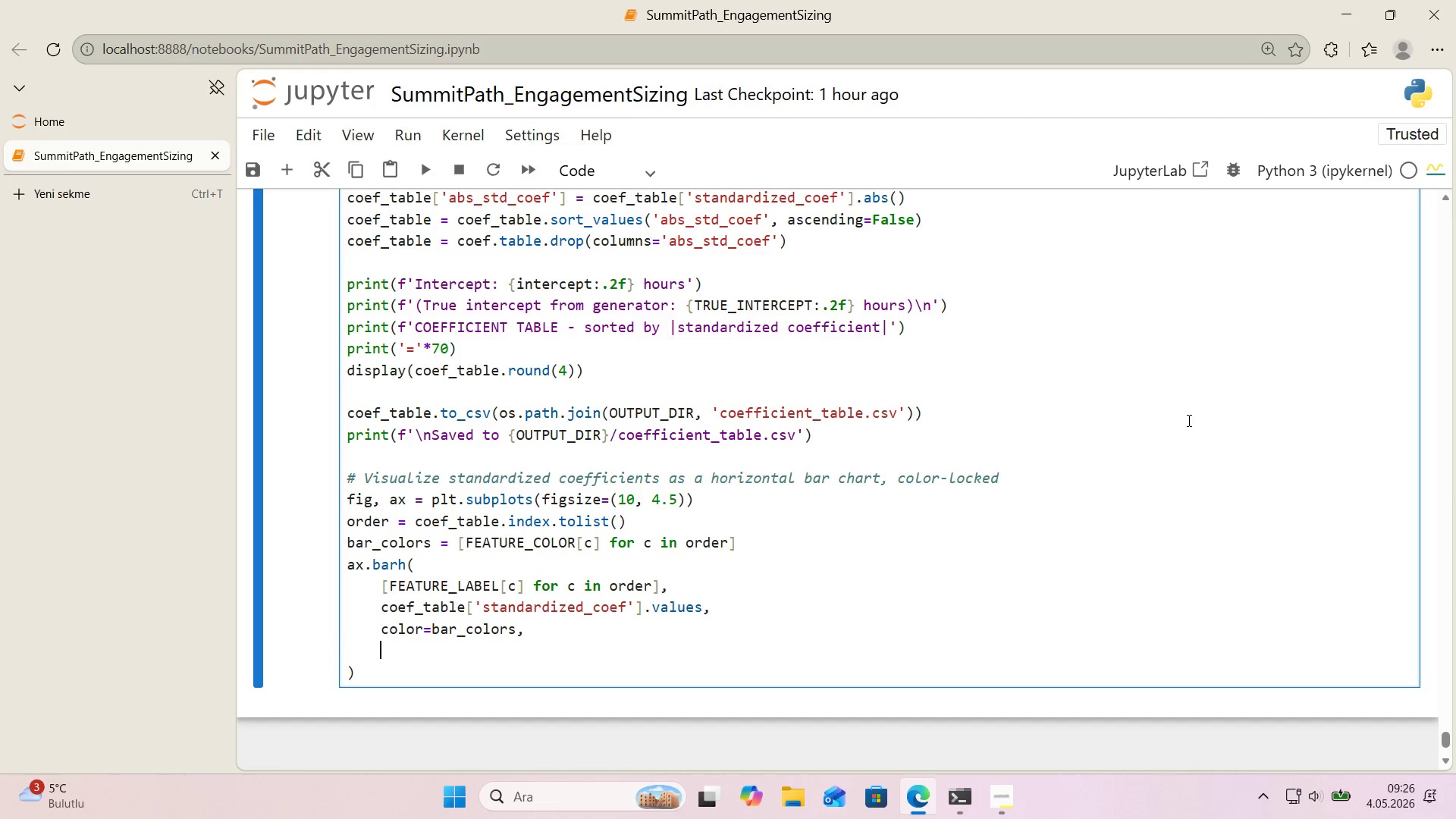 
 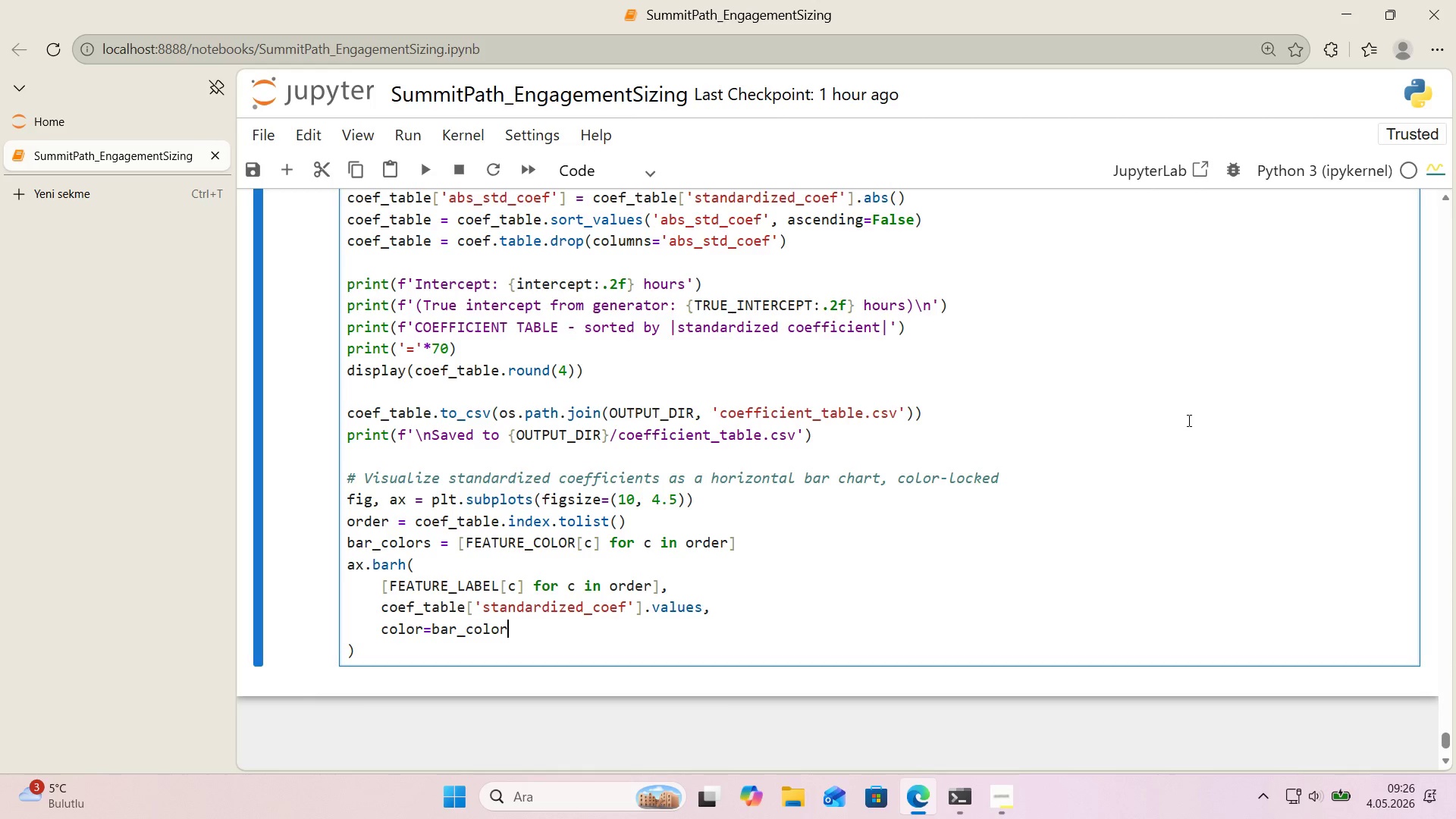 
key(Enter)
 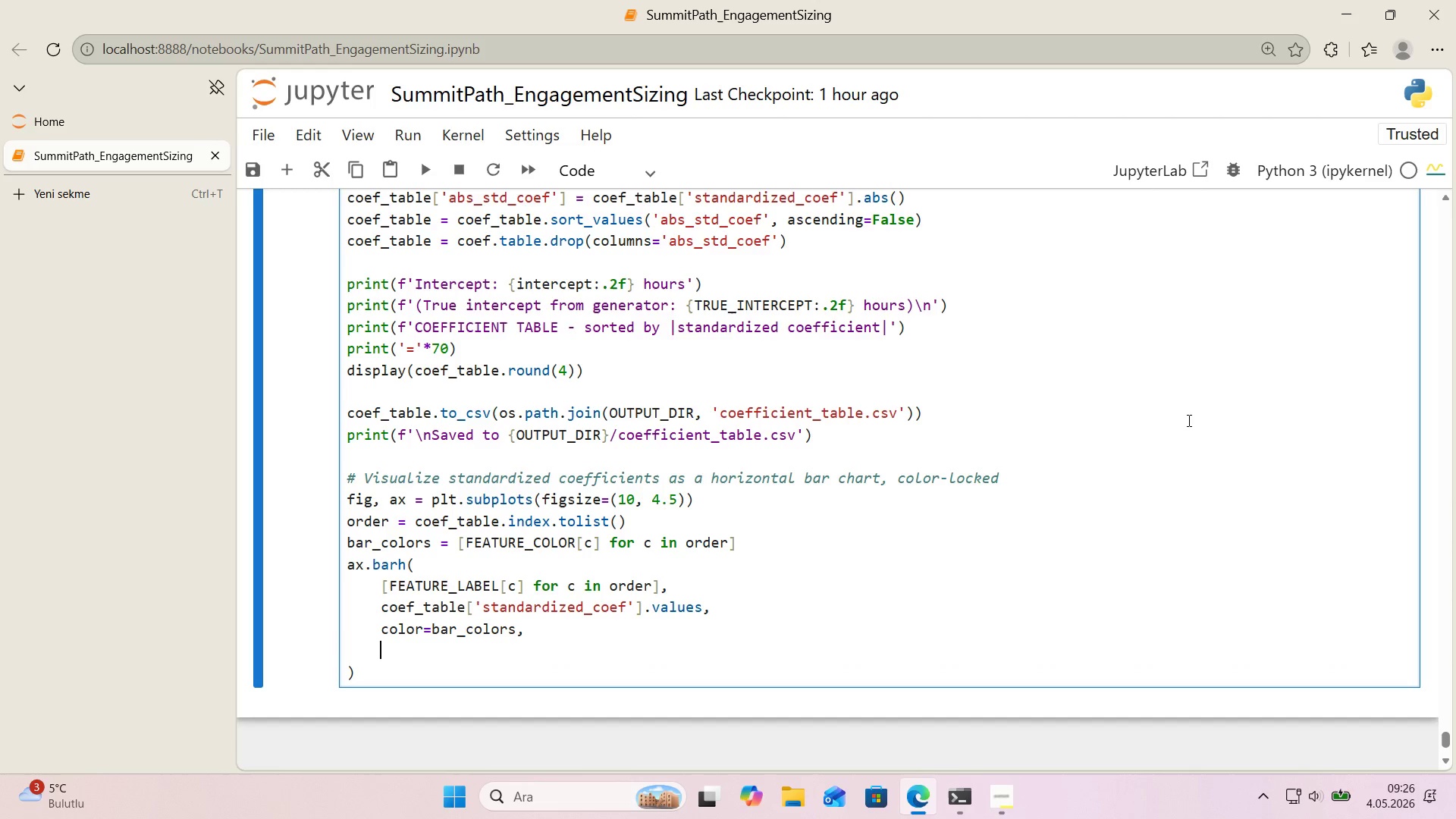 
type(edgecolor)COLORS)
 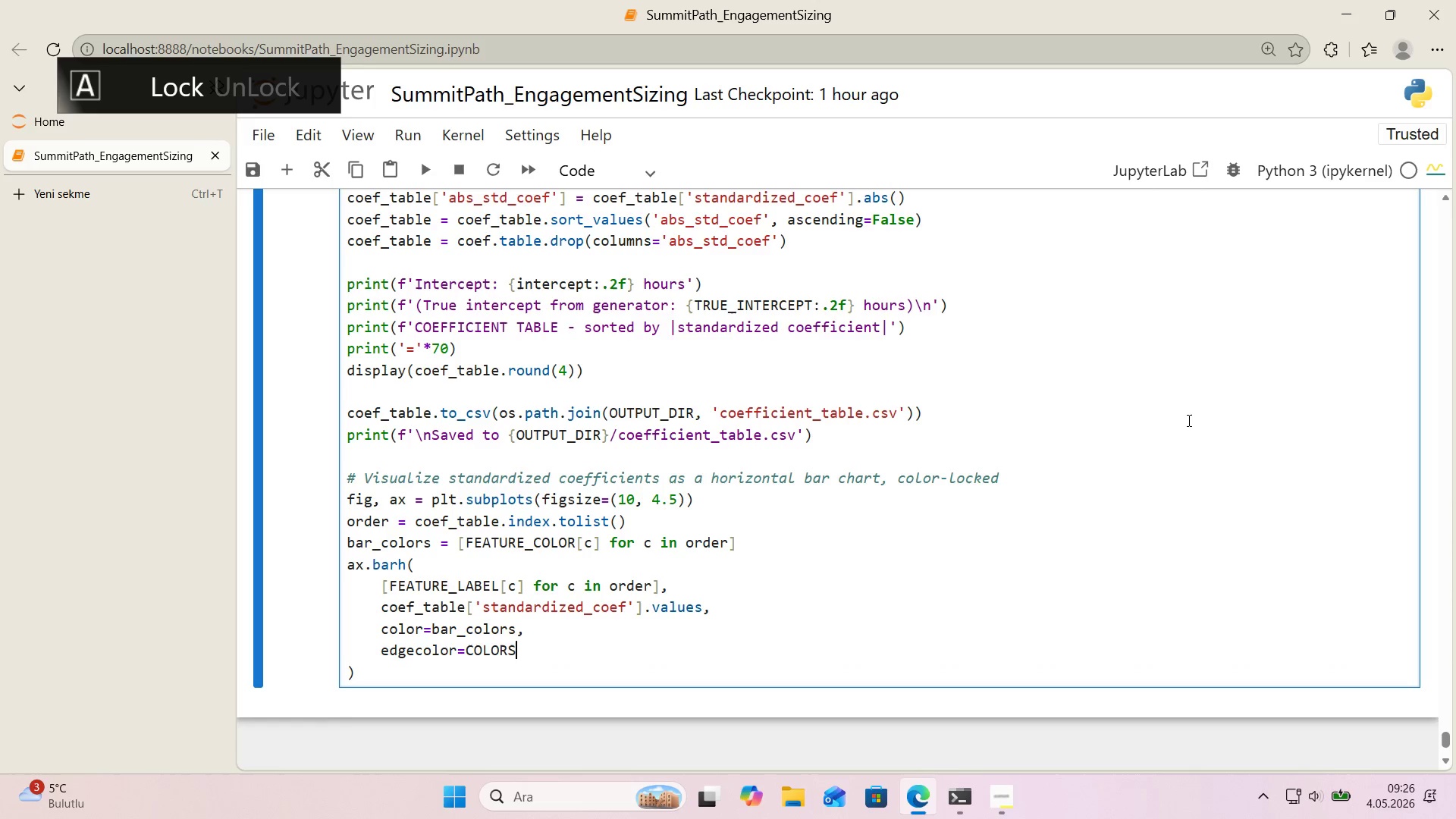 
key(Alt+Control+8)
 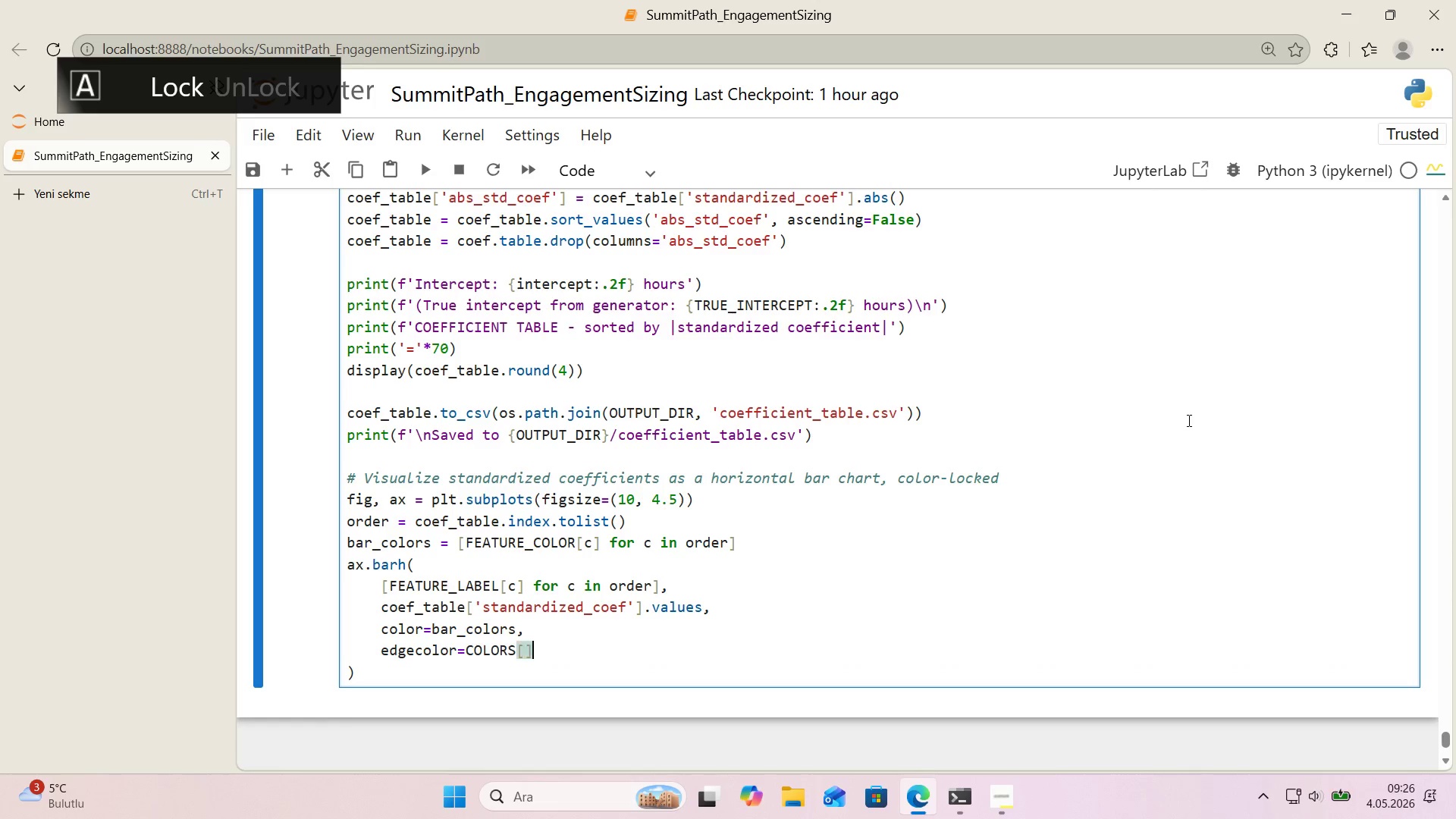 
key(Alt+Control+9)
 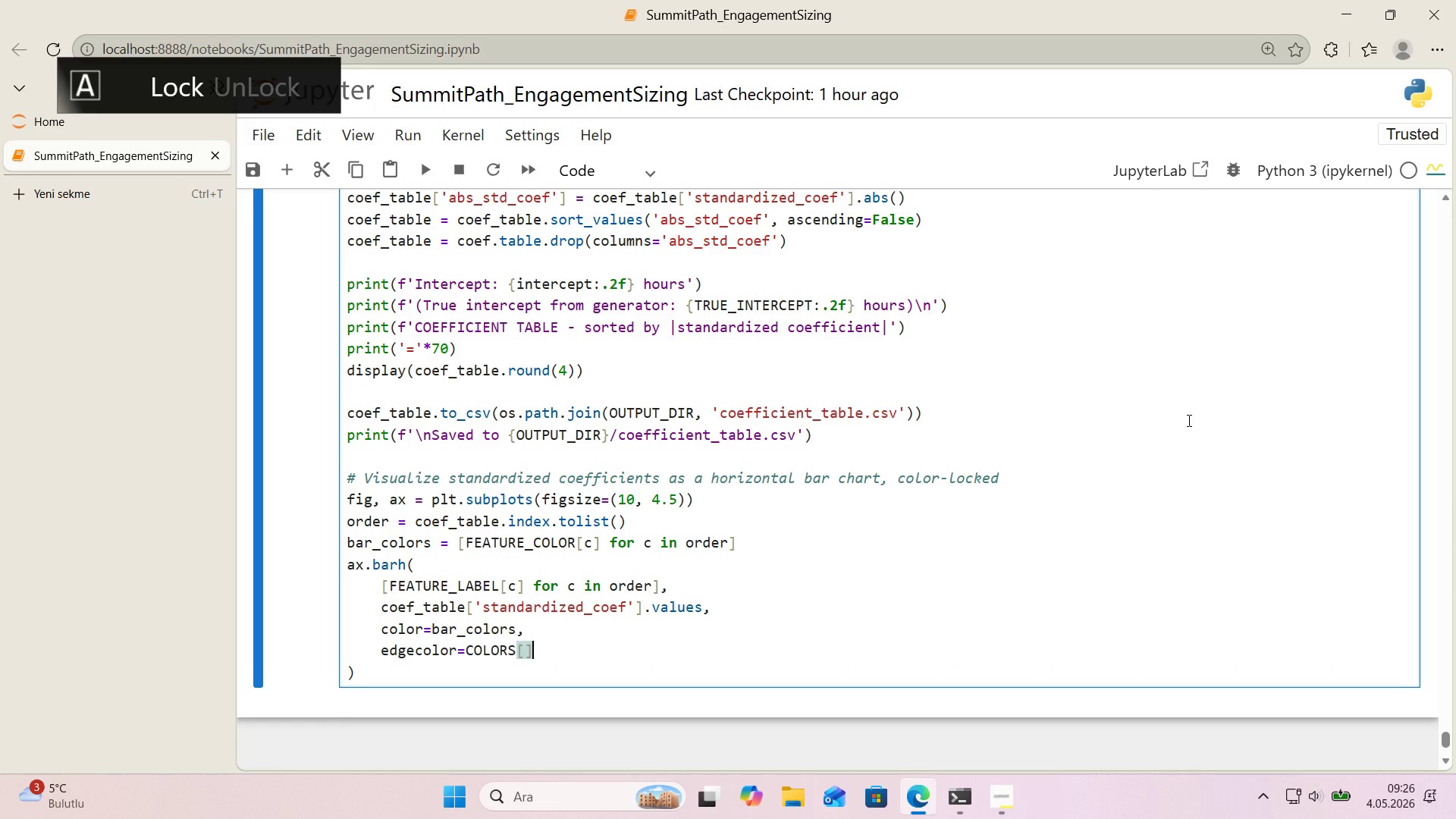 
key(ArrowLeft)
 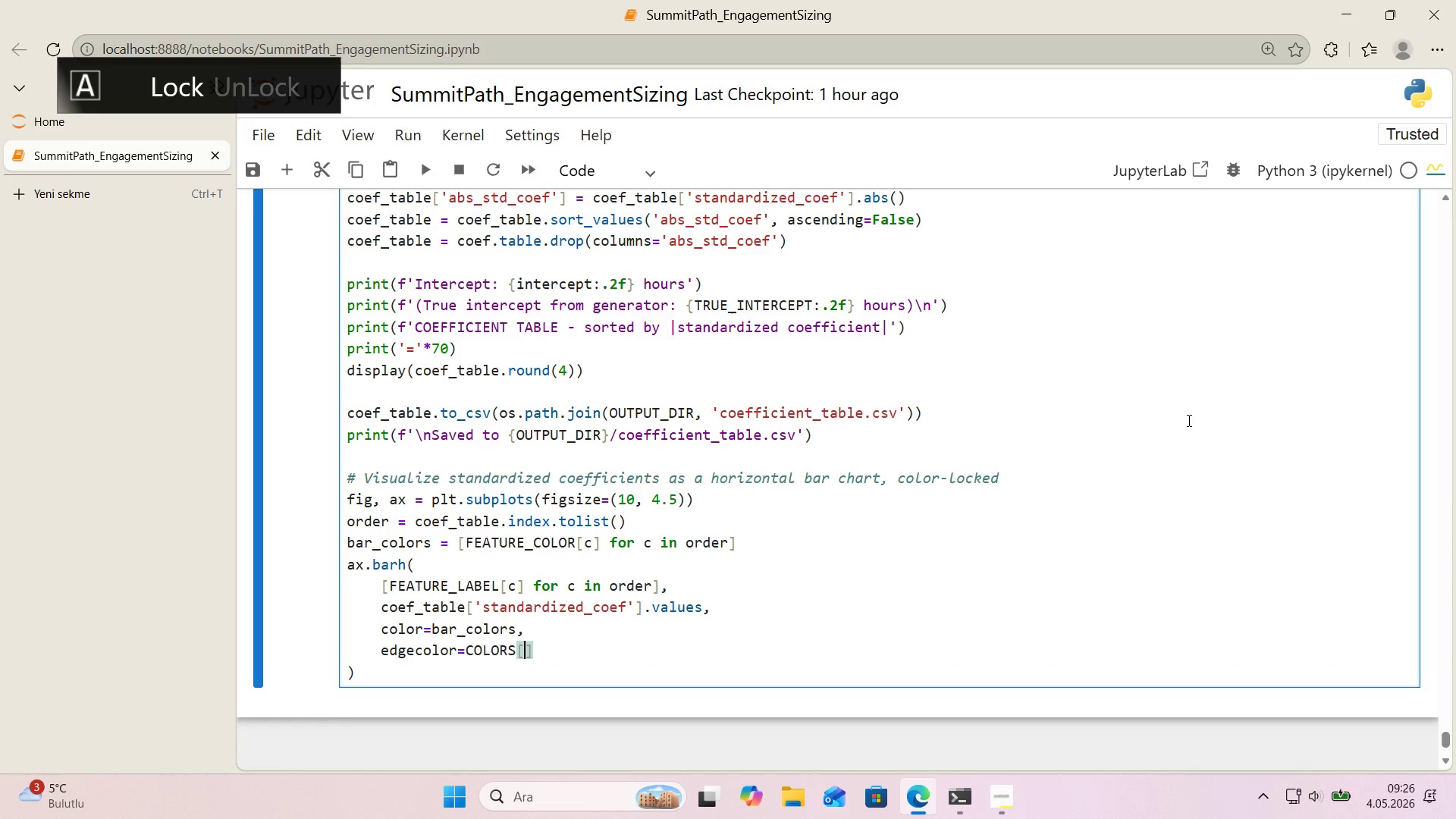 
type(@@)
 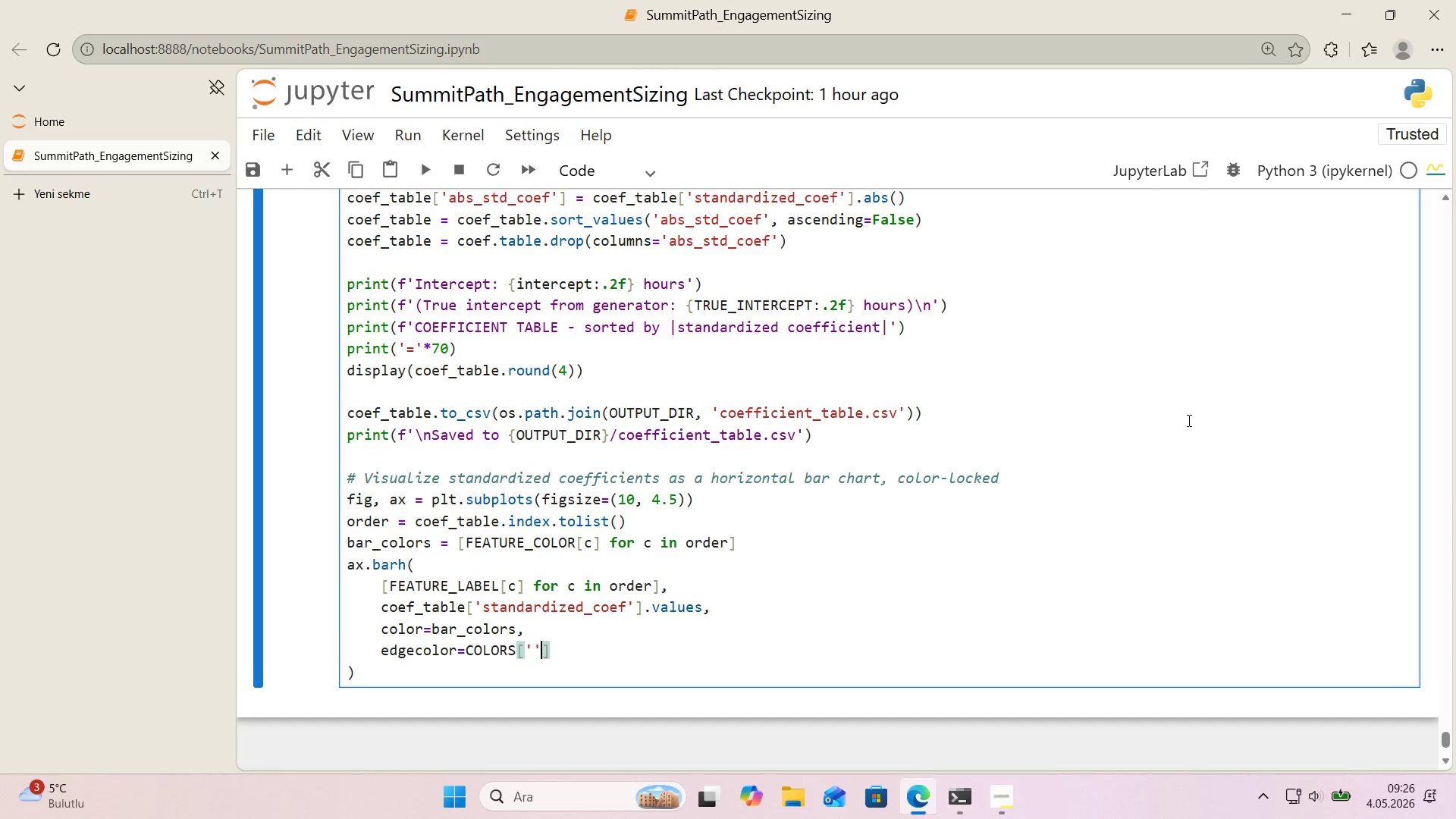 
key(ArrowLeft)
 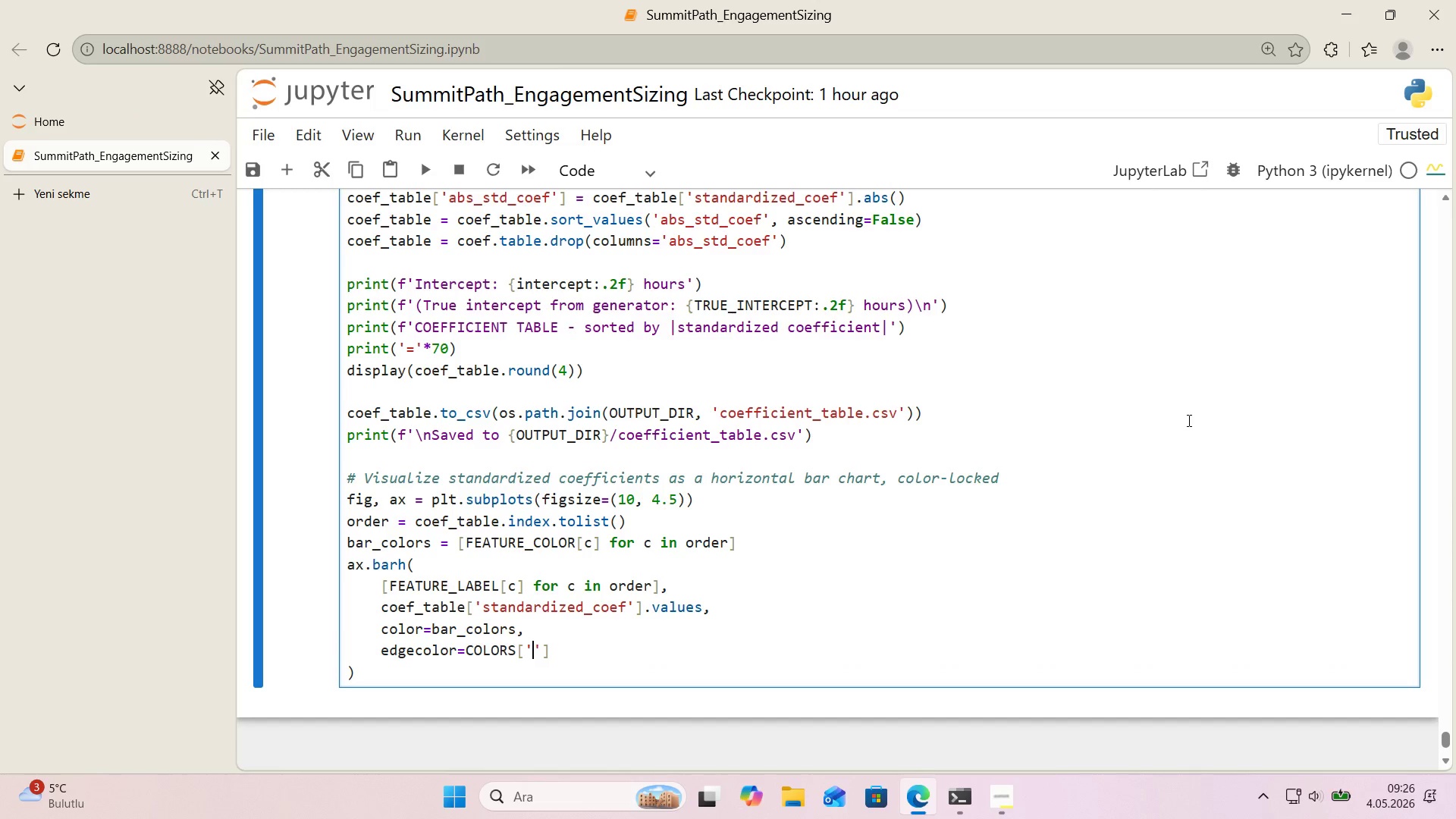 
type('ron)
 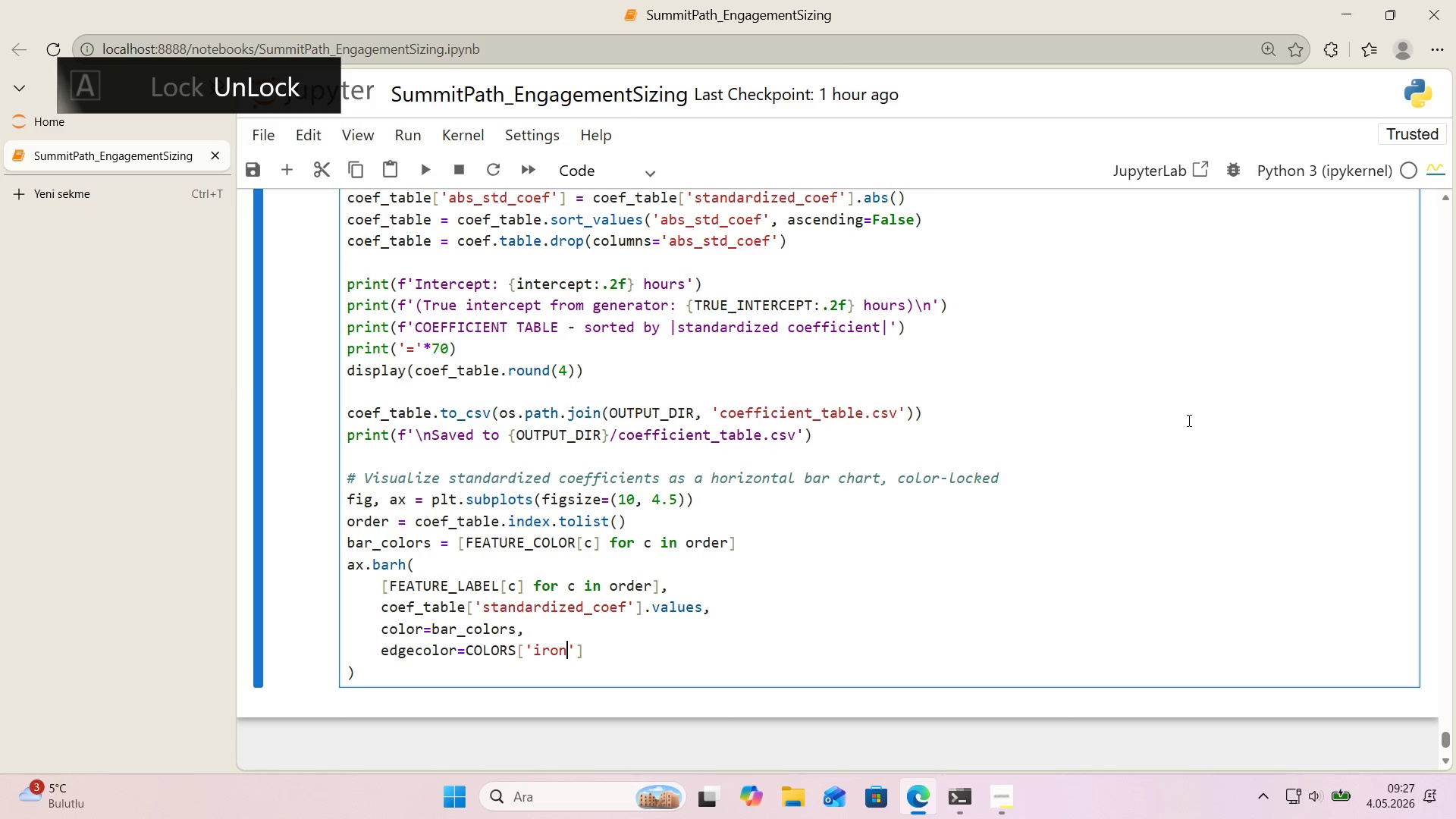 
key(ArrowRight)
 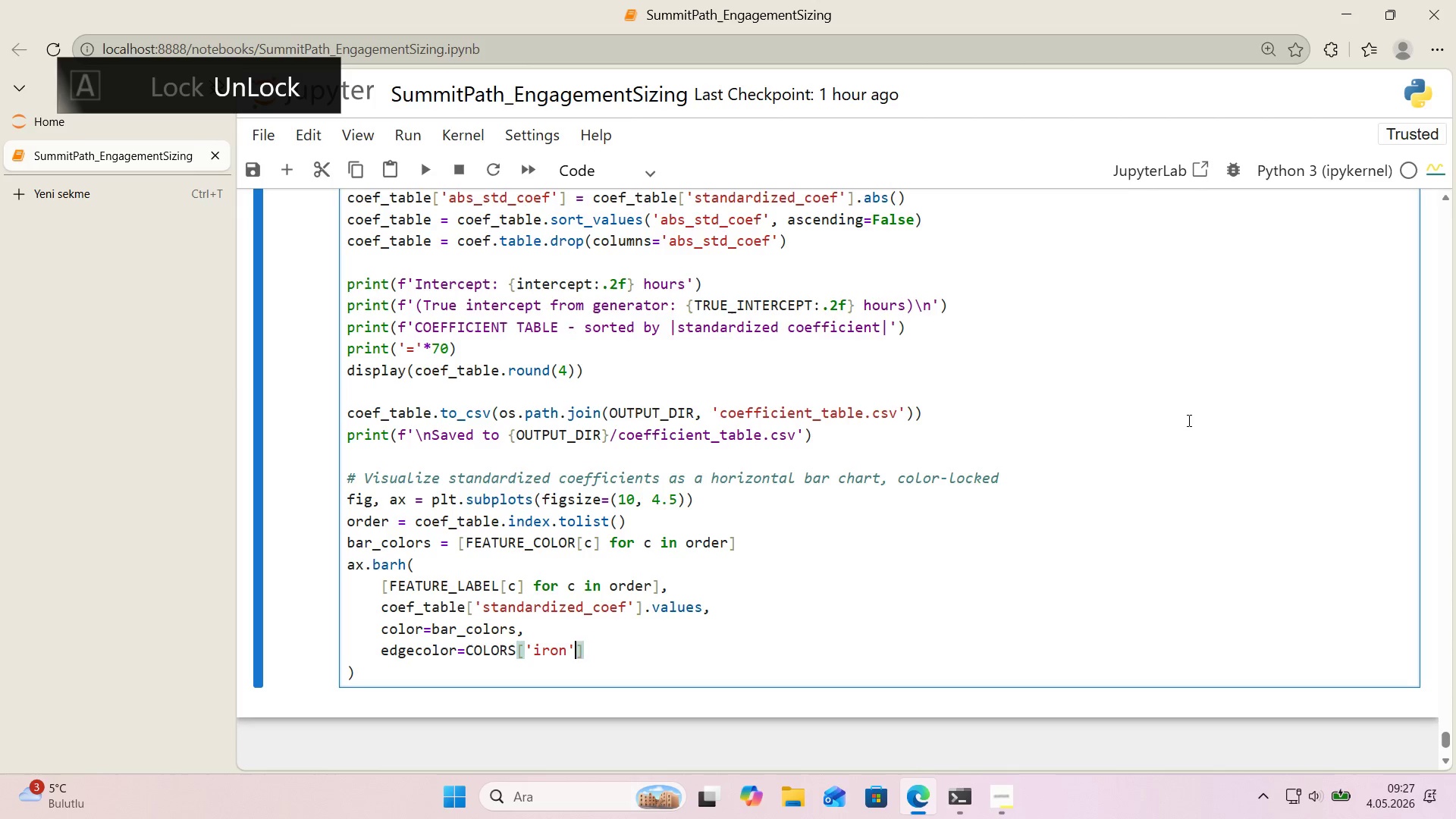 
key(ArrowRight)
 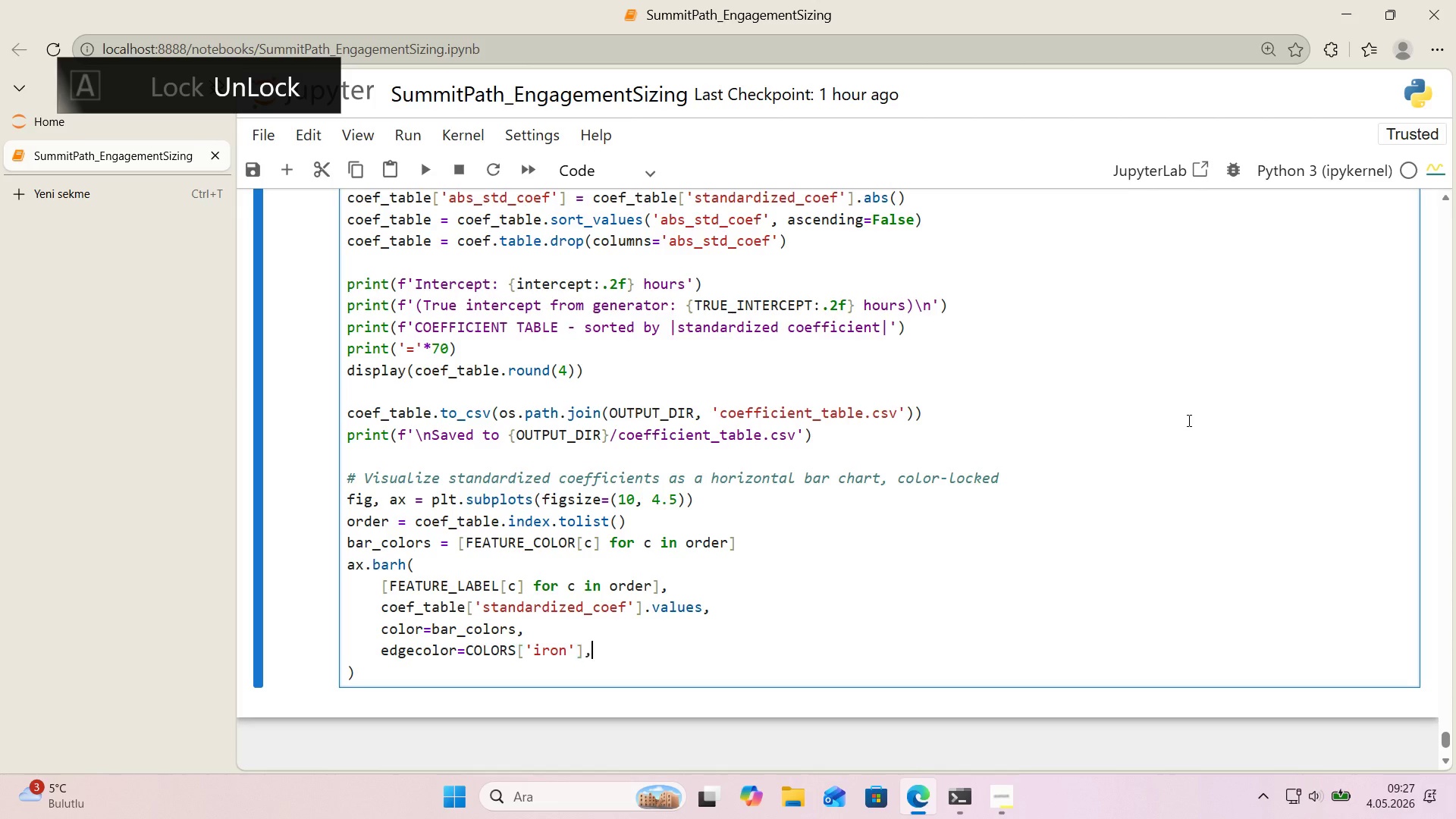 
type(, l'new'ddt)
key(Backspace)
key(Backspace)
type(th)0.8,)
 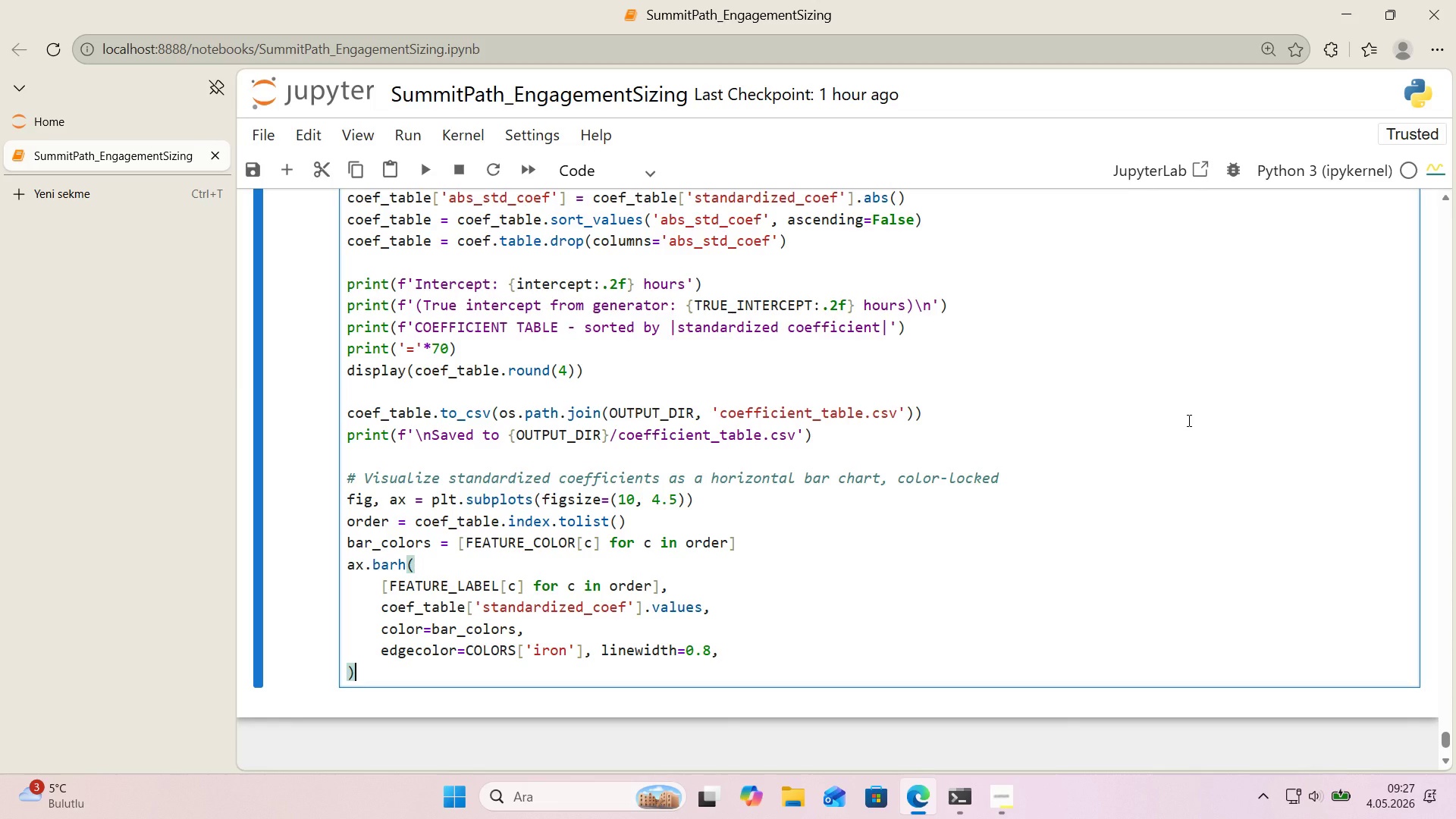 
 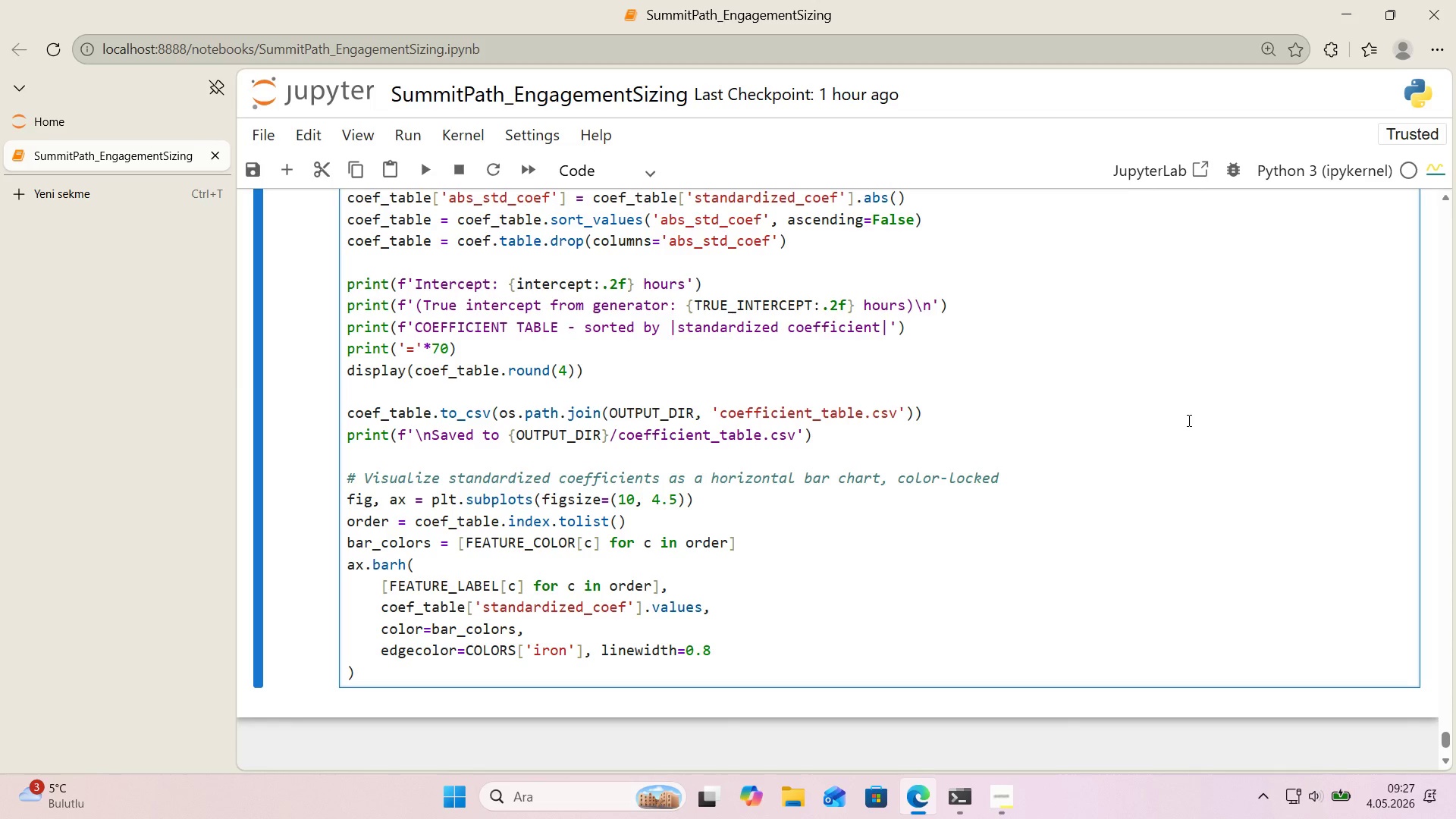 
key(ArrowDown)
 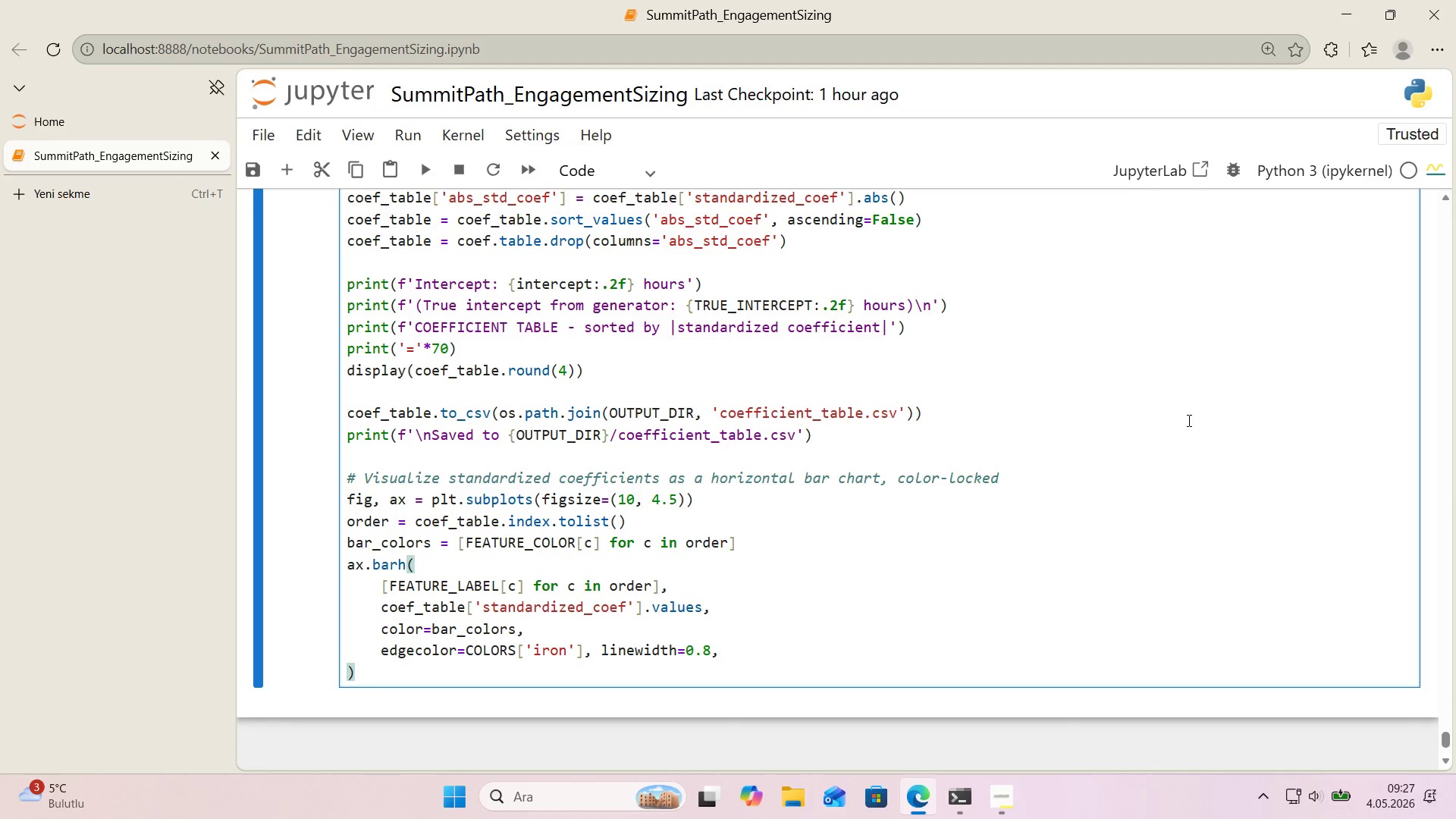 
key(Enter)
 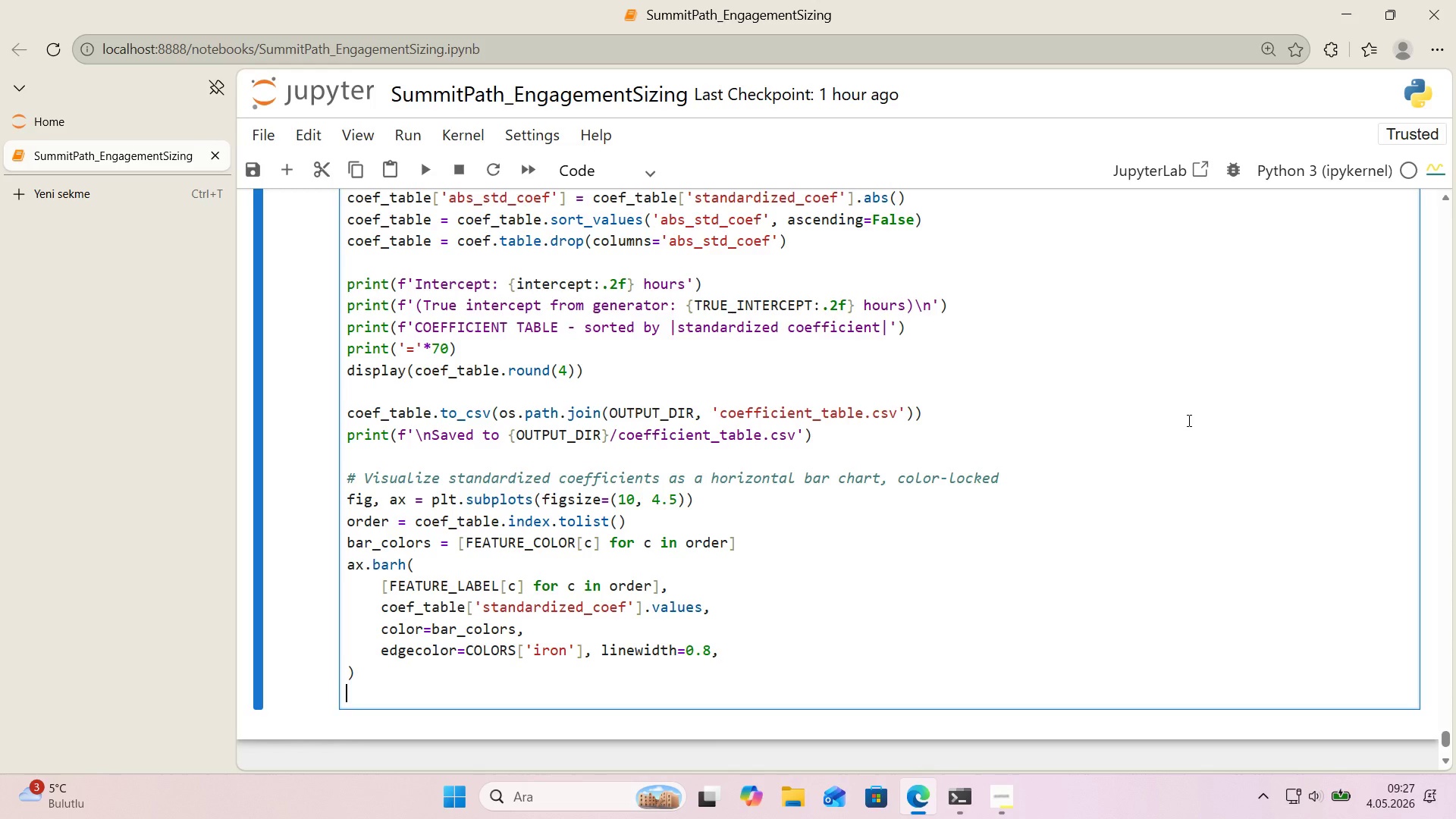 
type(ax.axvl'ne*()
 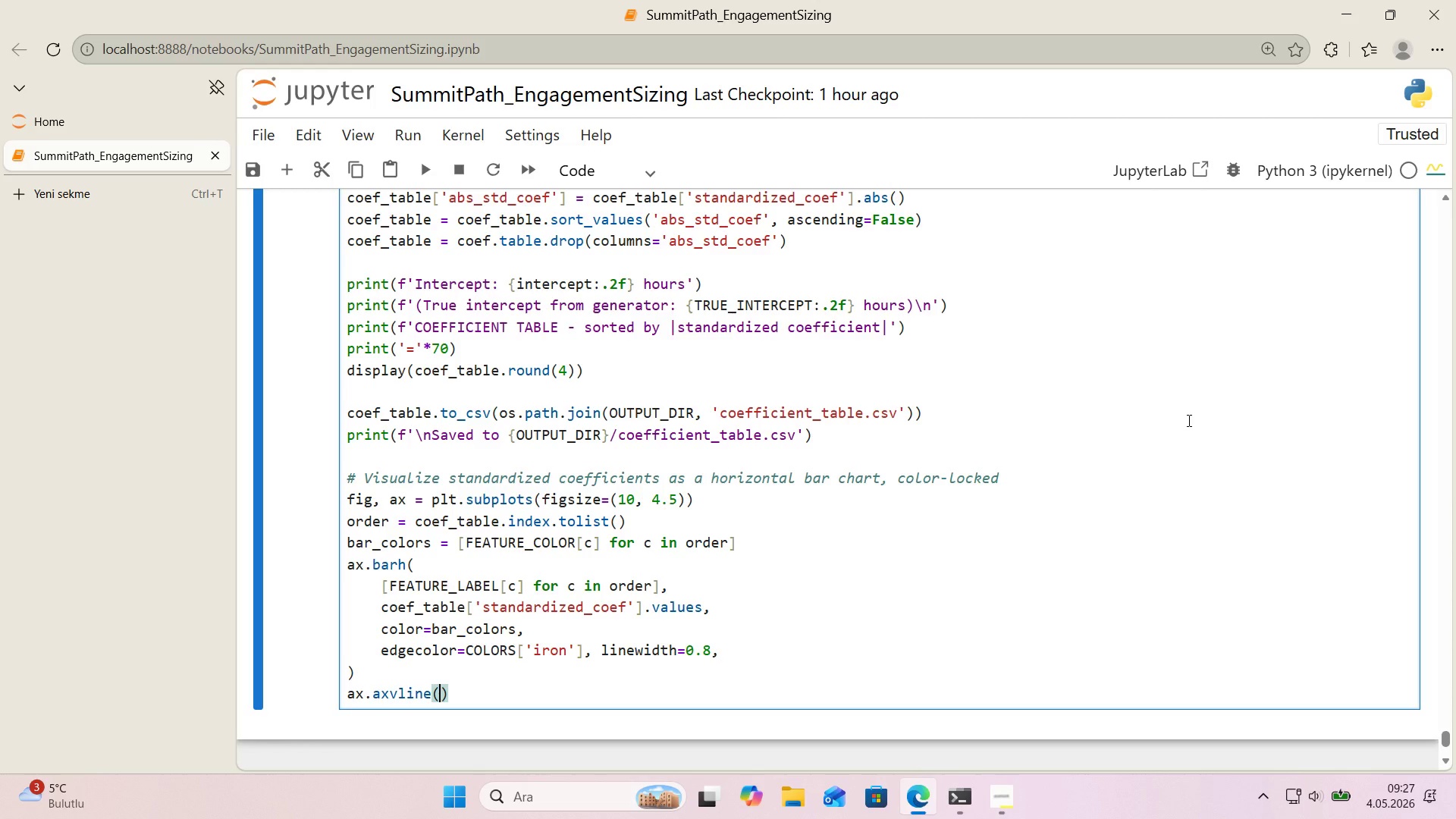 
 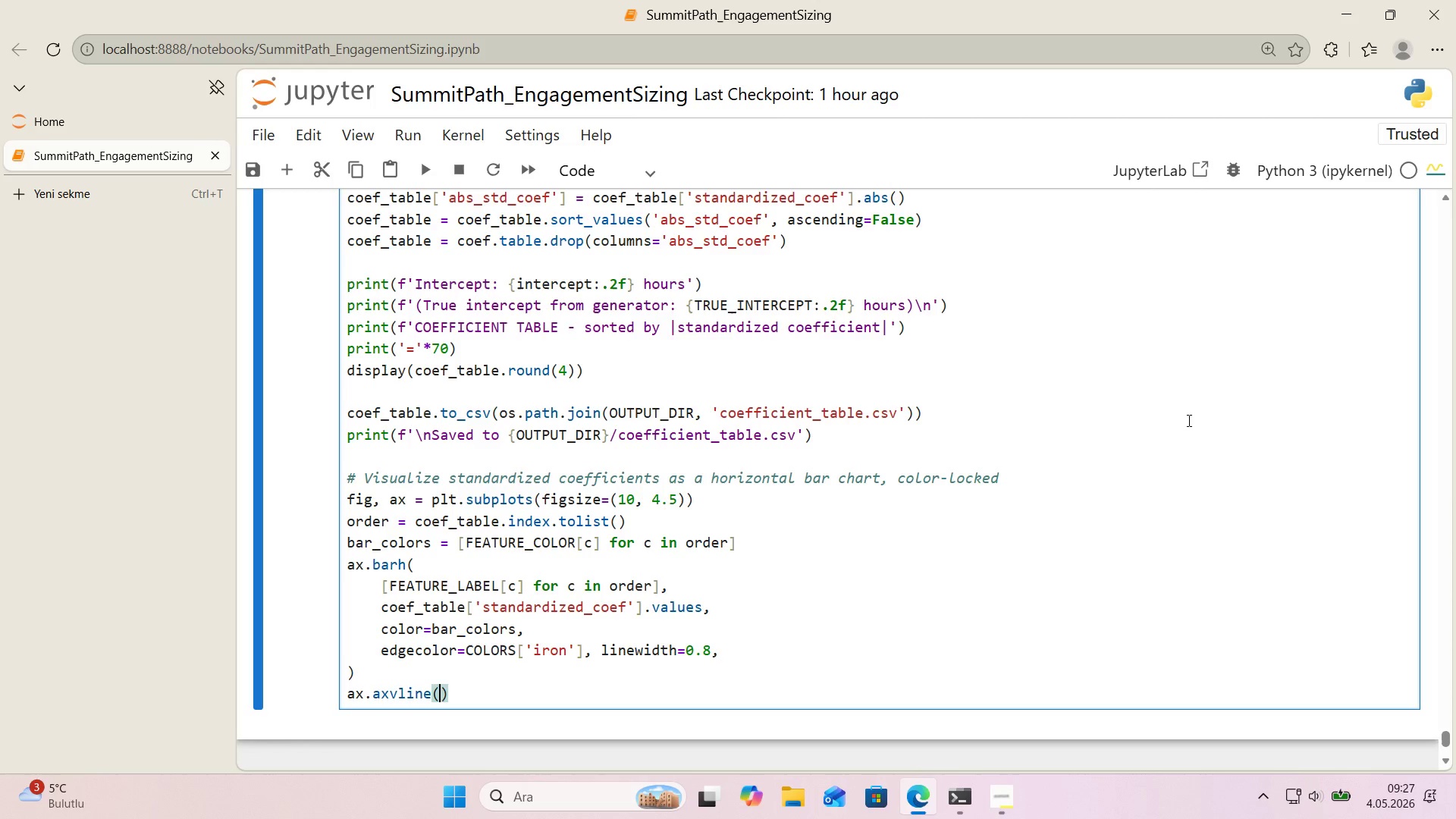 
key(ArrowLeft)
 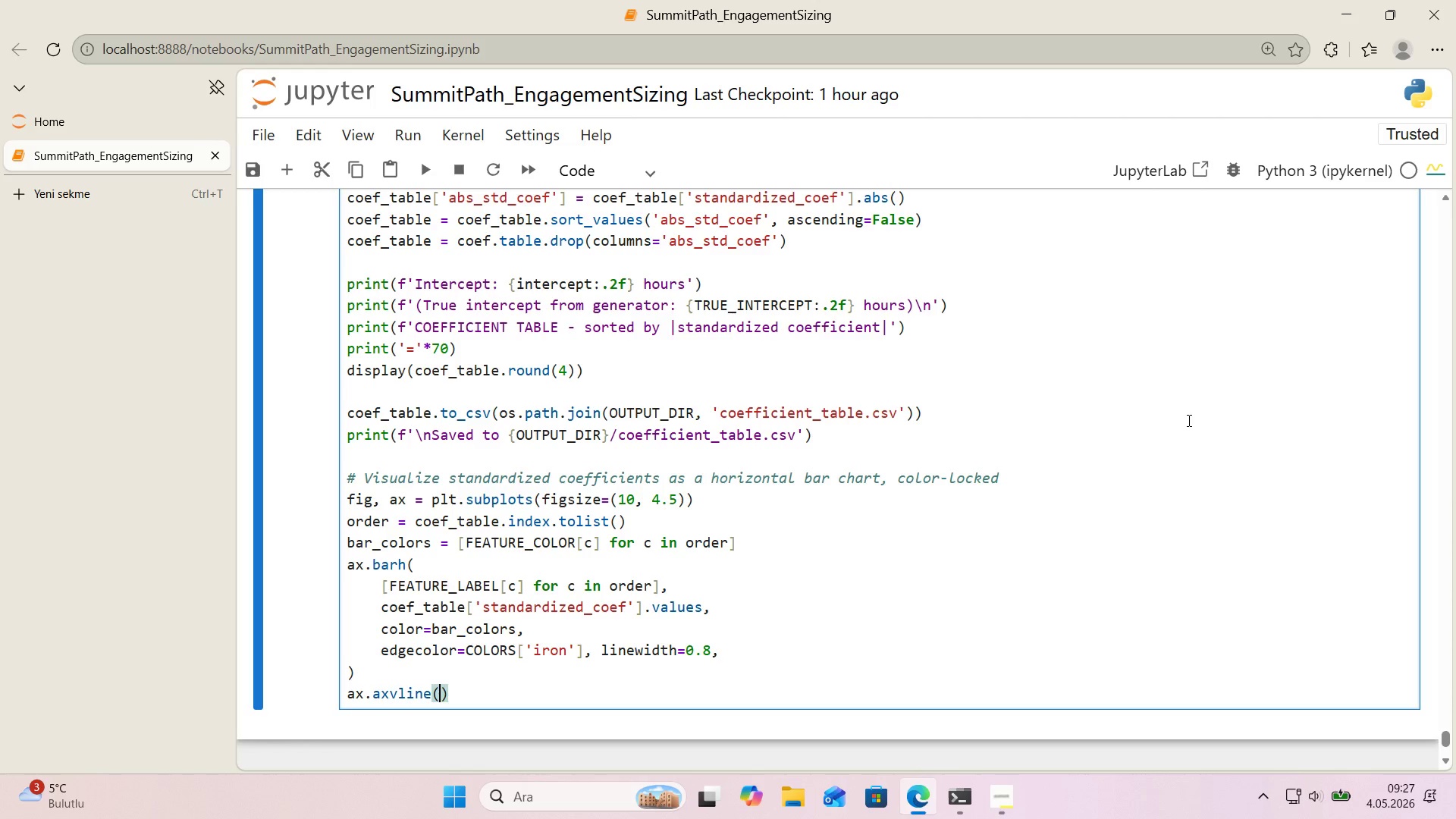 
type(0, color)
 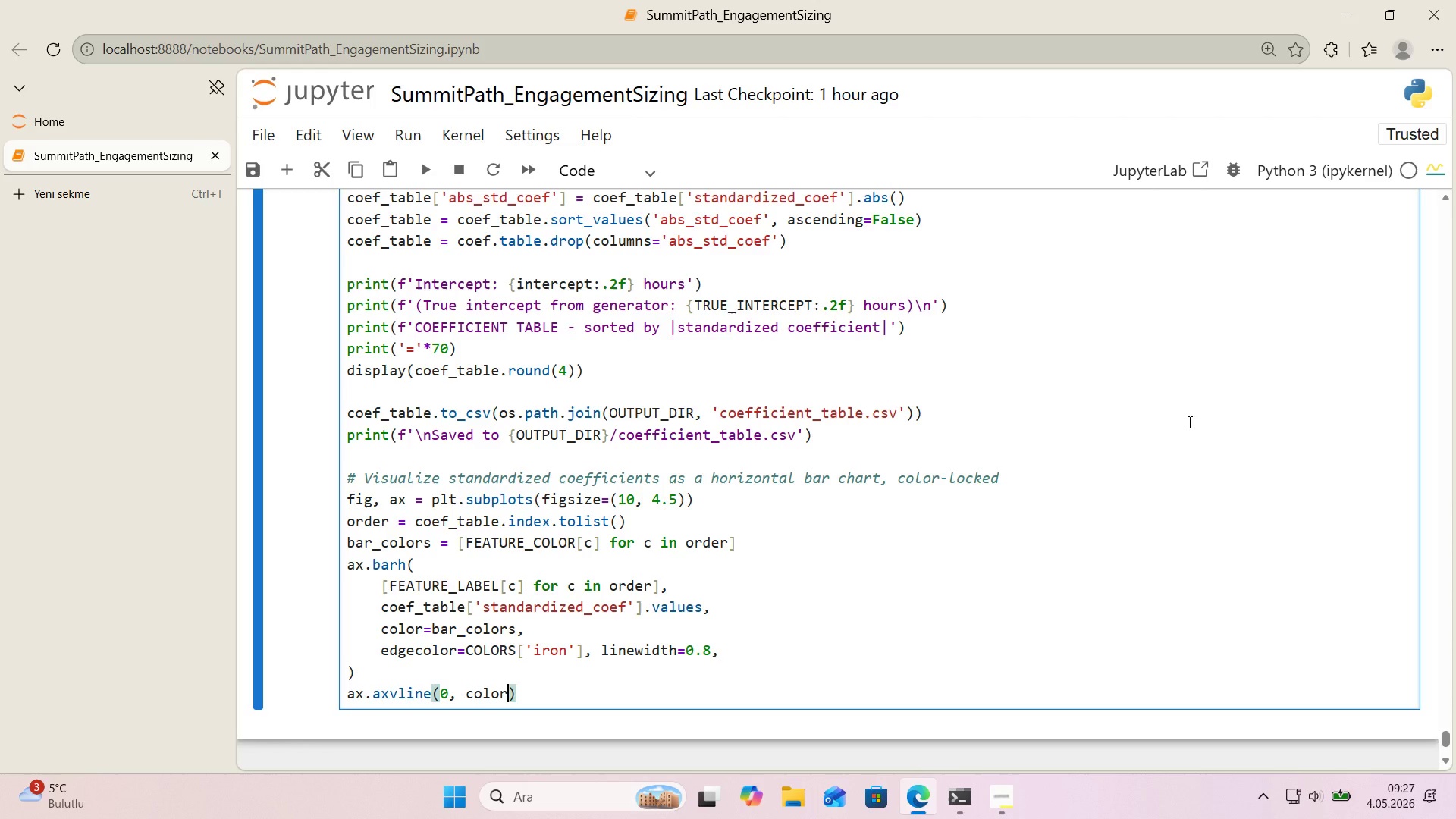 
scroll: coordinate [1188, 422], scroll_direction: down, amount: 1.0
 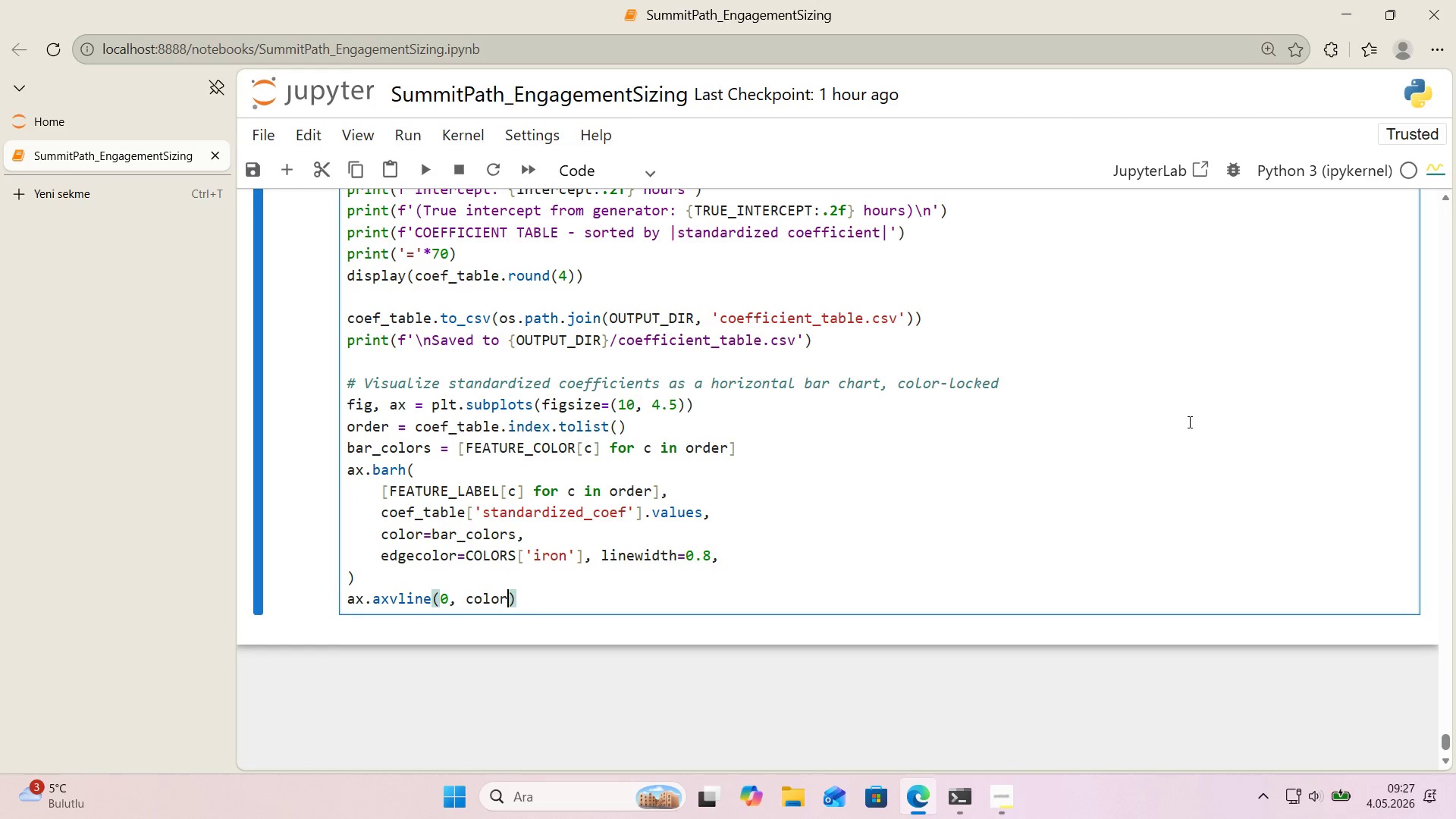 
type()COLORS)
 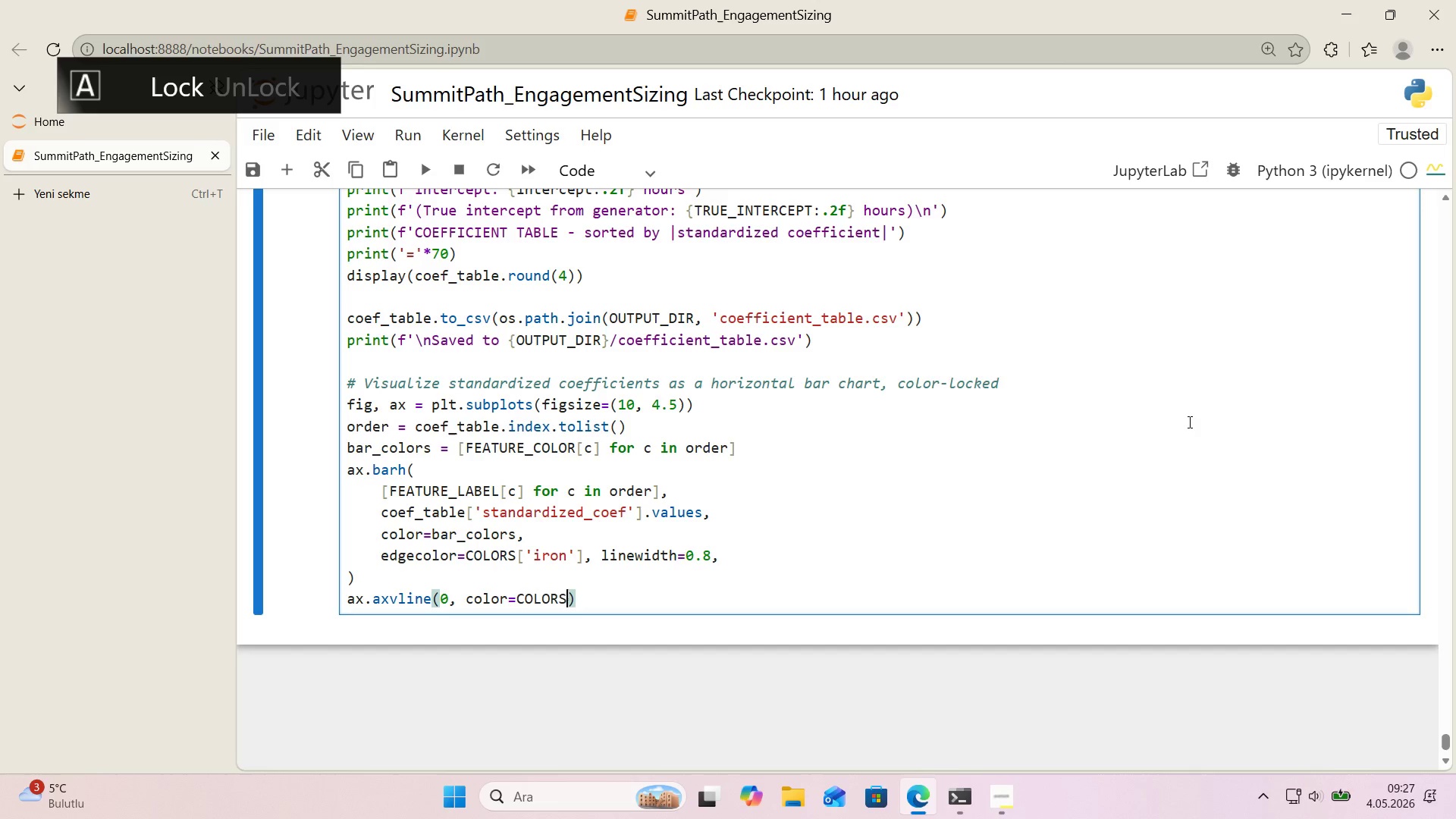 
key(Alt+Control+8)
 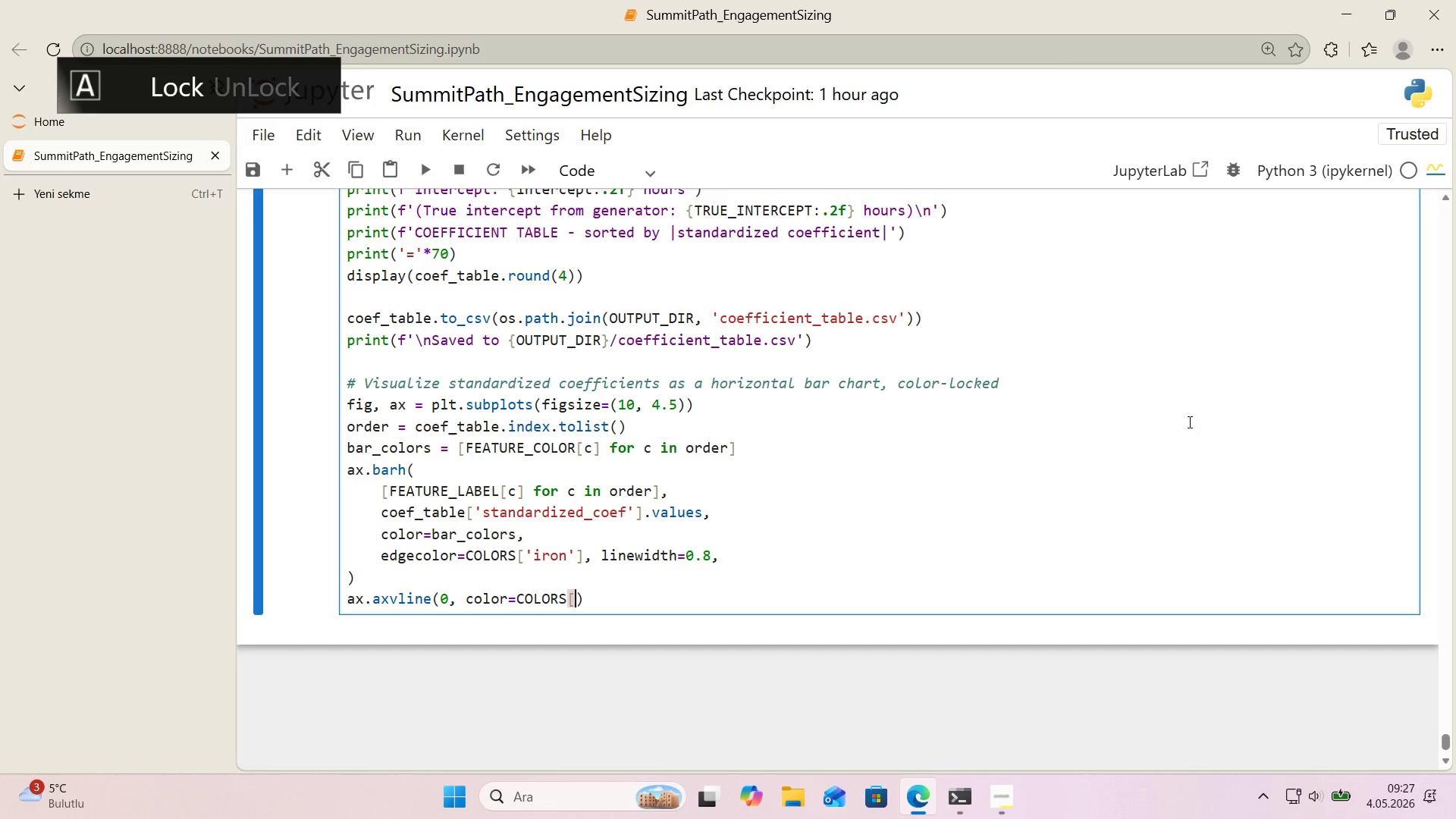 
key(Alt+Control+9)
 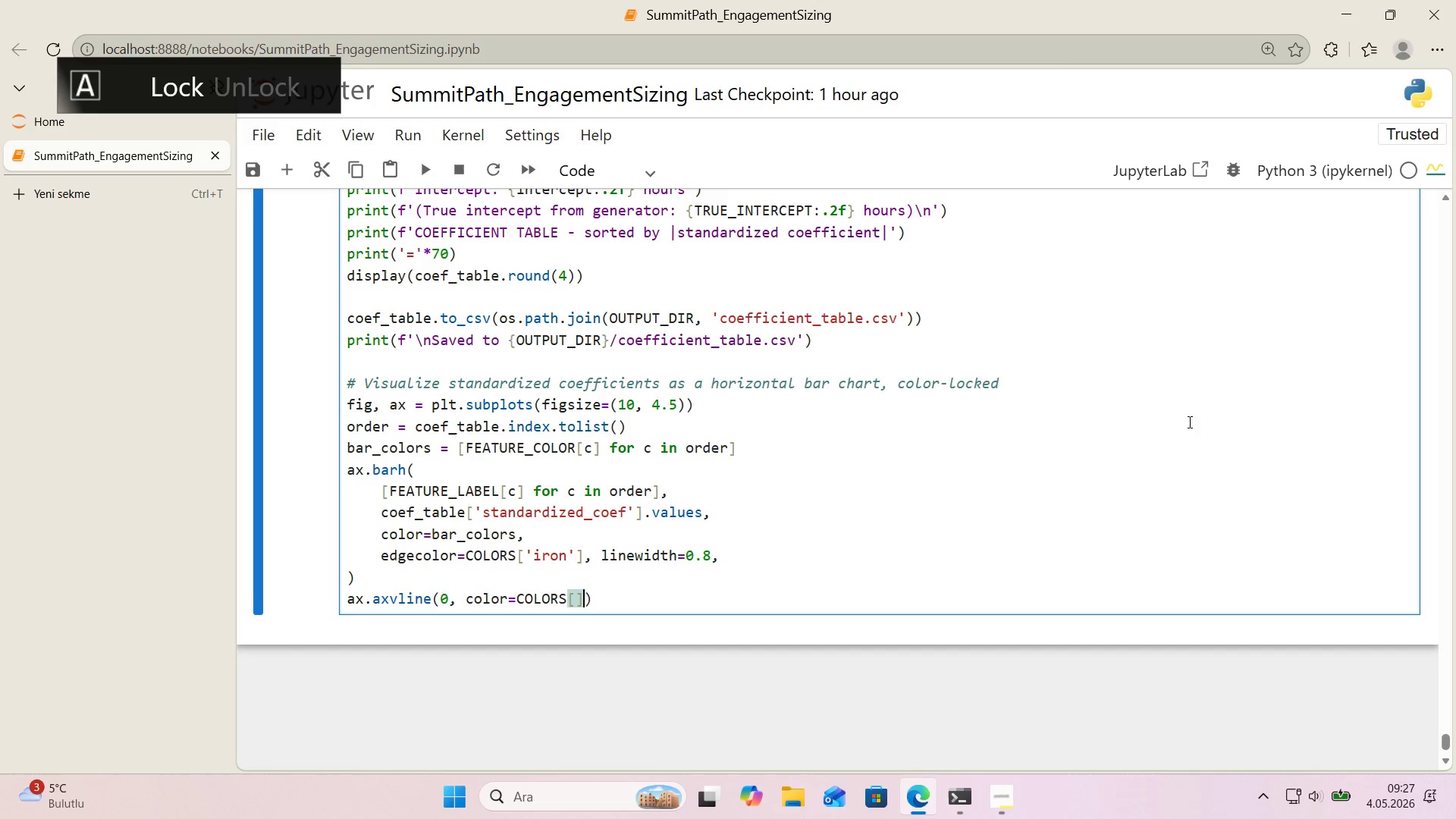 
key(CapsLock)
 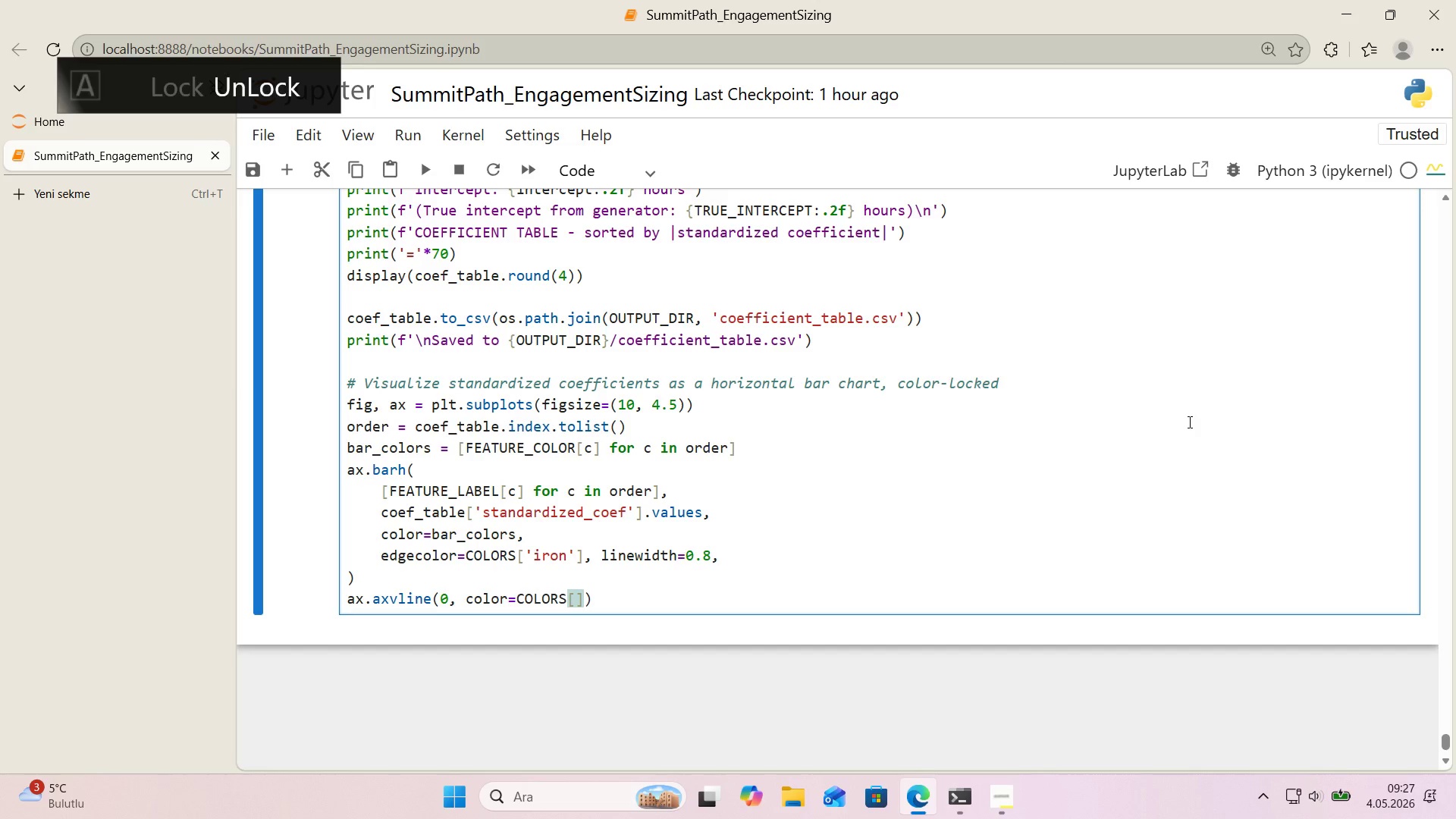 
key(ArrowLeft)
 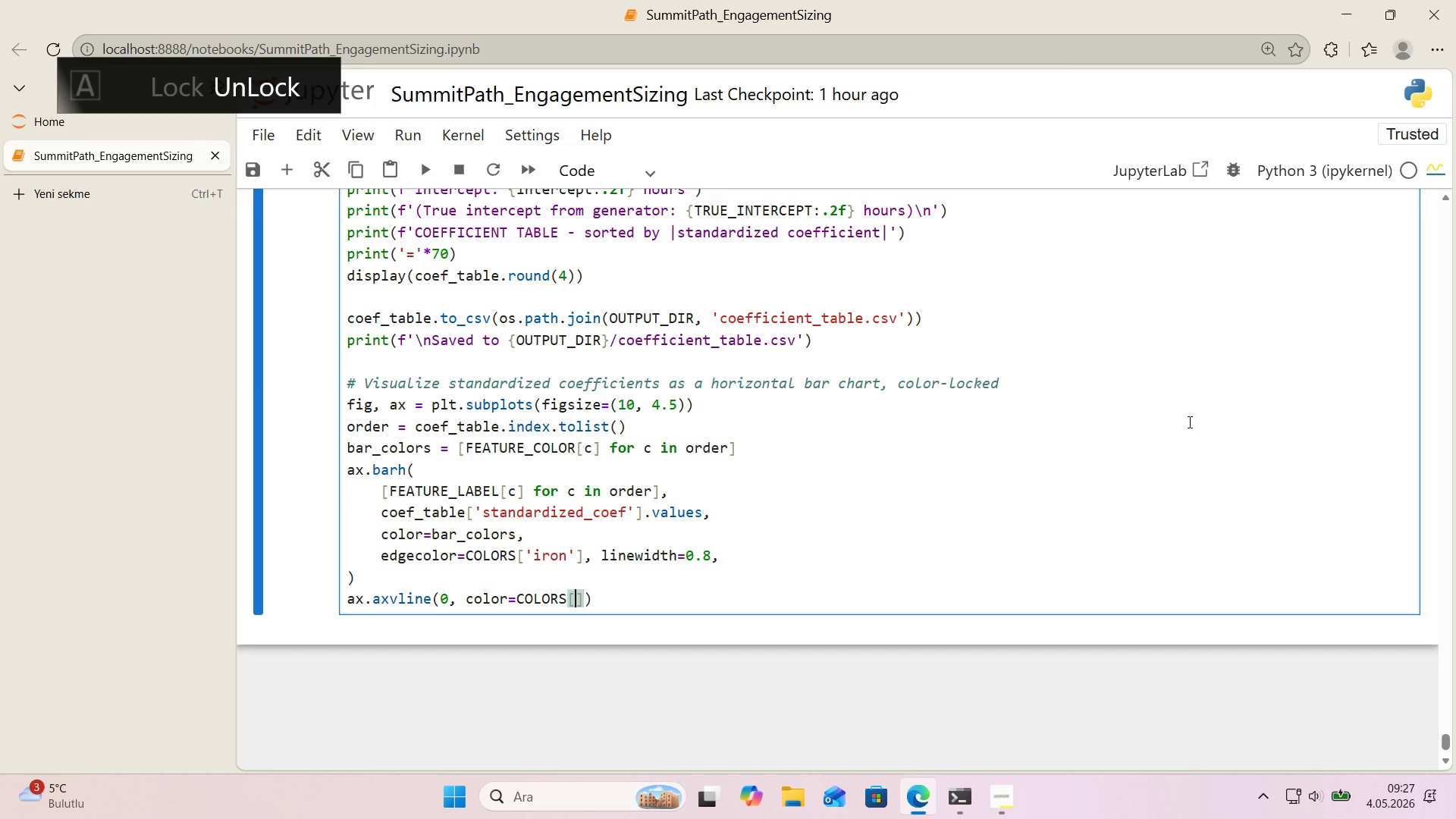 
type(@@)
 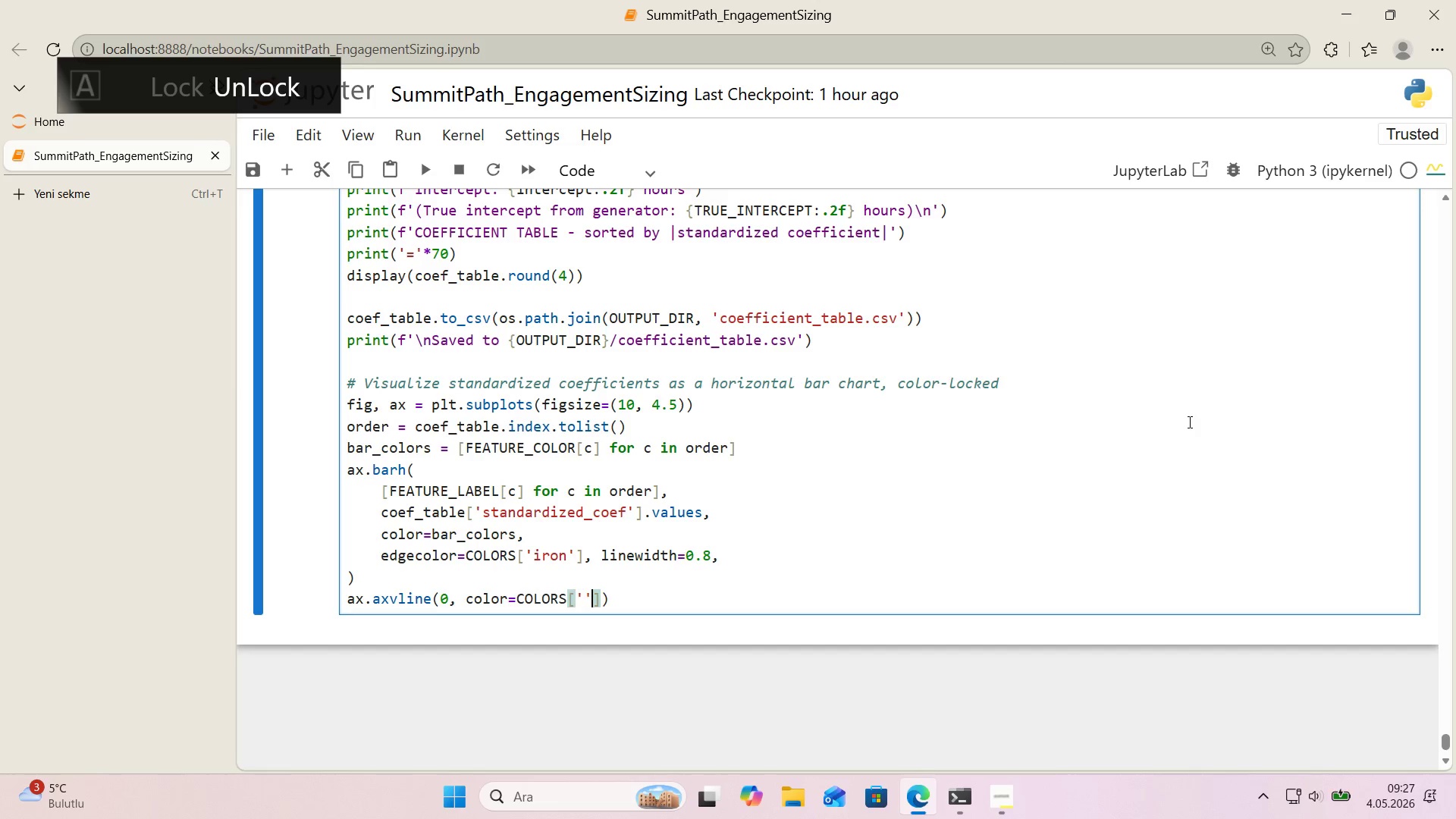 
key(ArrowLeft)
 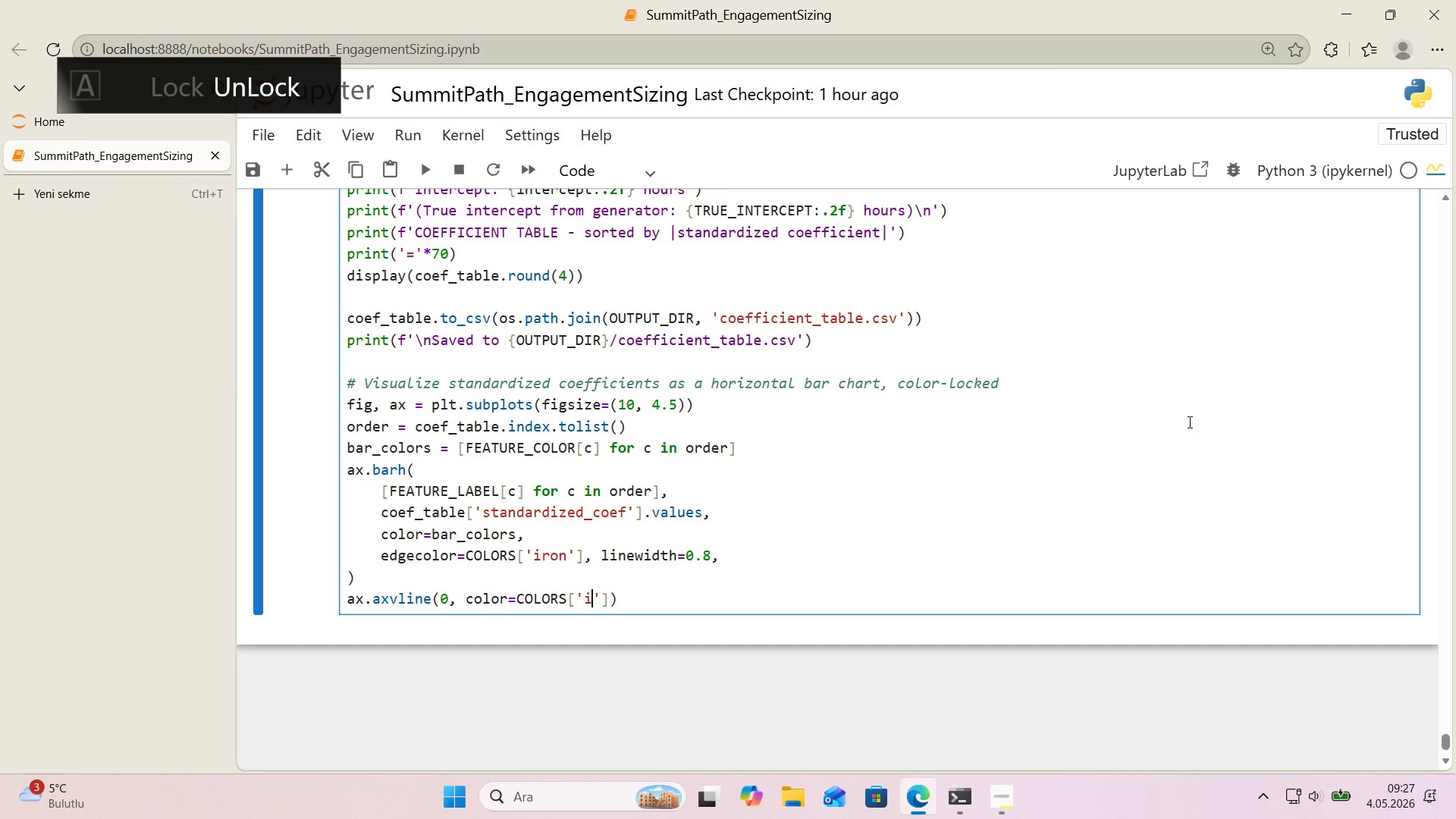 
type('ron)
 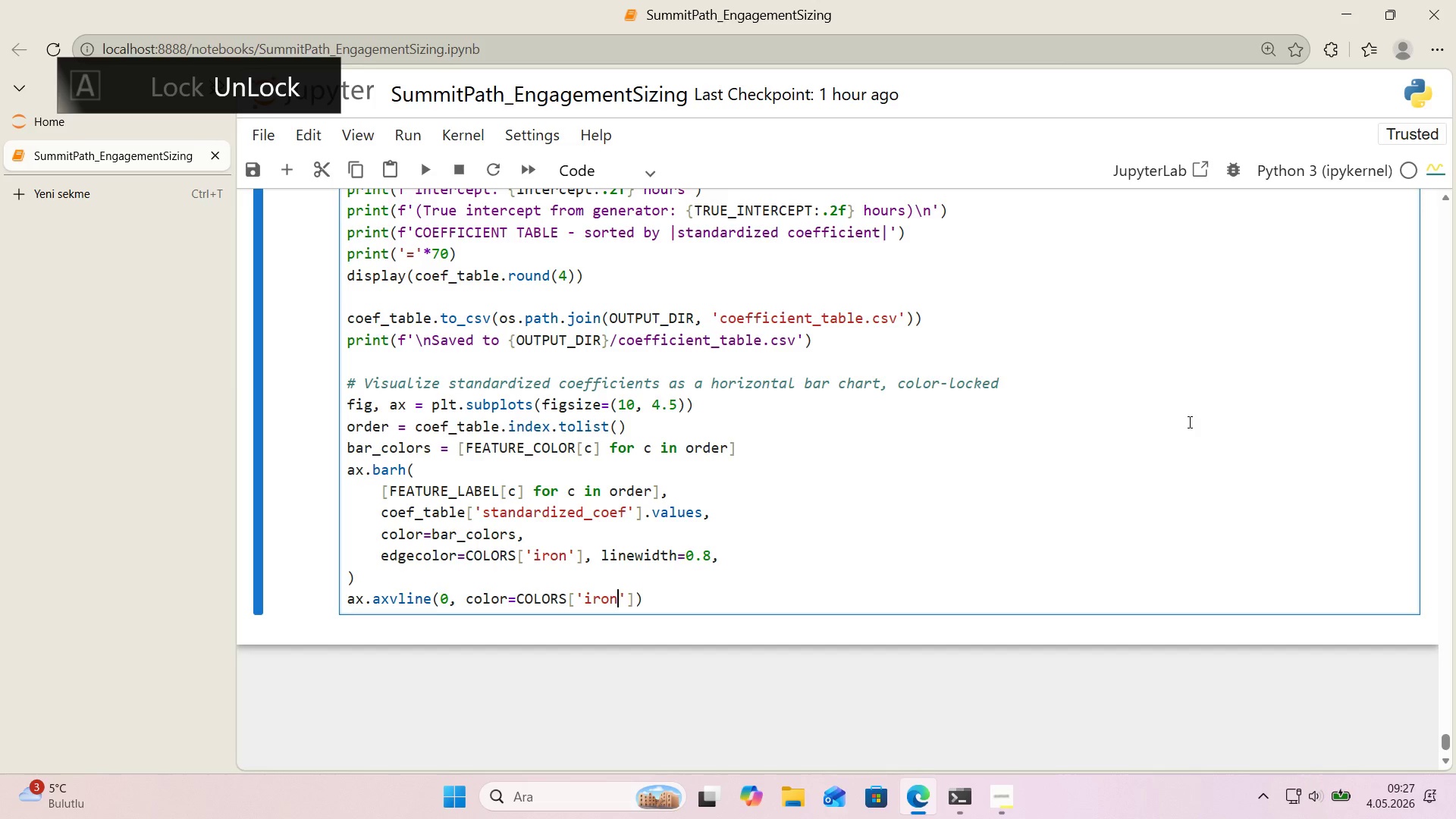 
key(ArrowRight)
 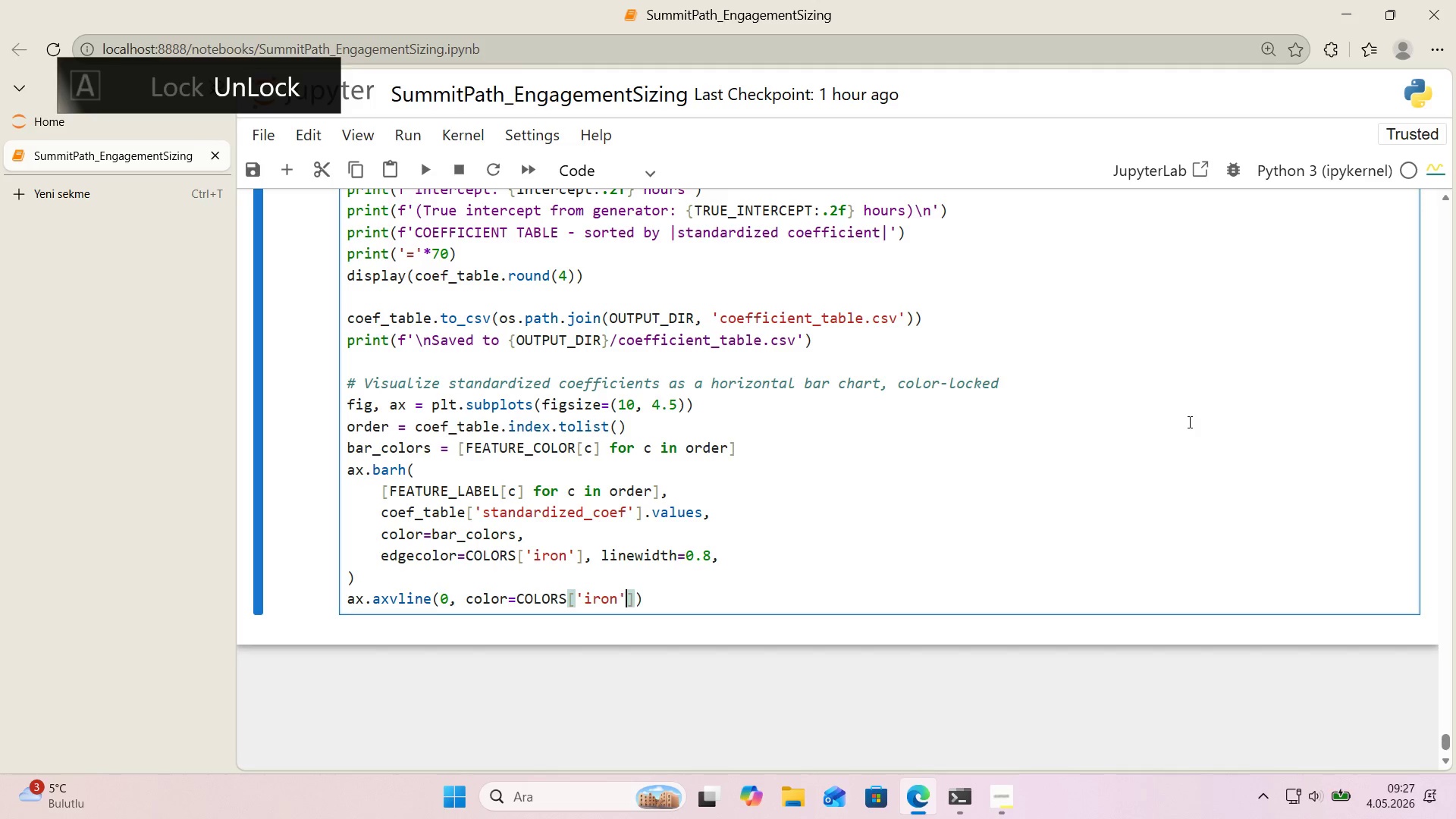 
key(ArrowRight)
 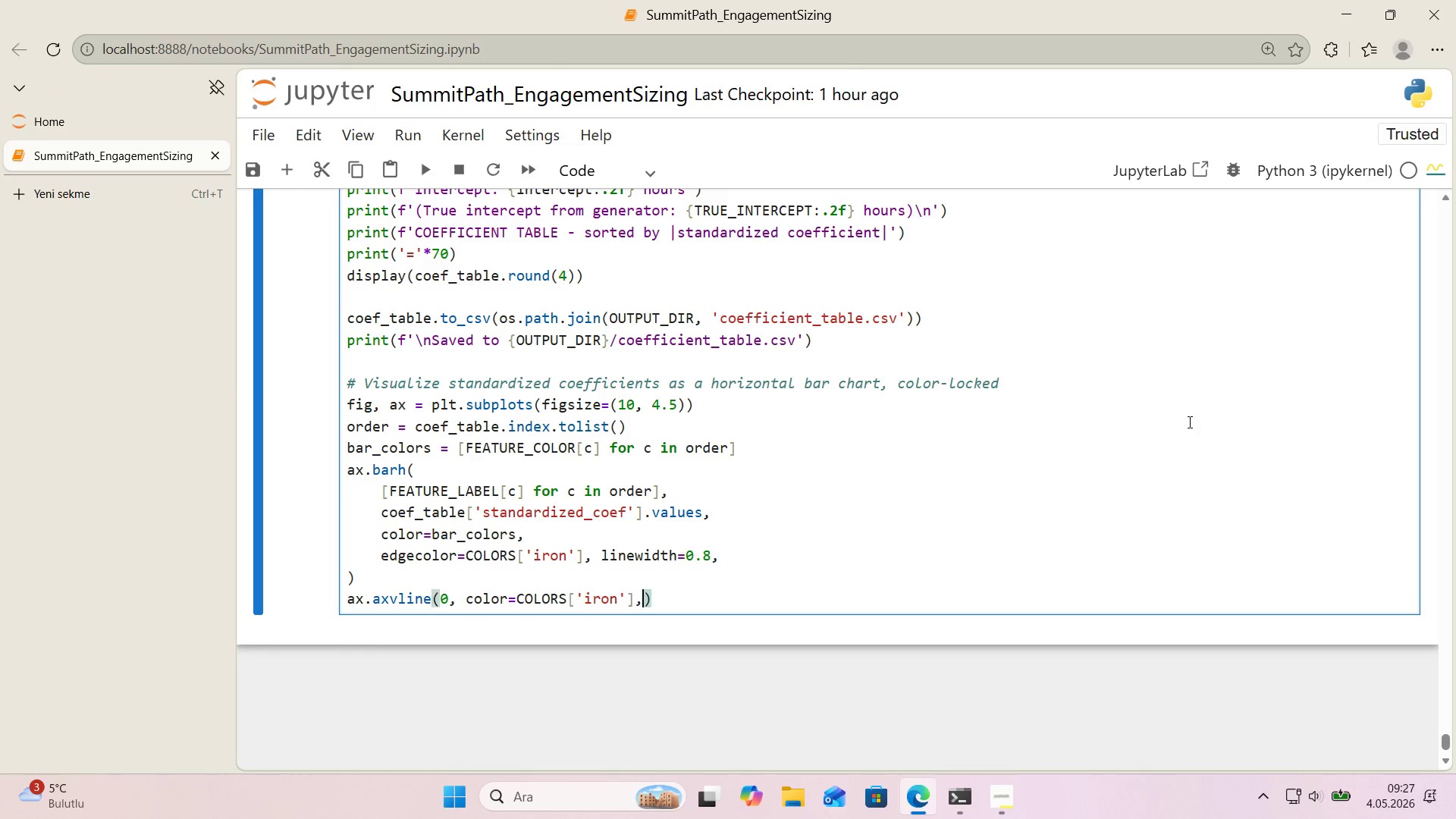 
type(, l'new'dth)1.0)
 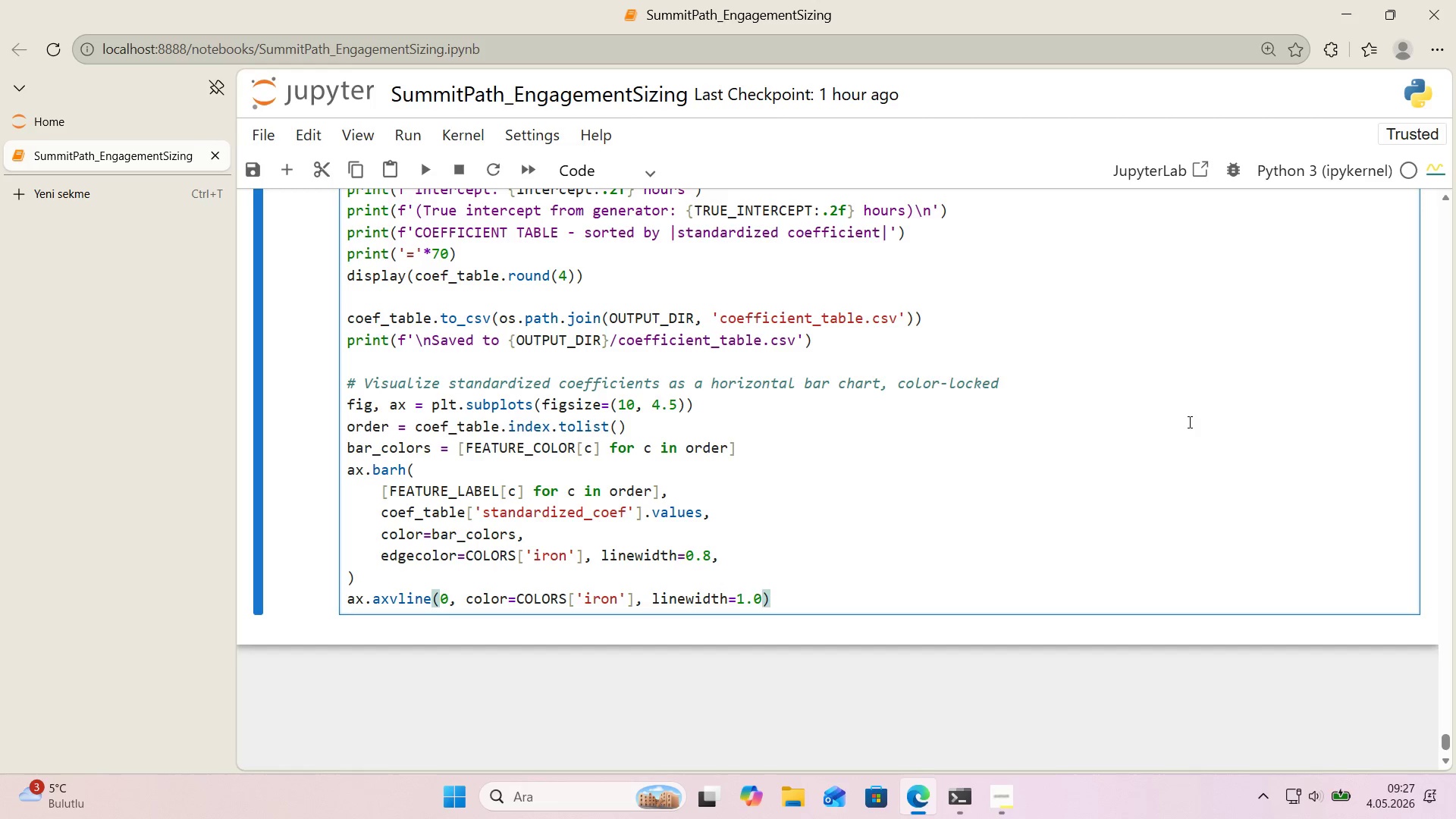 
key(ArrowRight)
 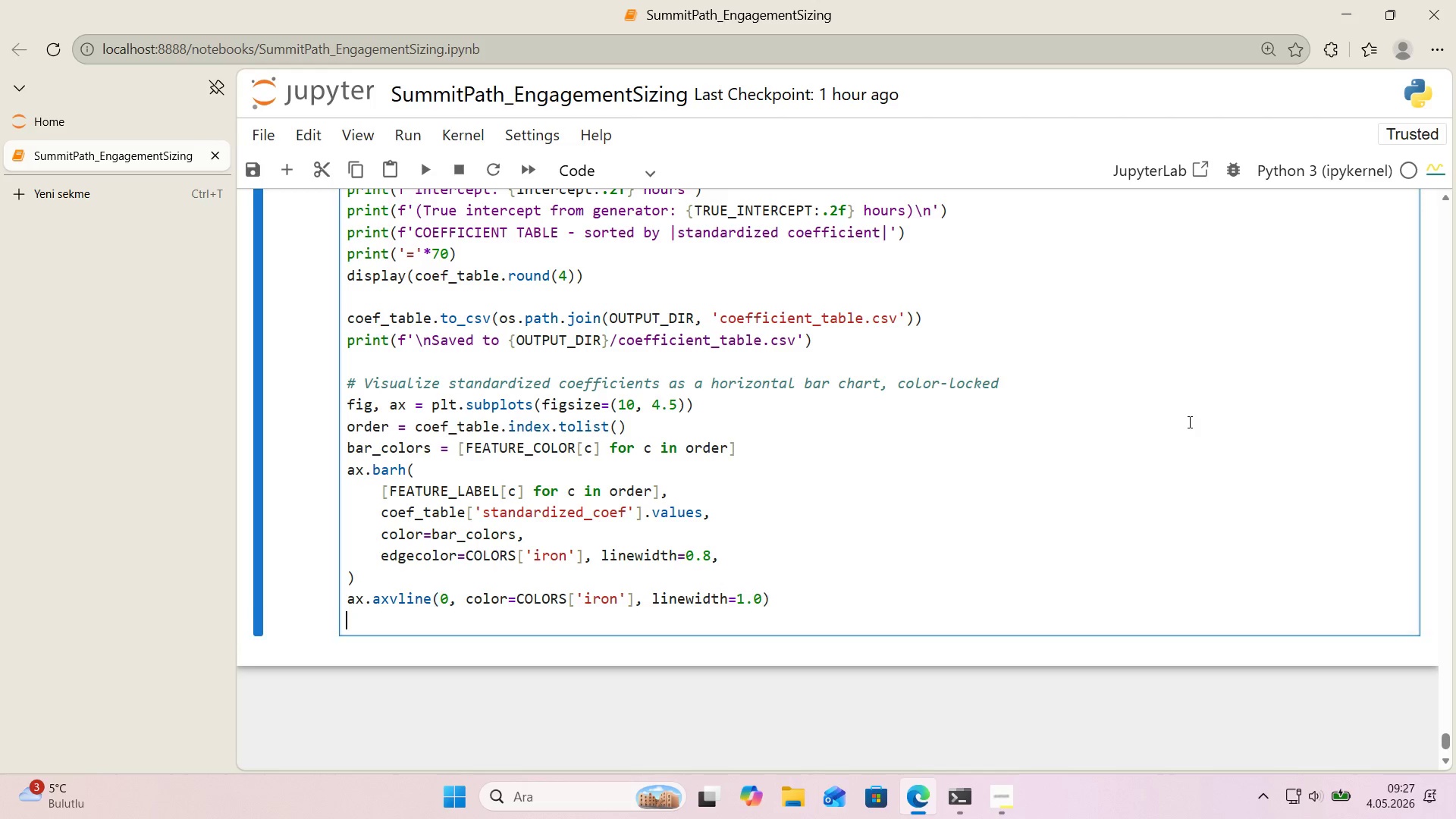 
key(Enter)
 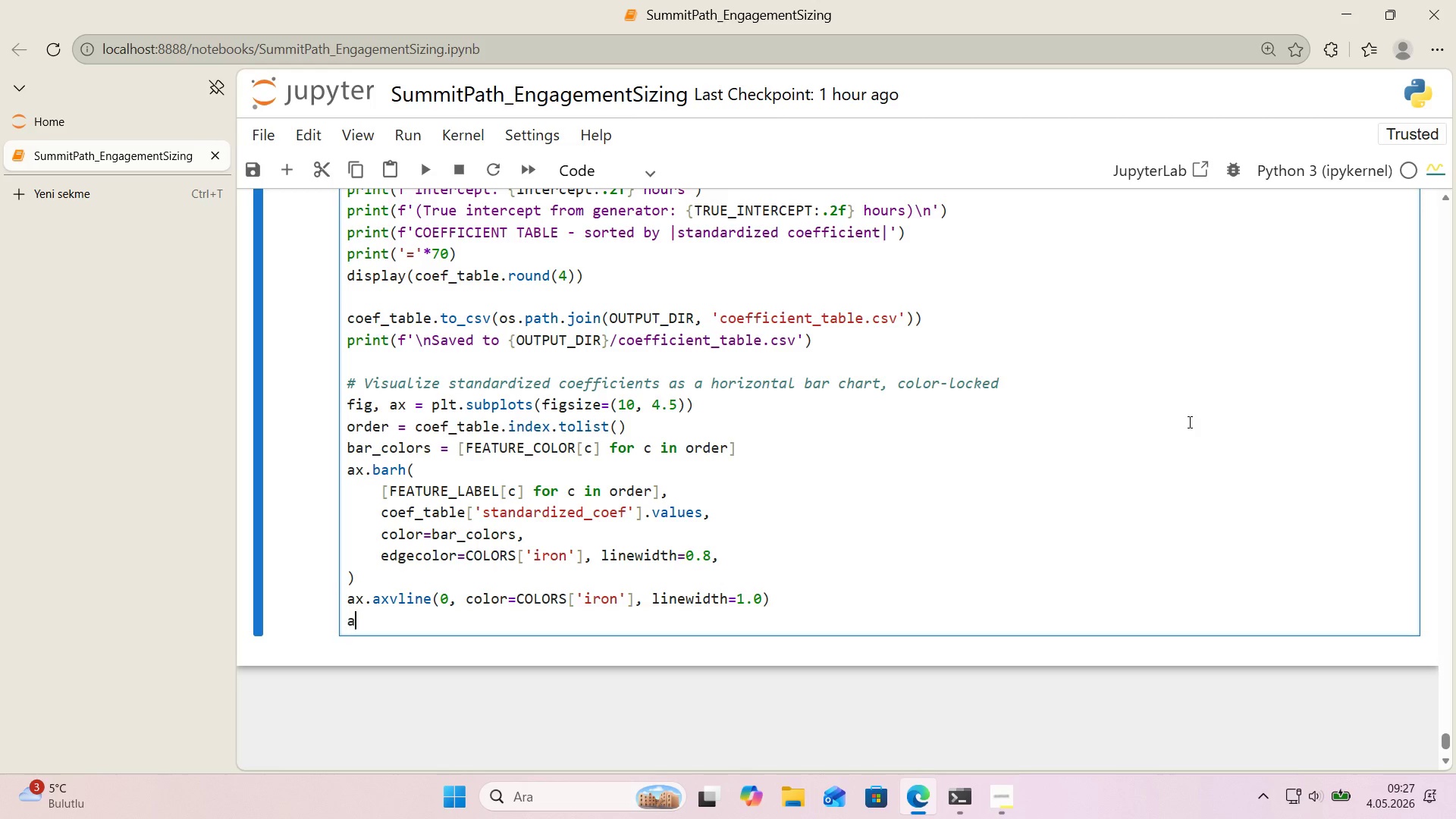 
type(ax.set_xlabel*()
 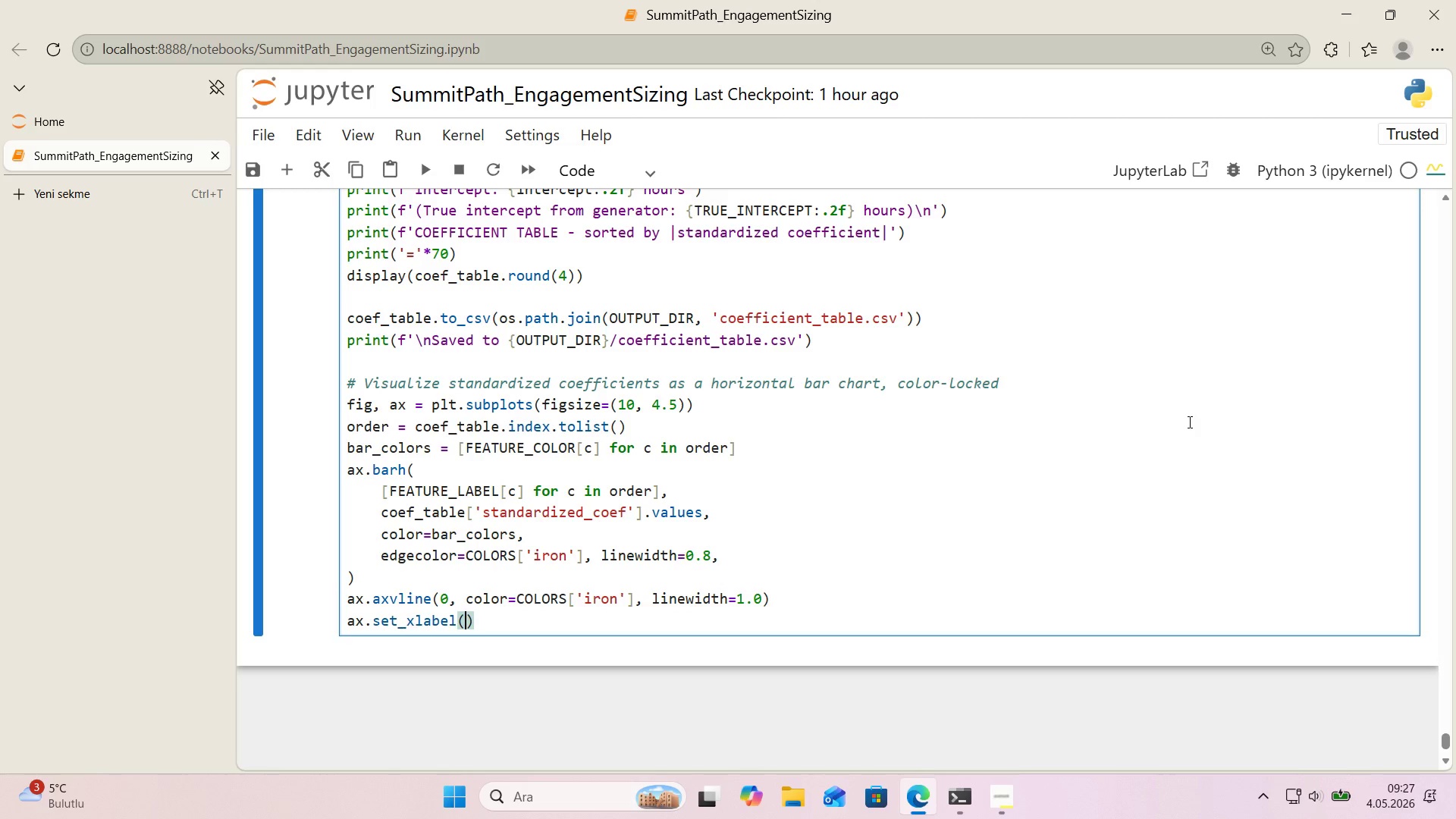 
 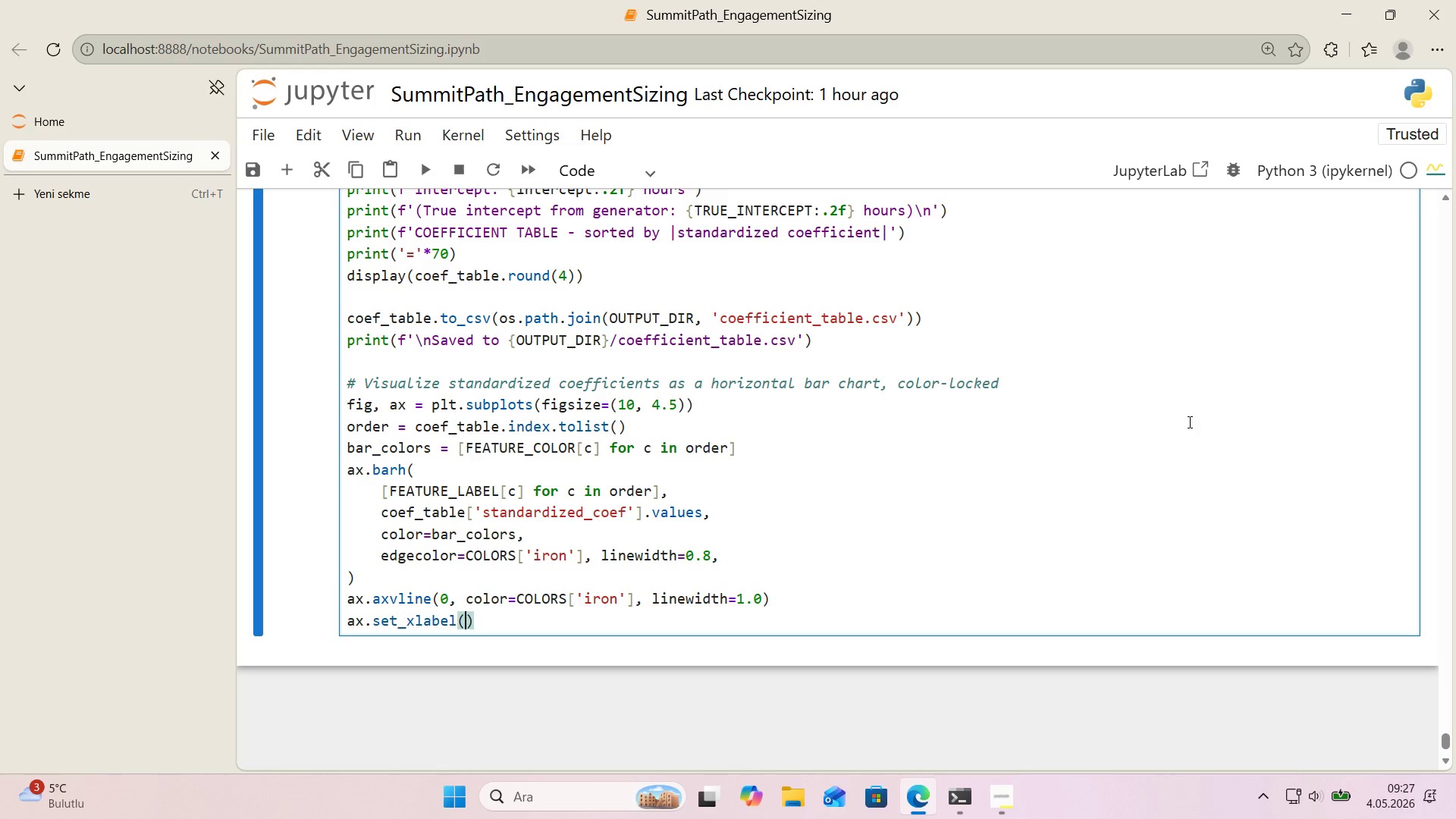 
key(ArrowLeft)
 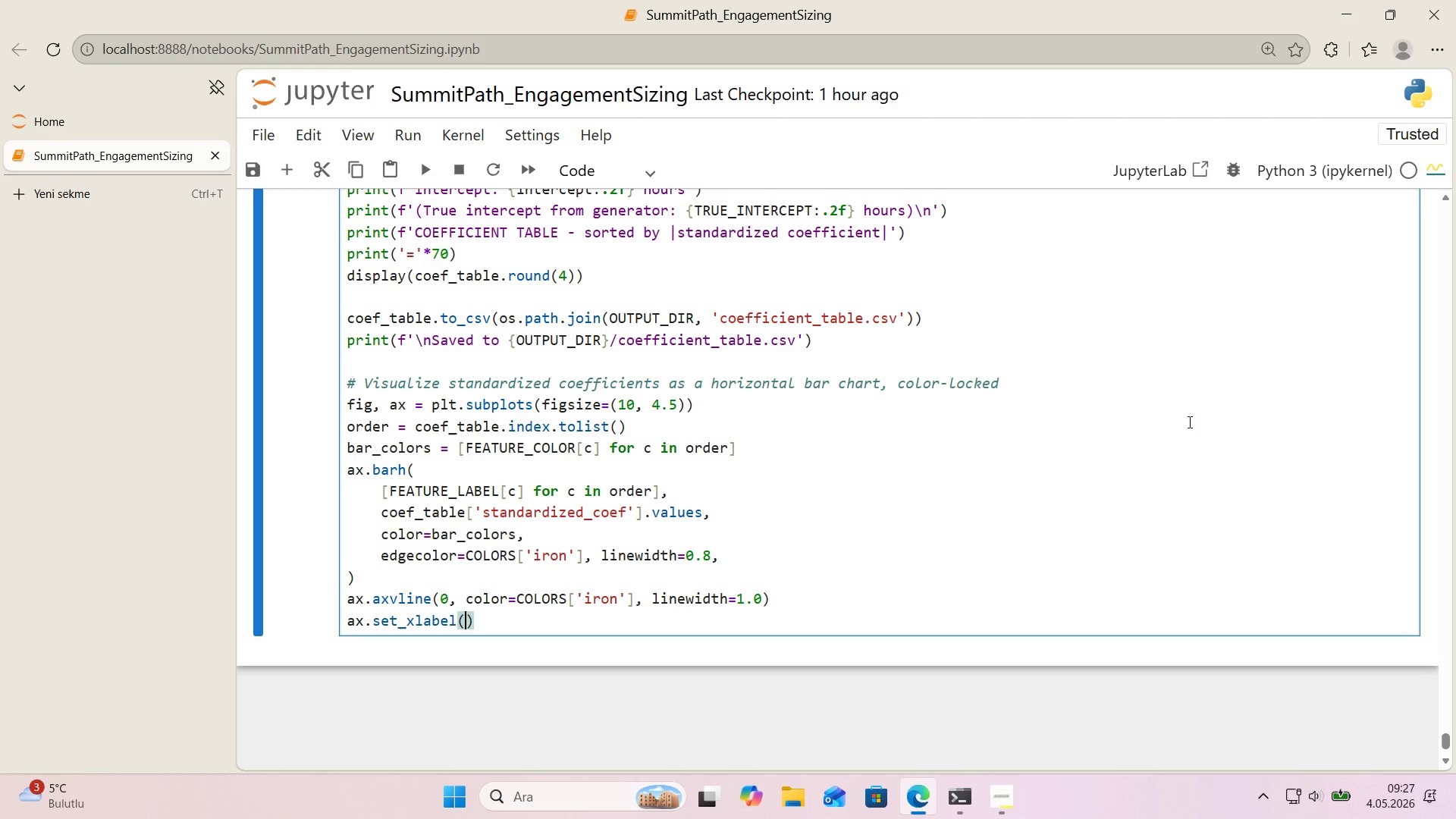 
type(@@)
 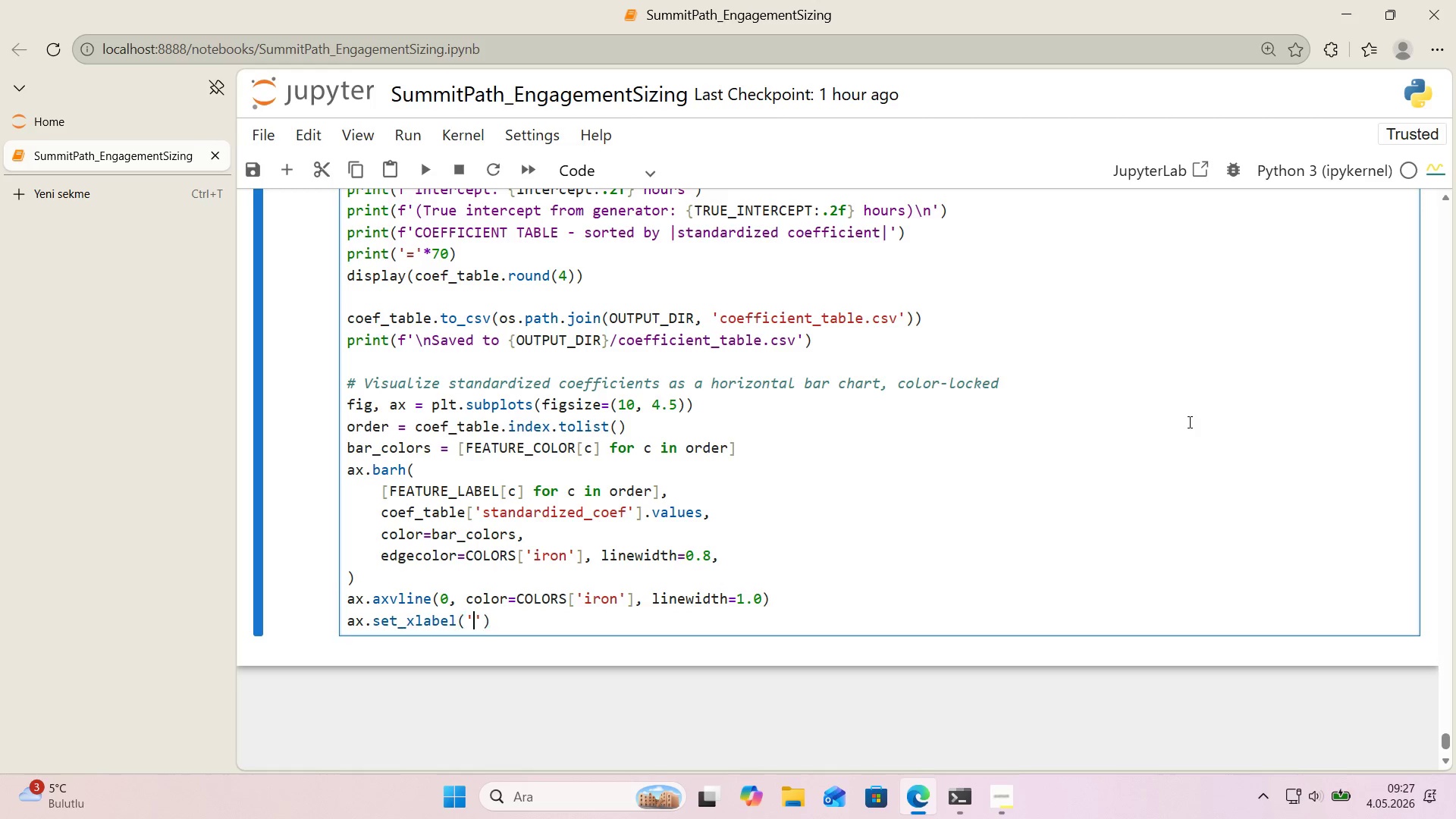 
key(ArrowLeft)
 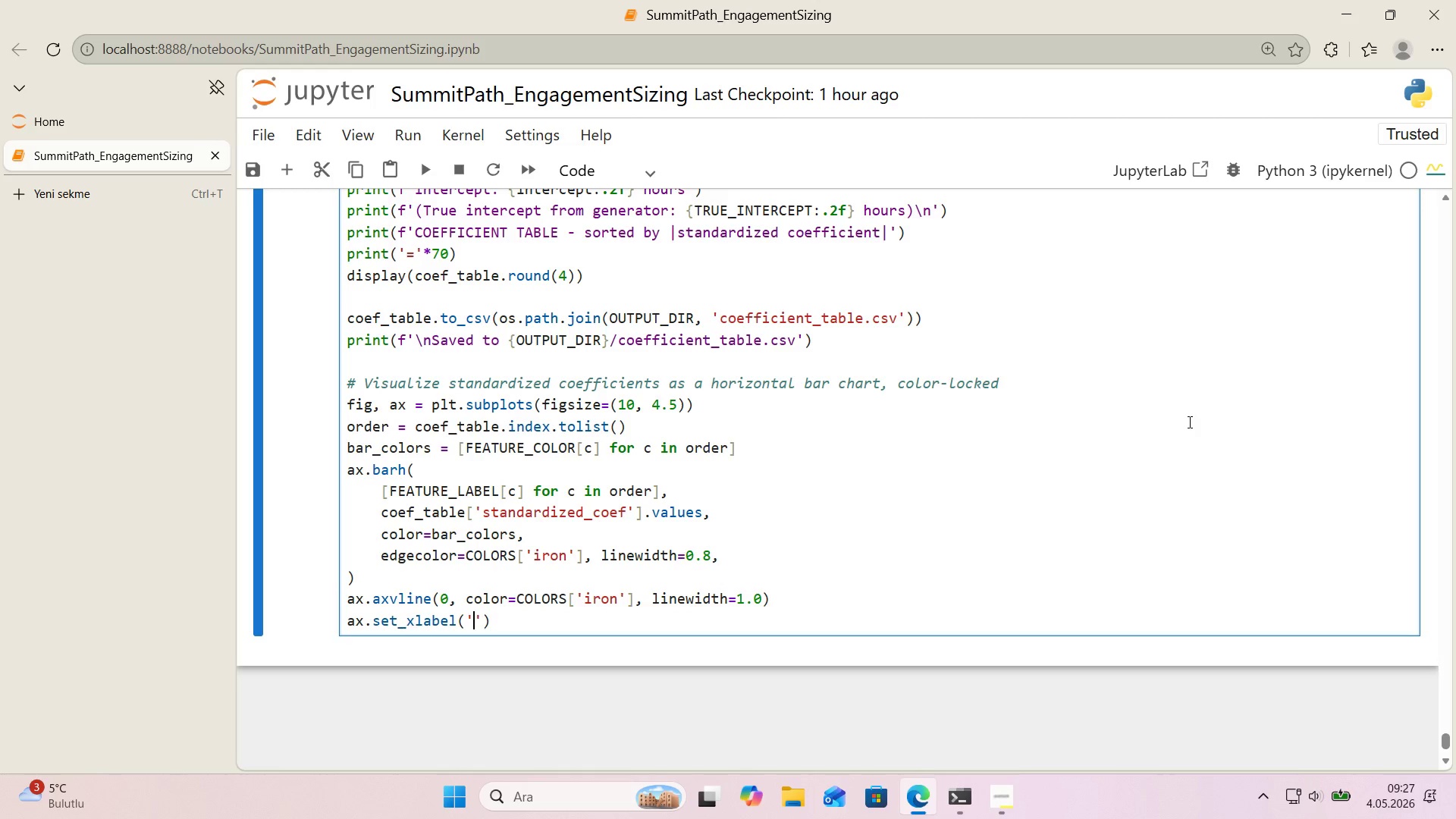 
type(Standard'zed coeff'c'ent *()
 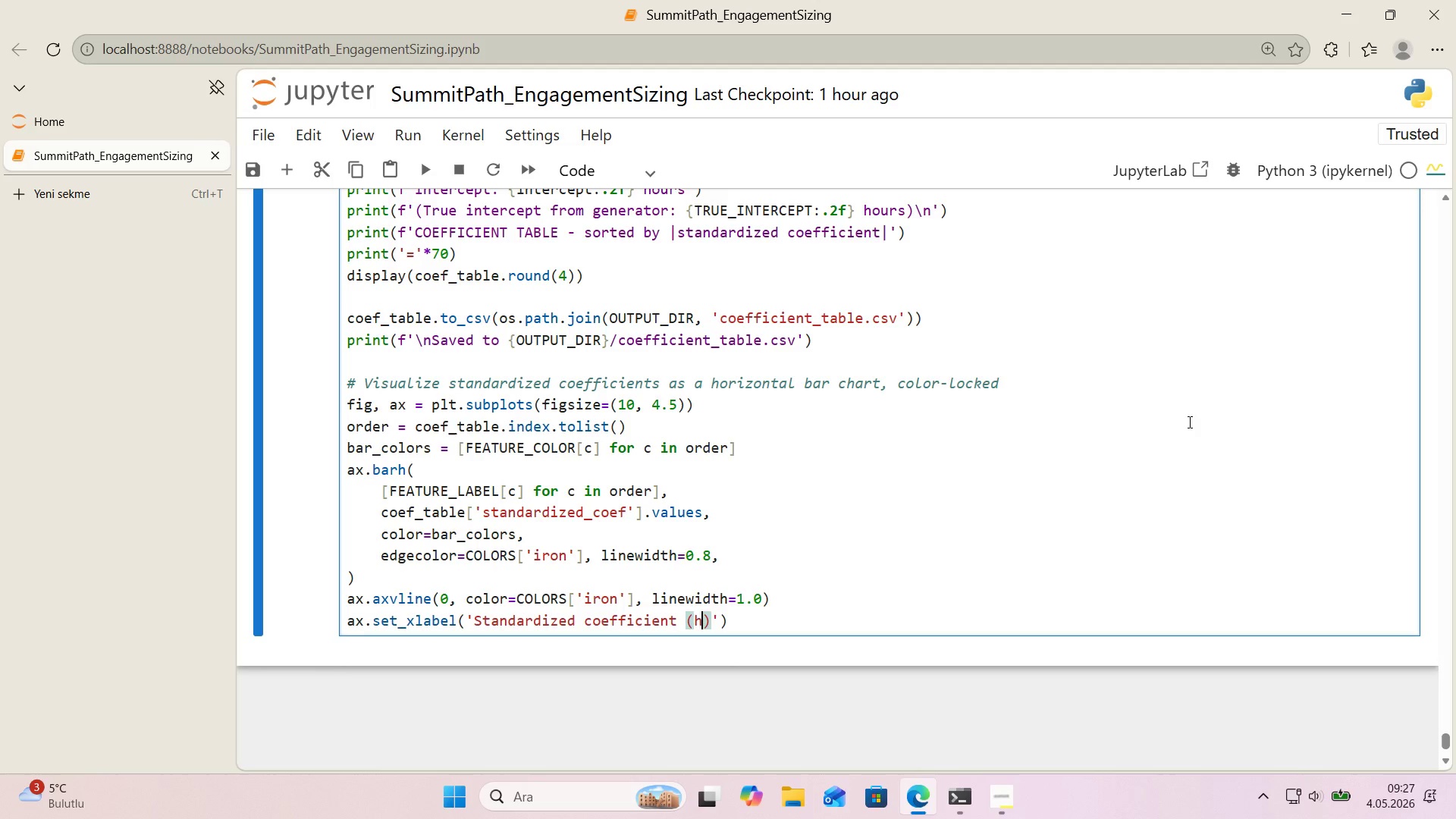 
 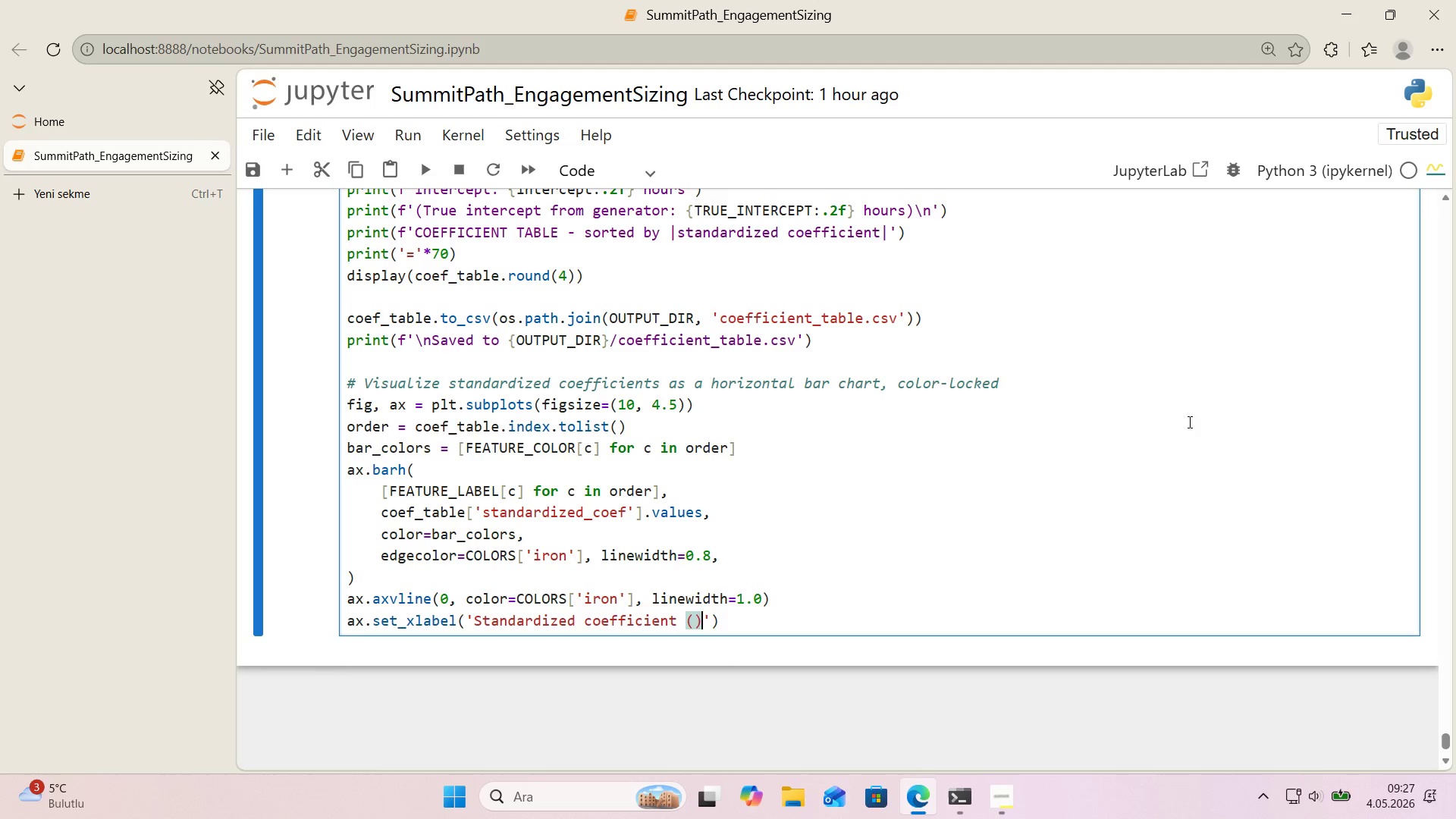 
key(ArrowLeft)
 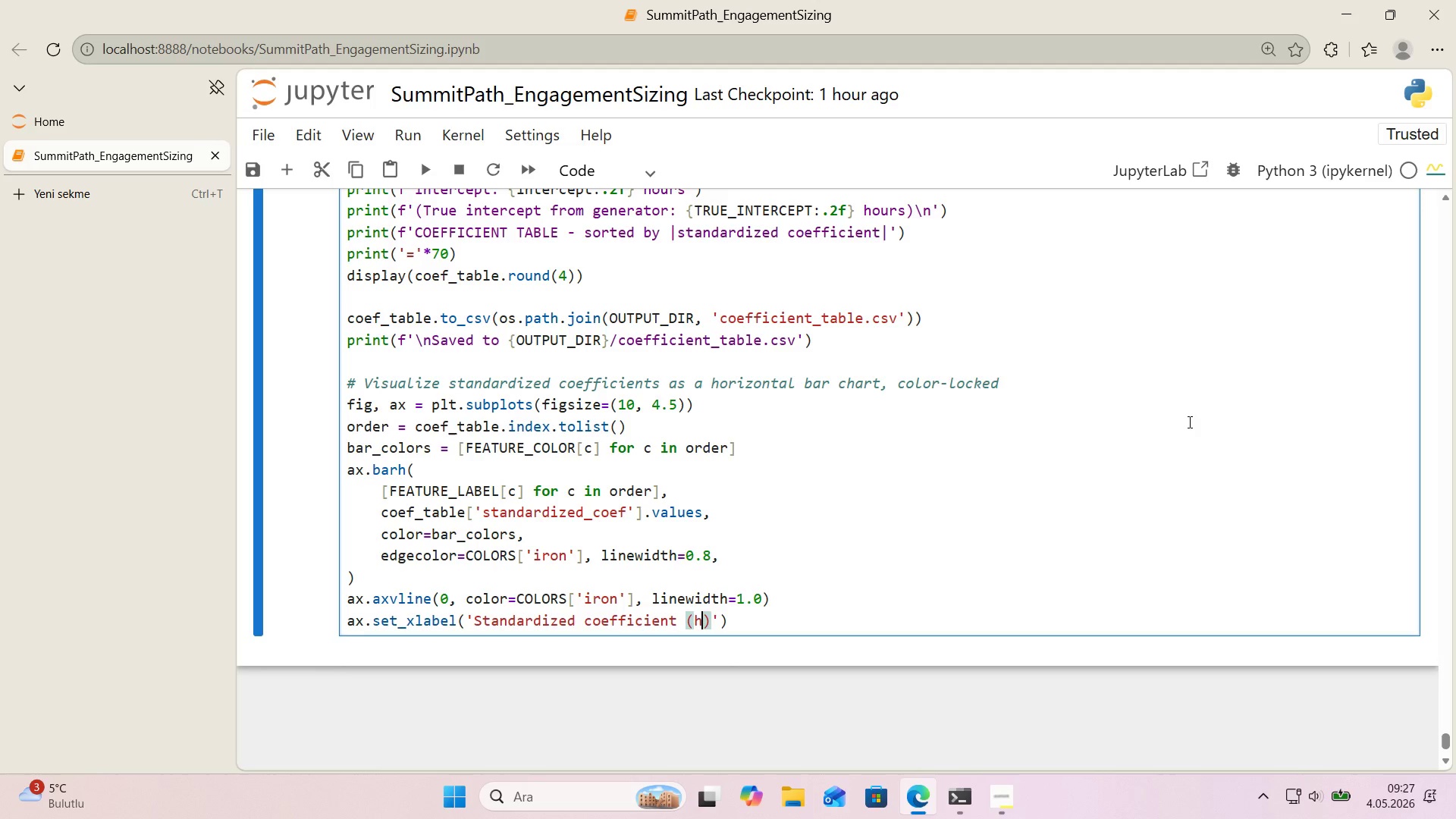 
type(hours per 1st)
key(Backspace)
key(Backspace)
type( std-dev)
 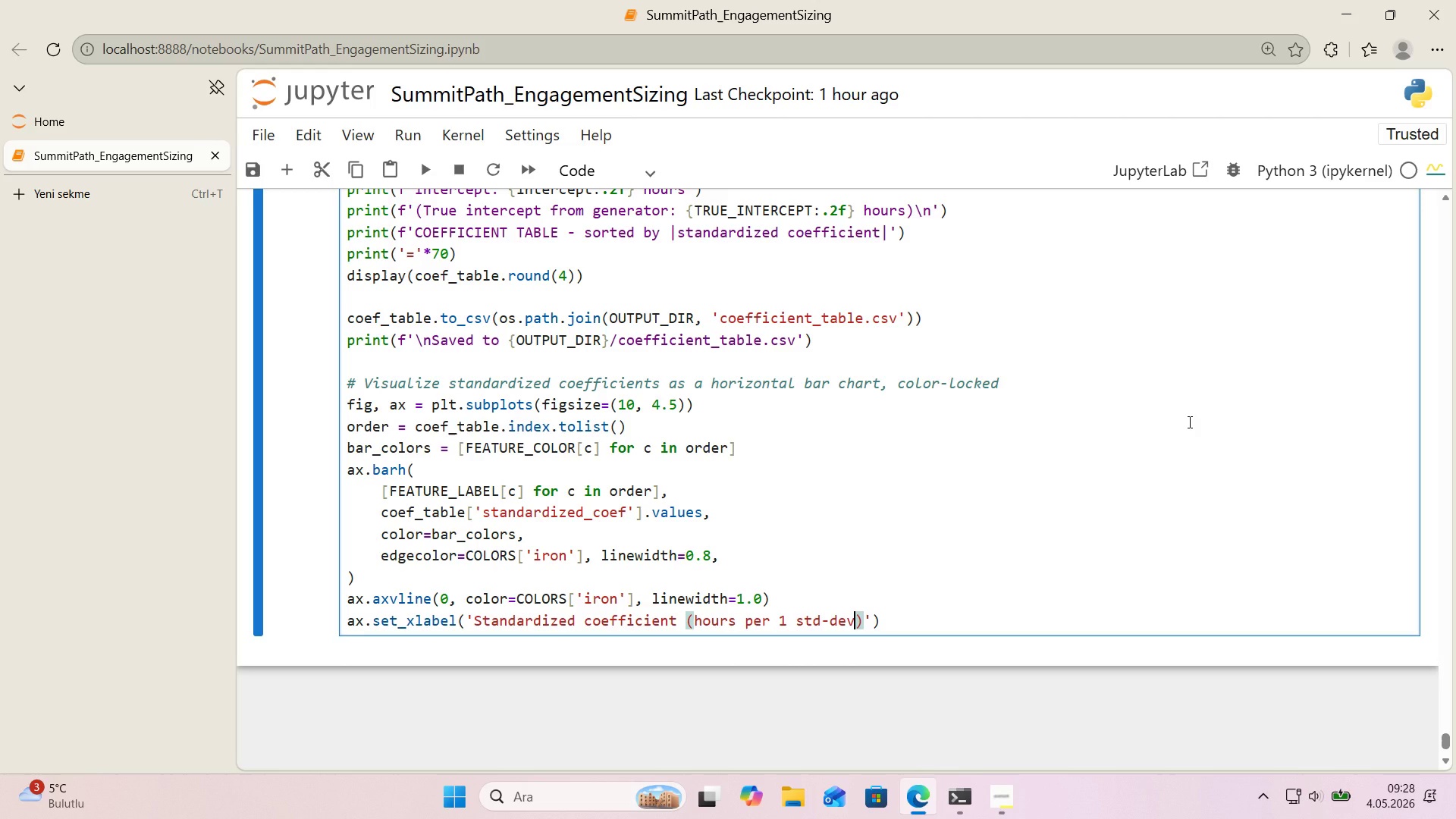 
wait(6.49)
 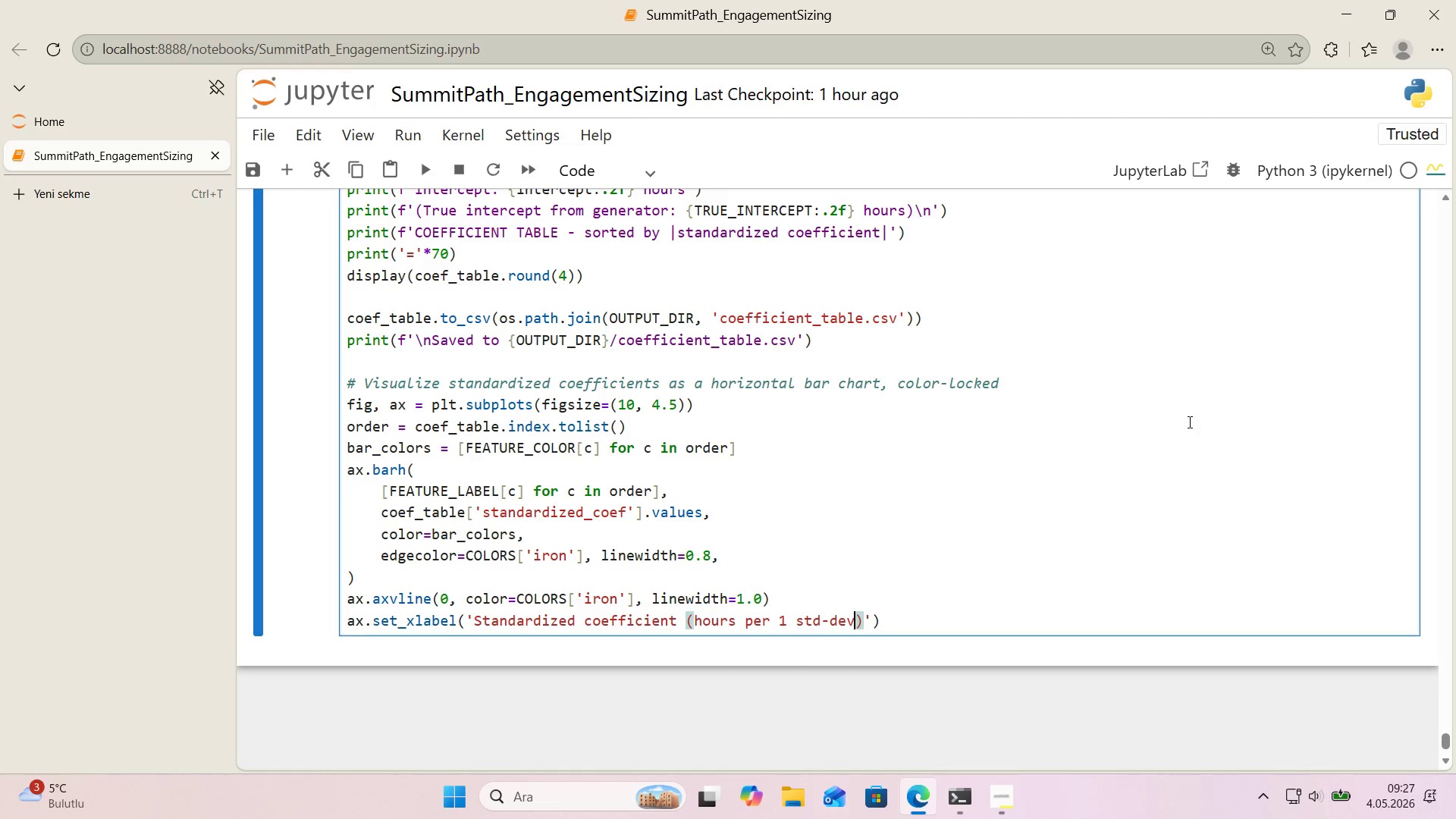 
type( of feature)
 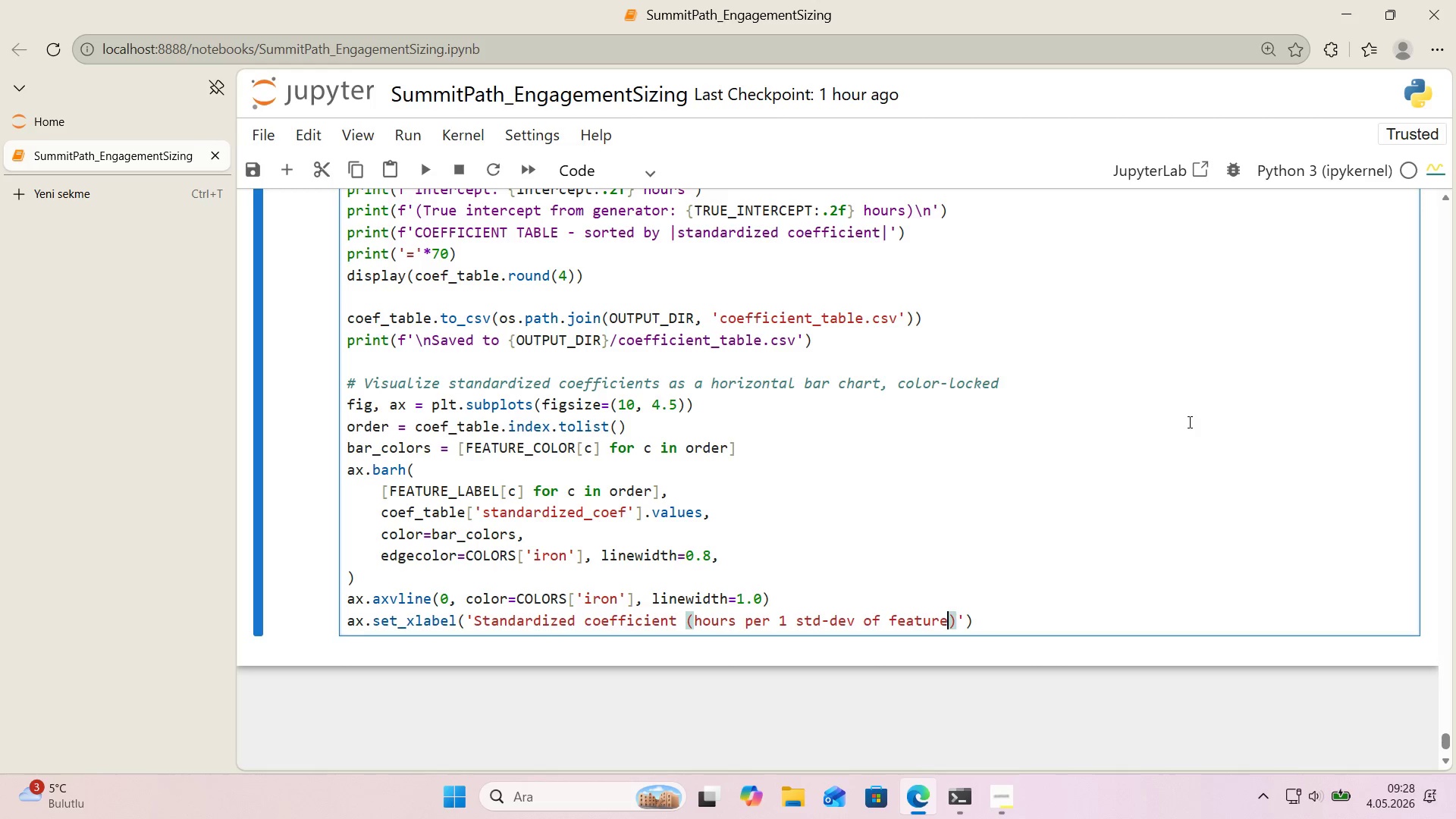 
key(ArrowRight)
 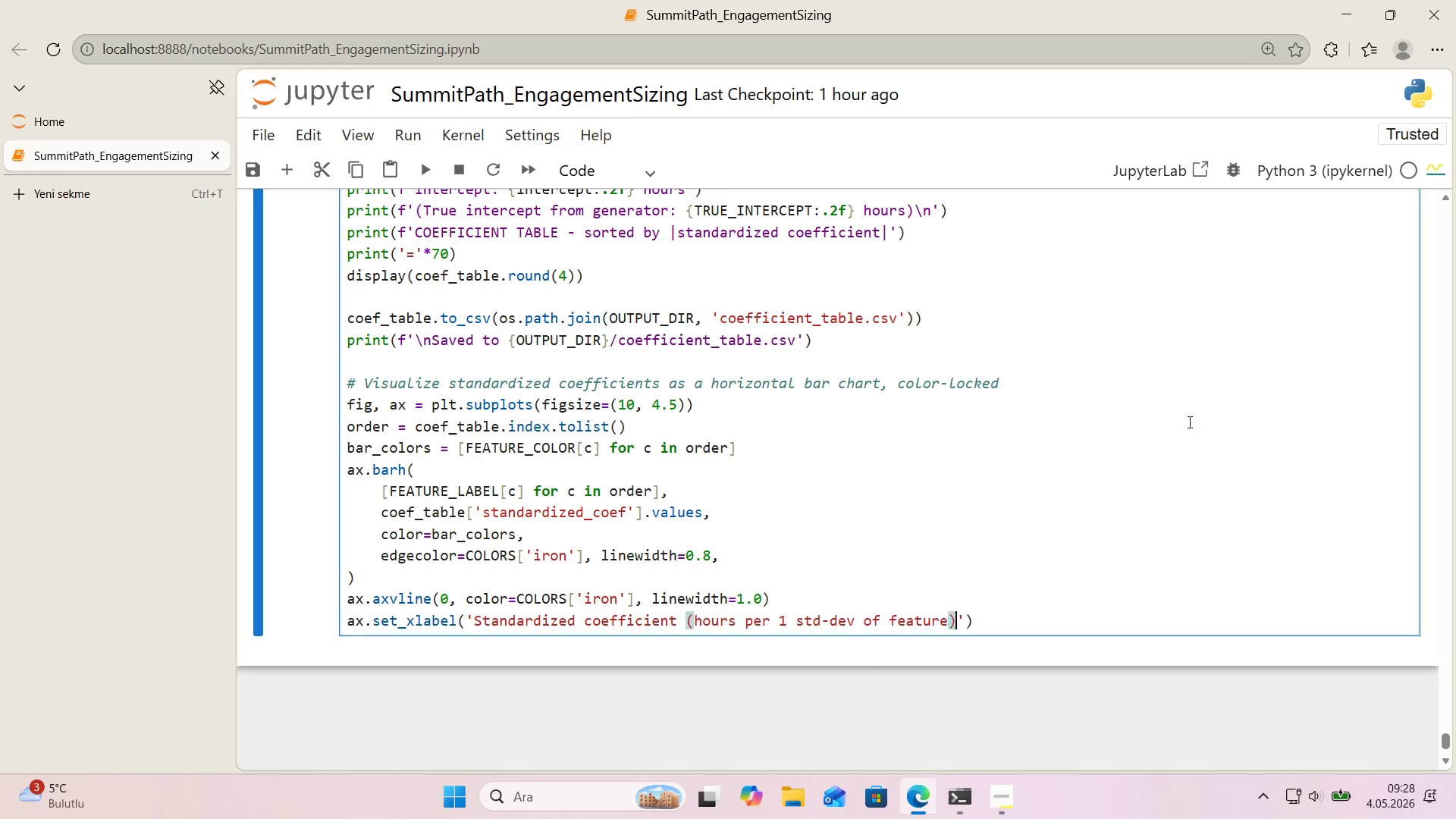 
key(ArrowRight)
 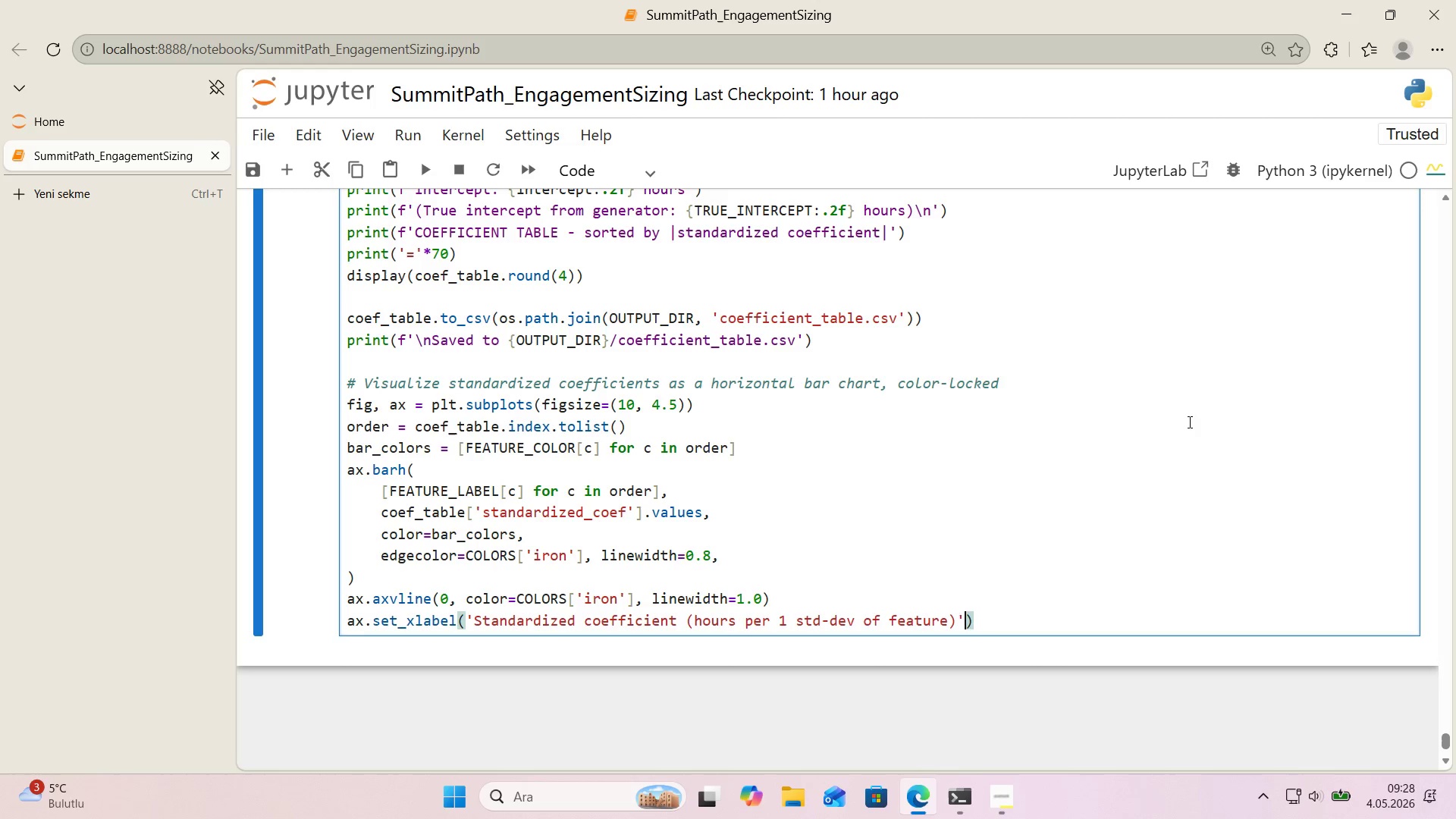 
key(ArrowRight)
 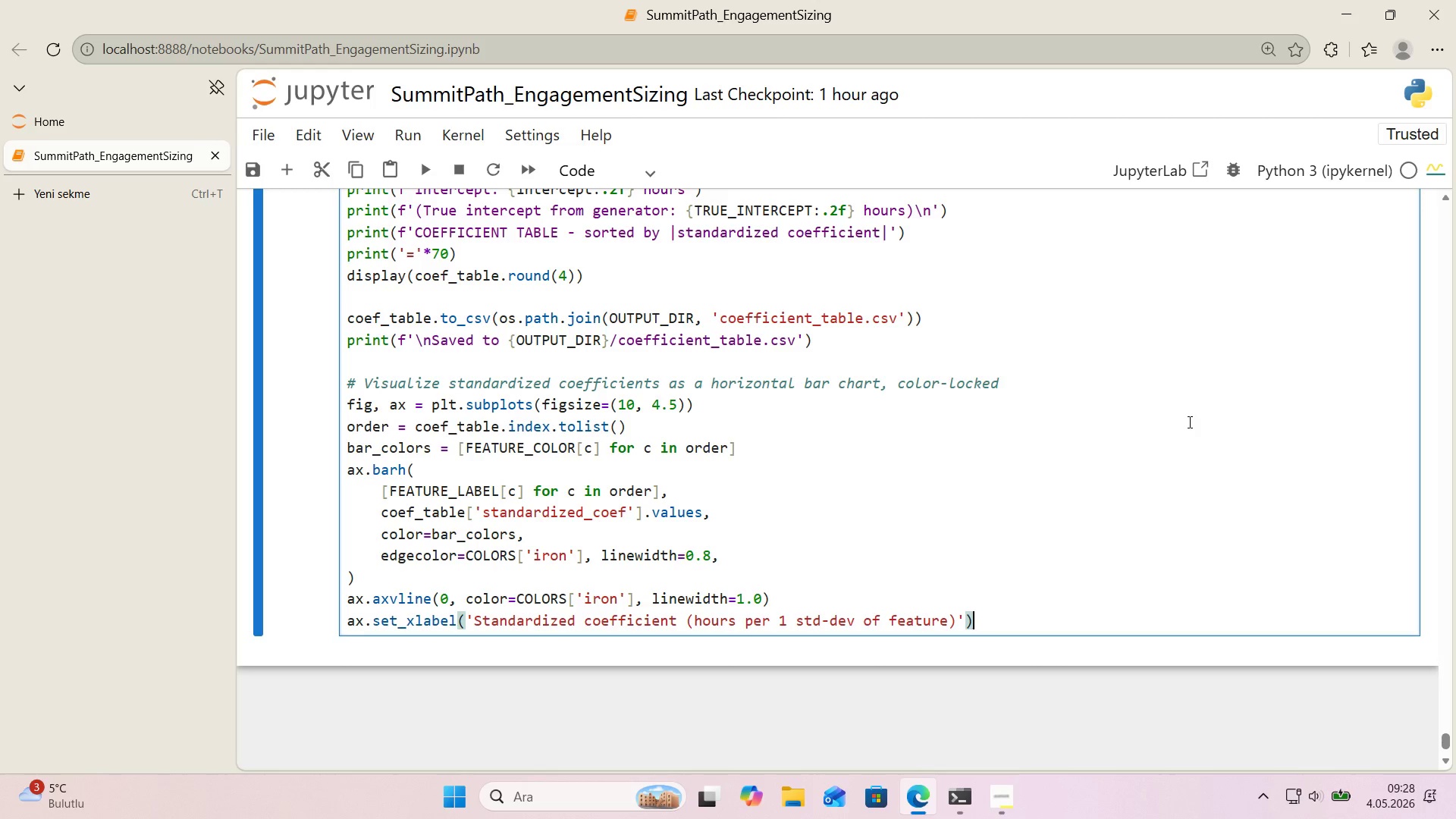 
key(Enter)
 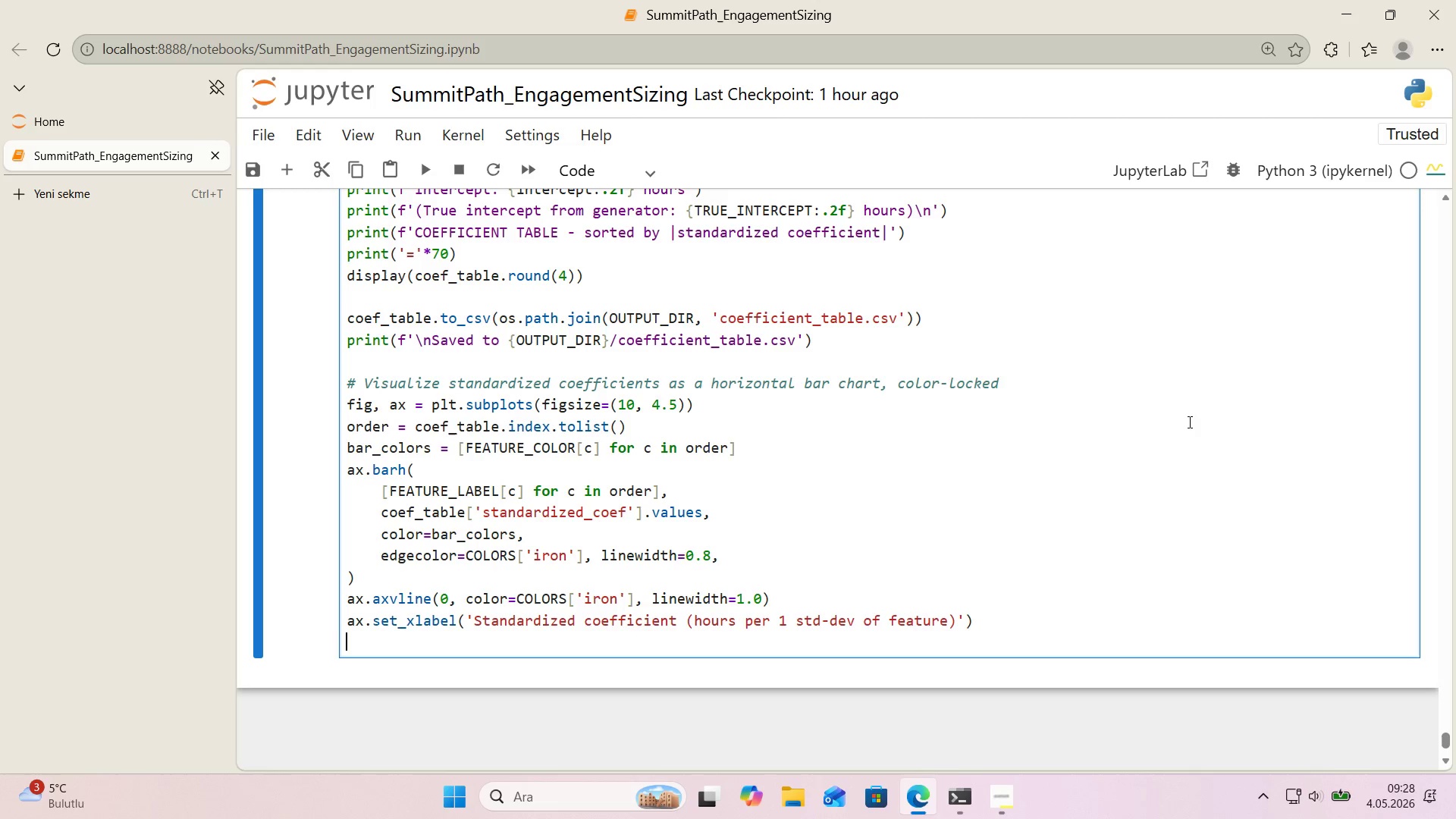 
type(ax.set_t'tle*()
 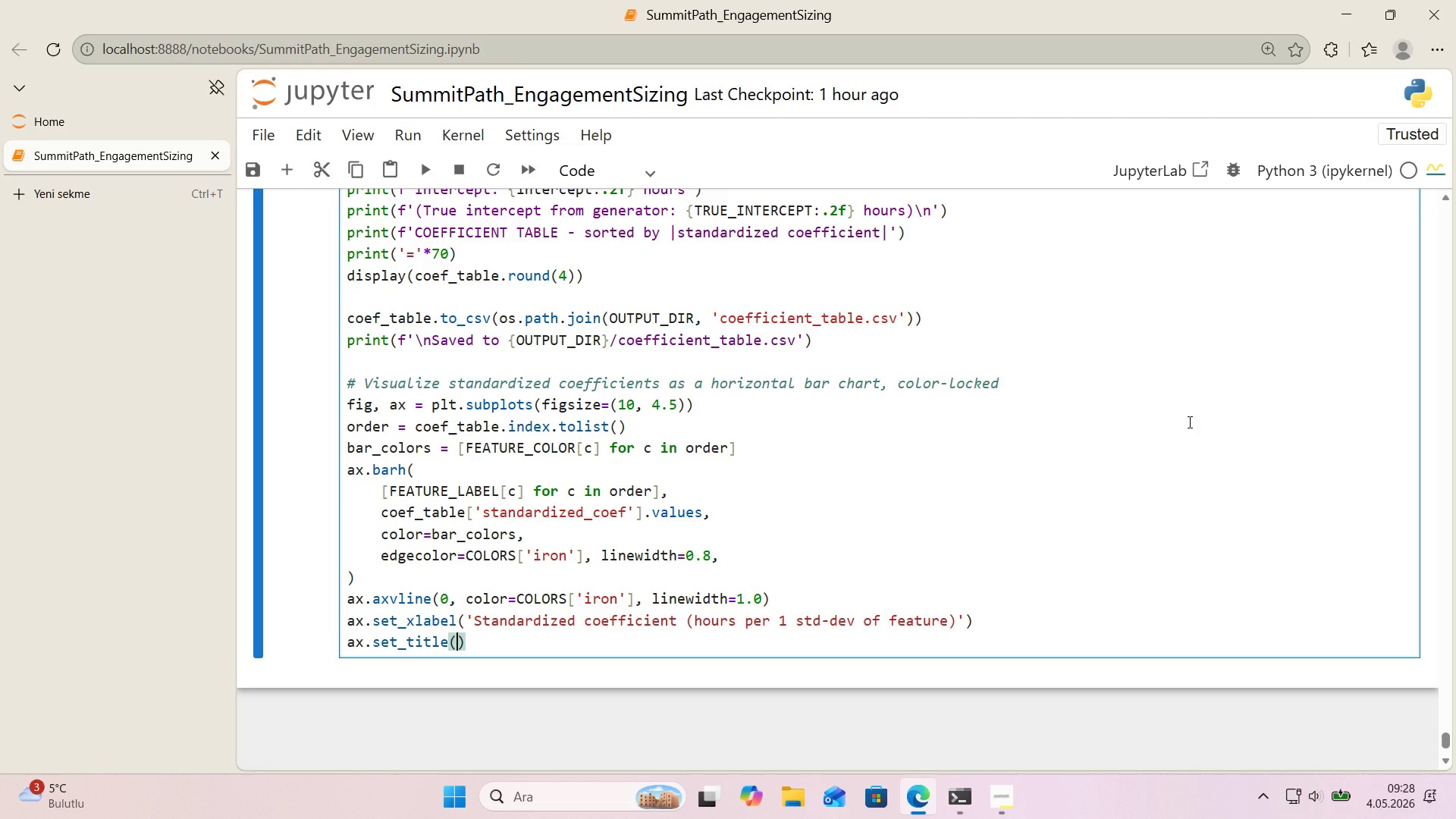 
 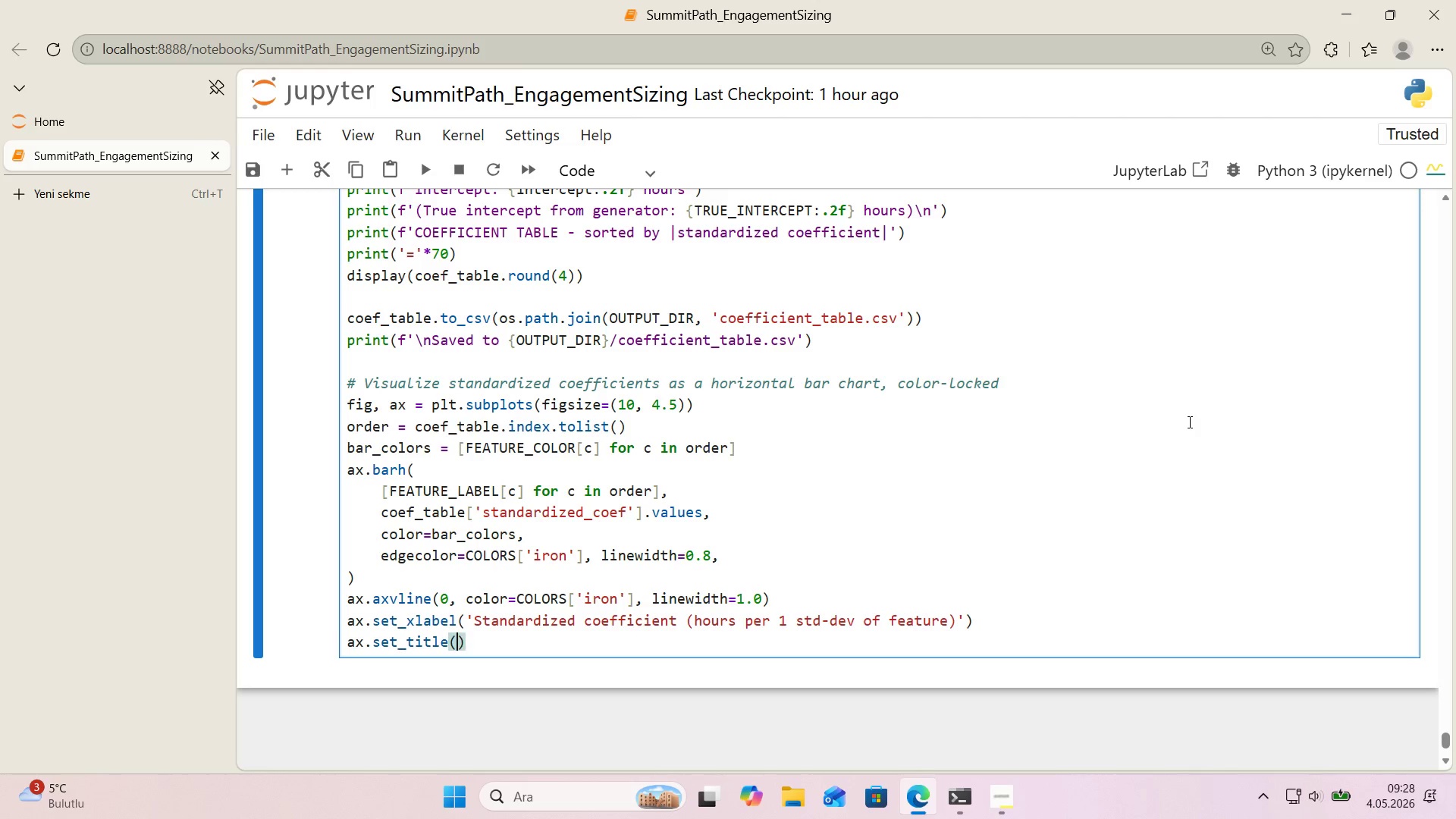 
key(ArrowLeft)
 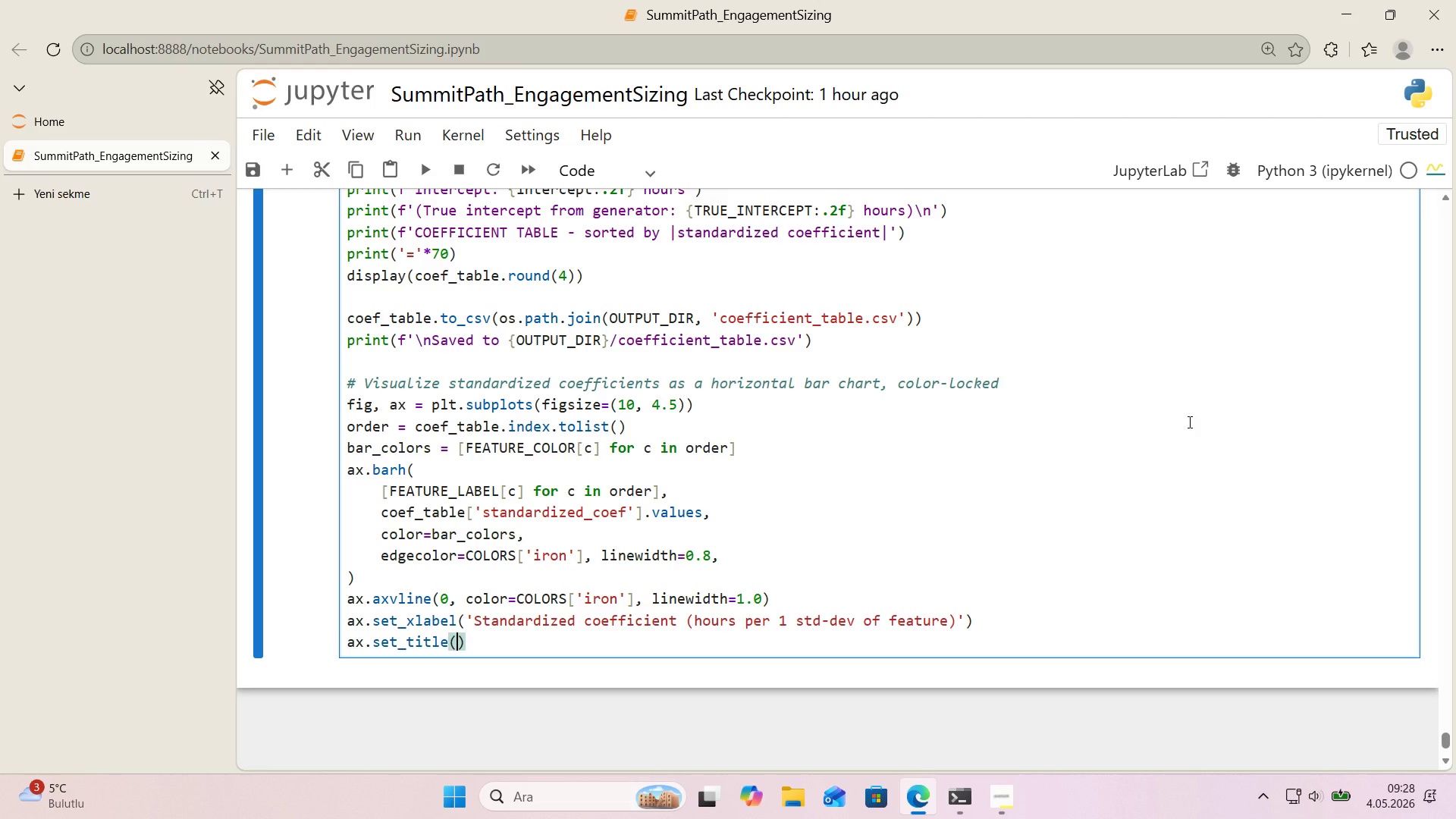 
type(@@)
 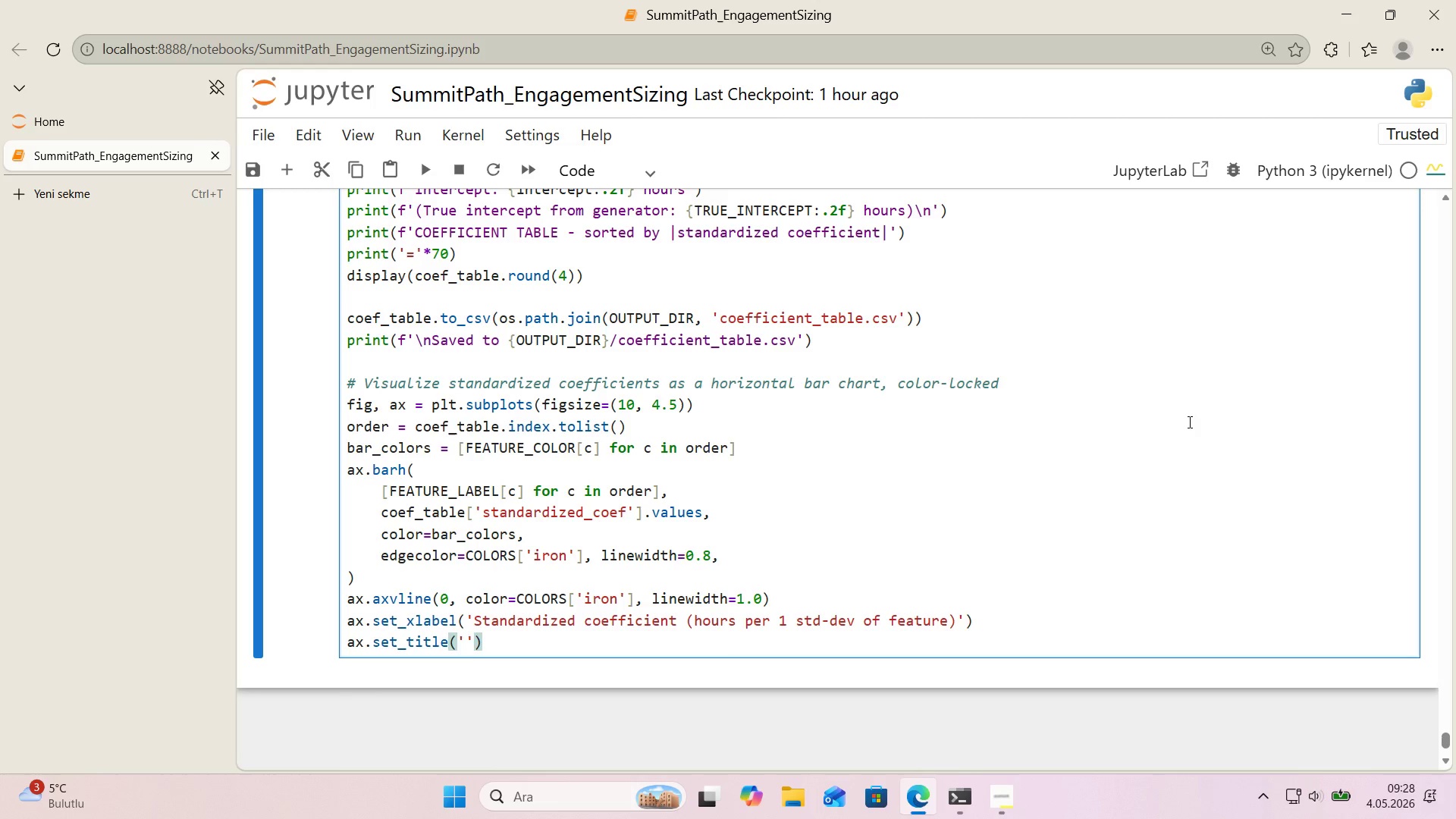 
key(ArrowLeft)
 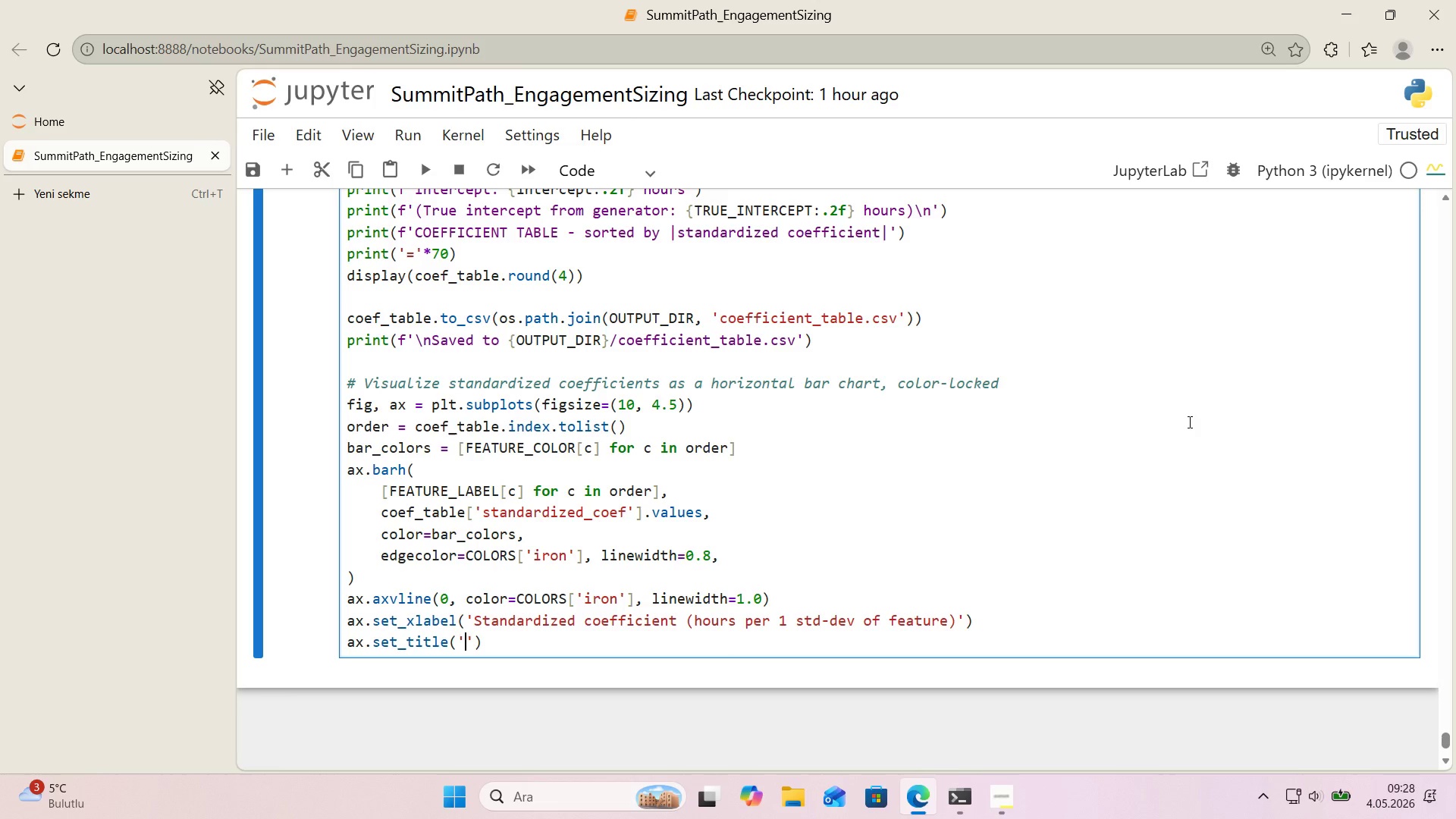 
type(Feature 'mportance - standar')
key(Backspace)
type(d'zed coeff'')
key(Backspace)
type(c'ents *()
 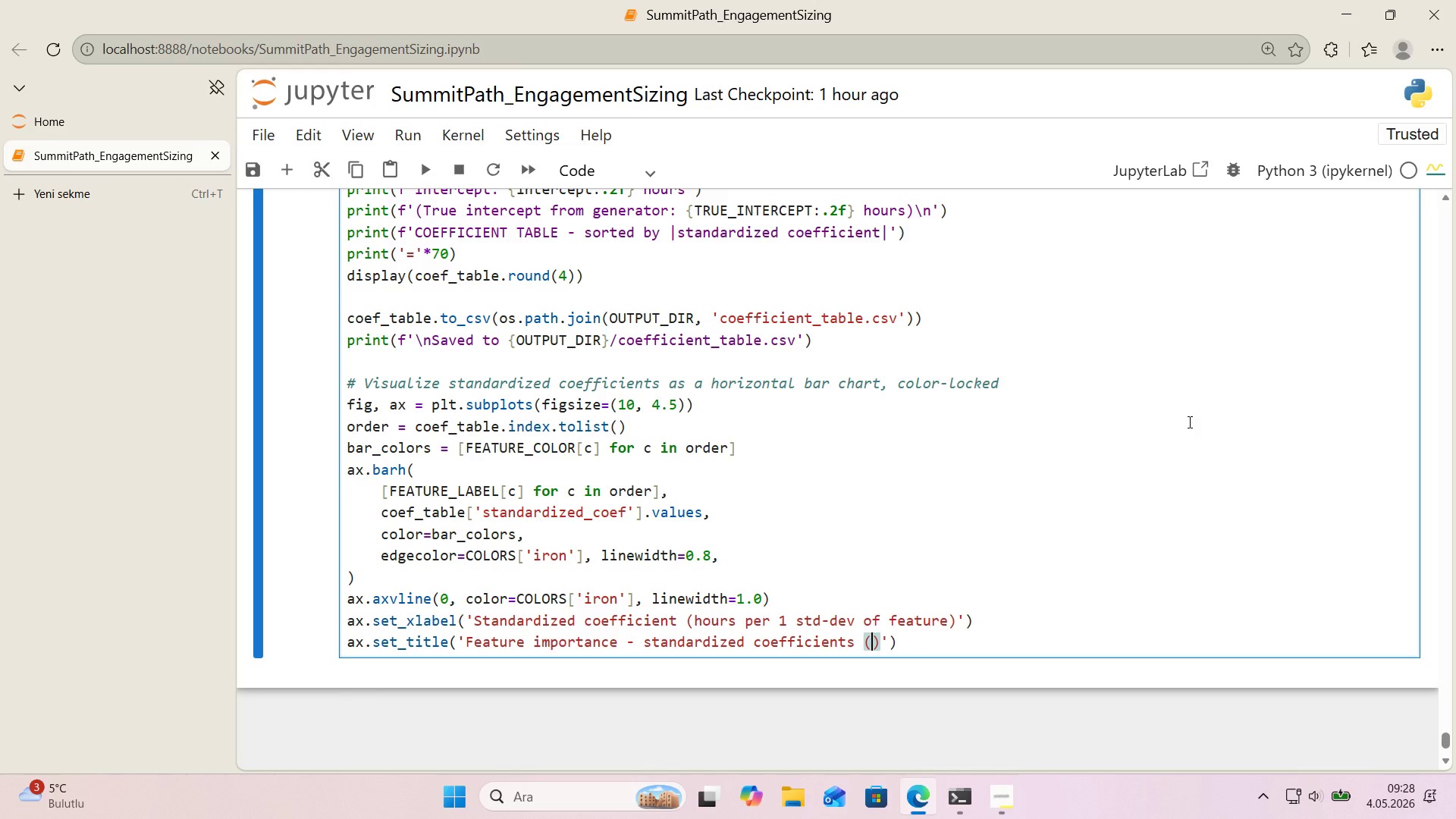 
 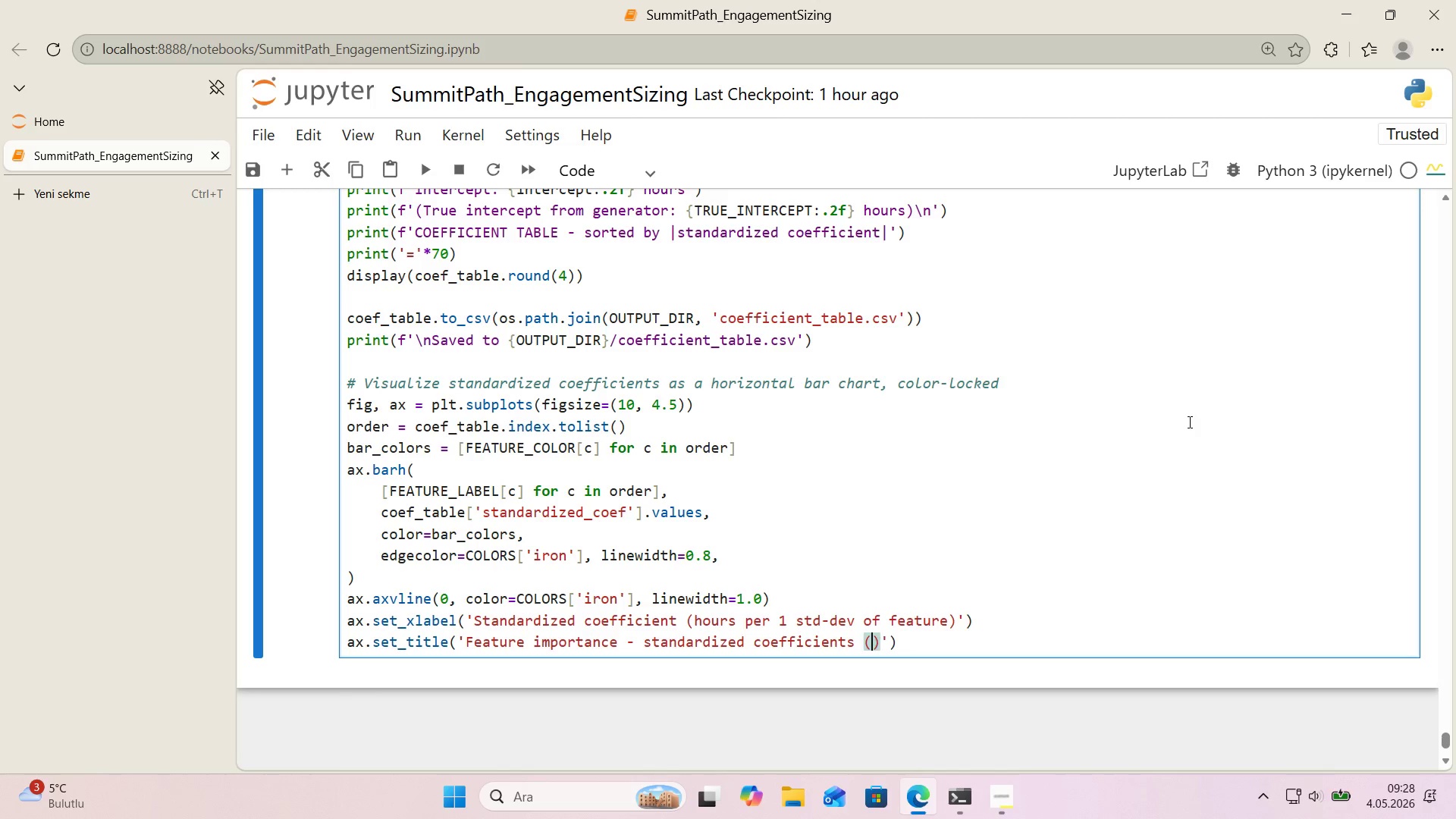 
key(ArrowLeft)
 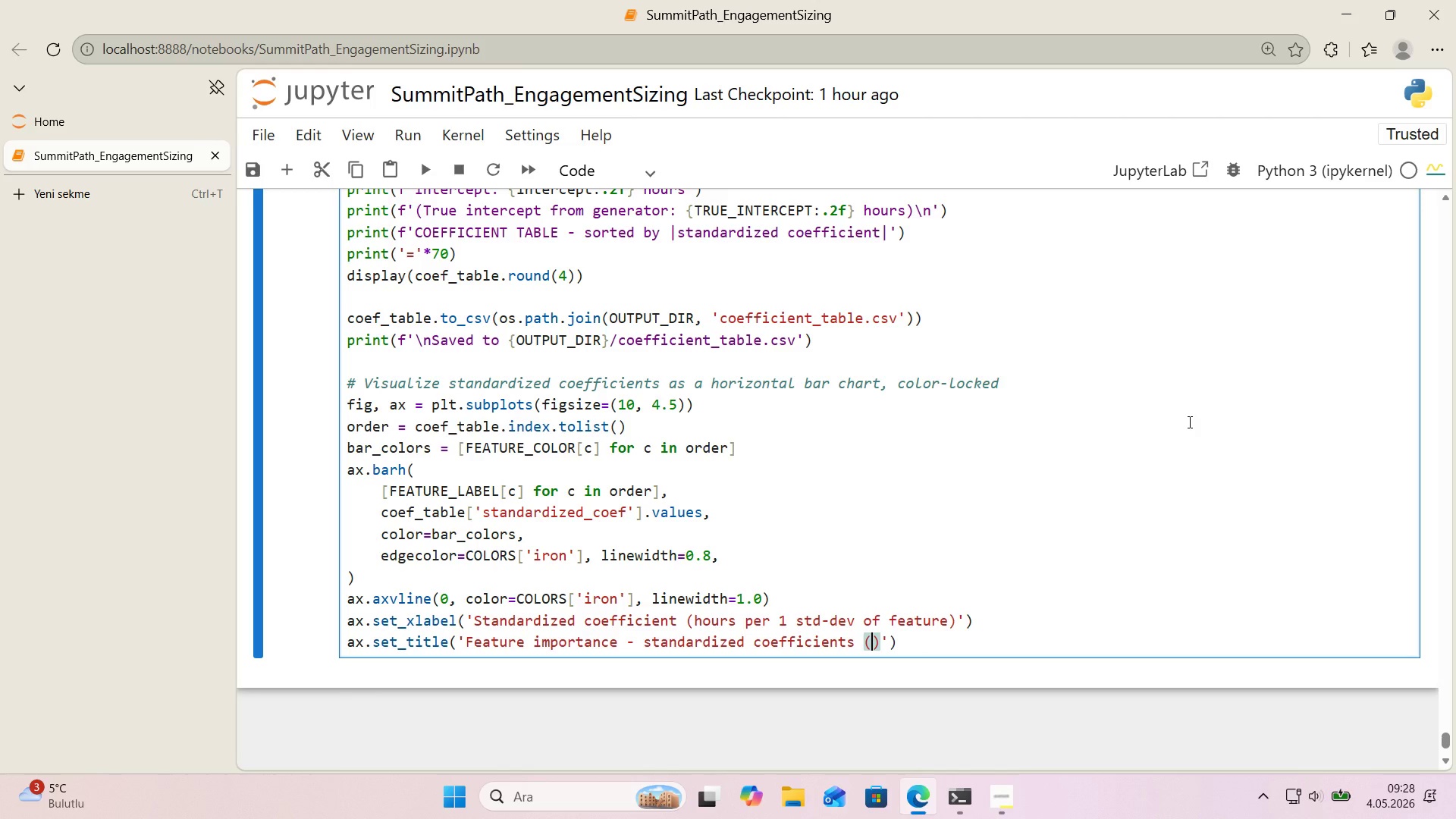 
type(L'near Regress'on)
 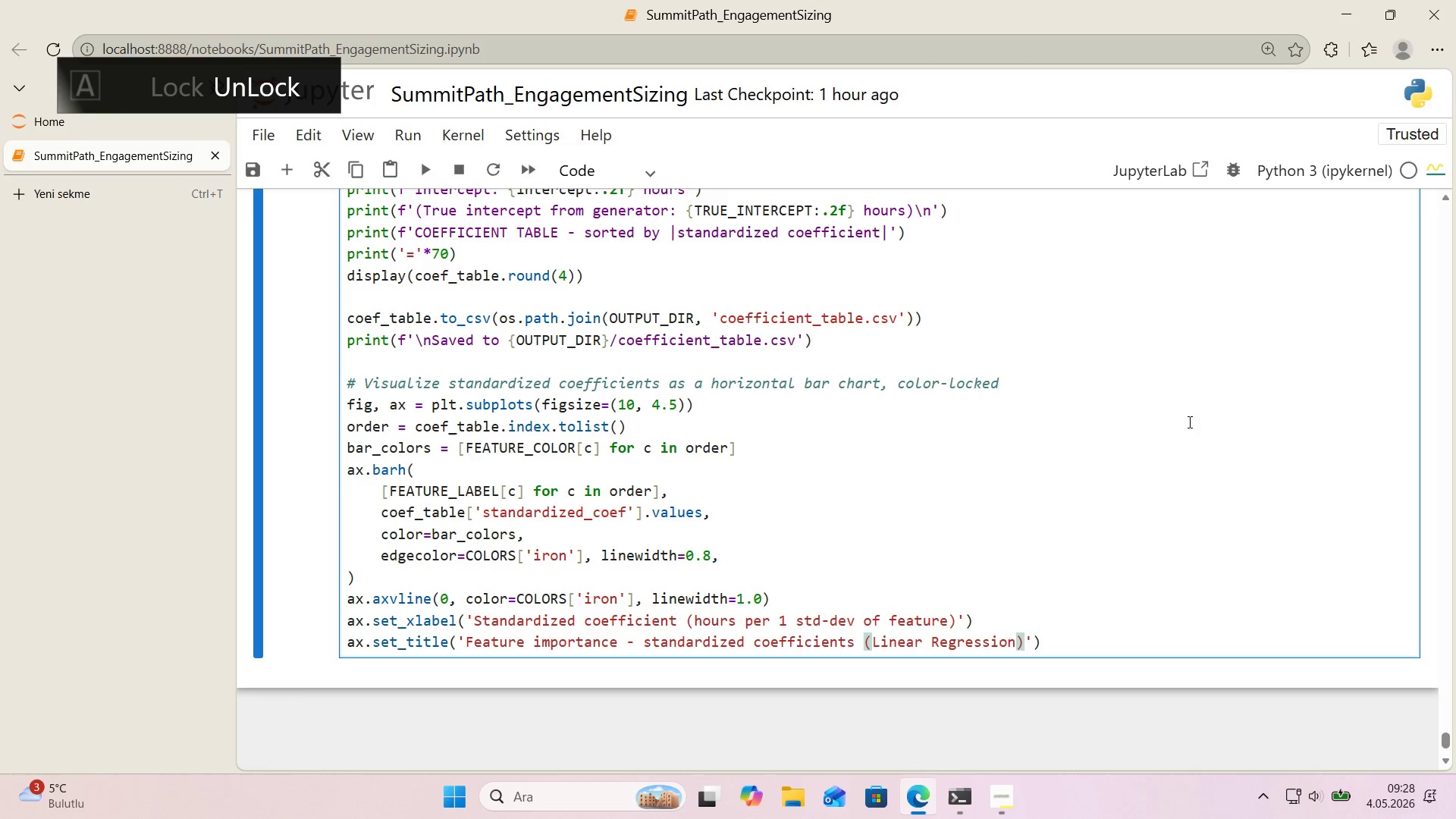 
key(ArrowRight)
 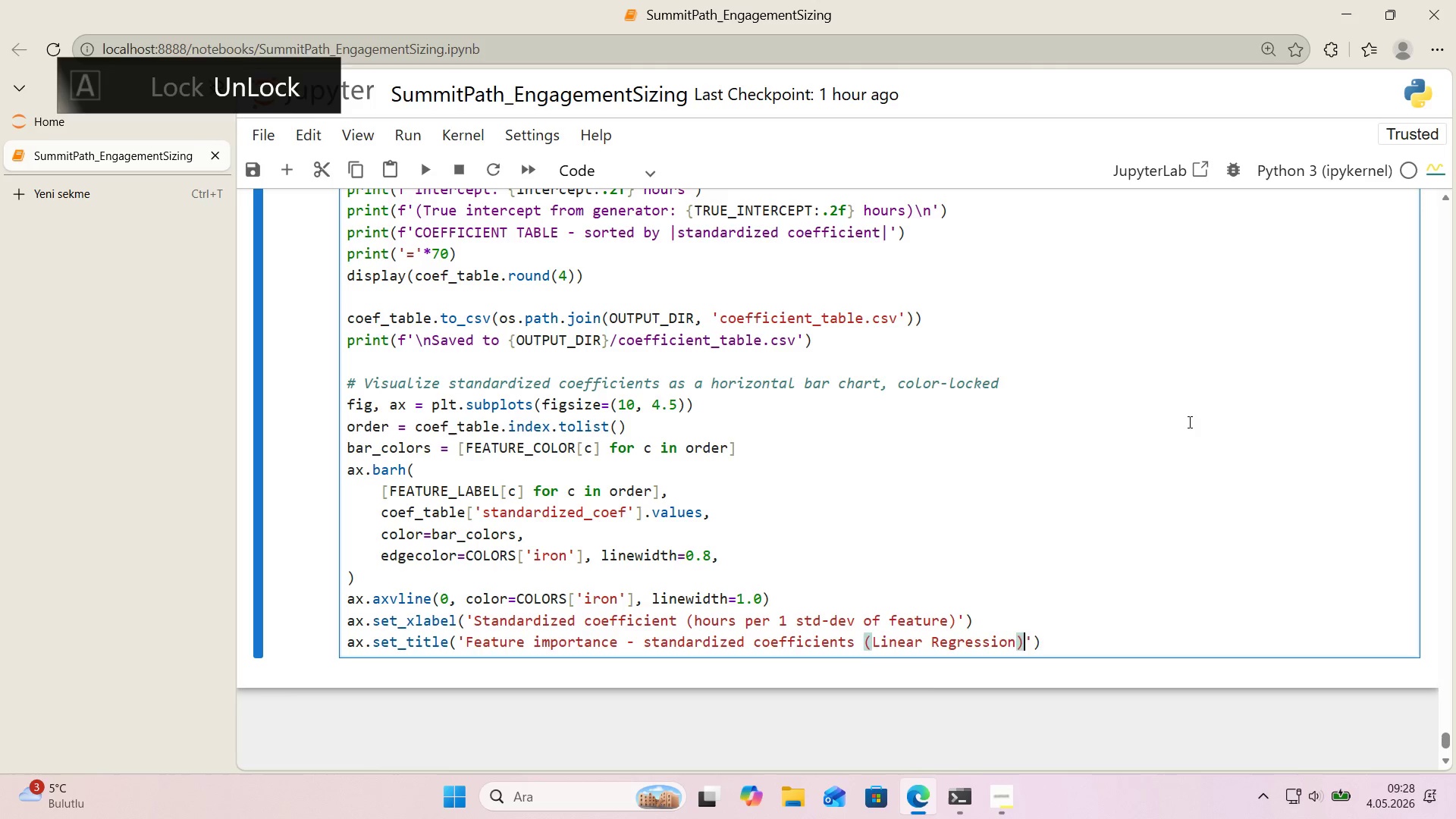 
key(ArrowRight)
 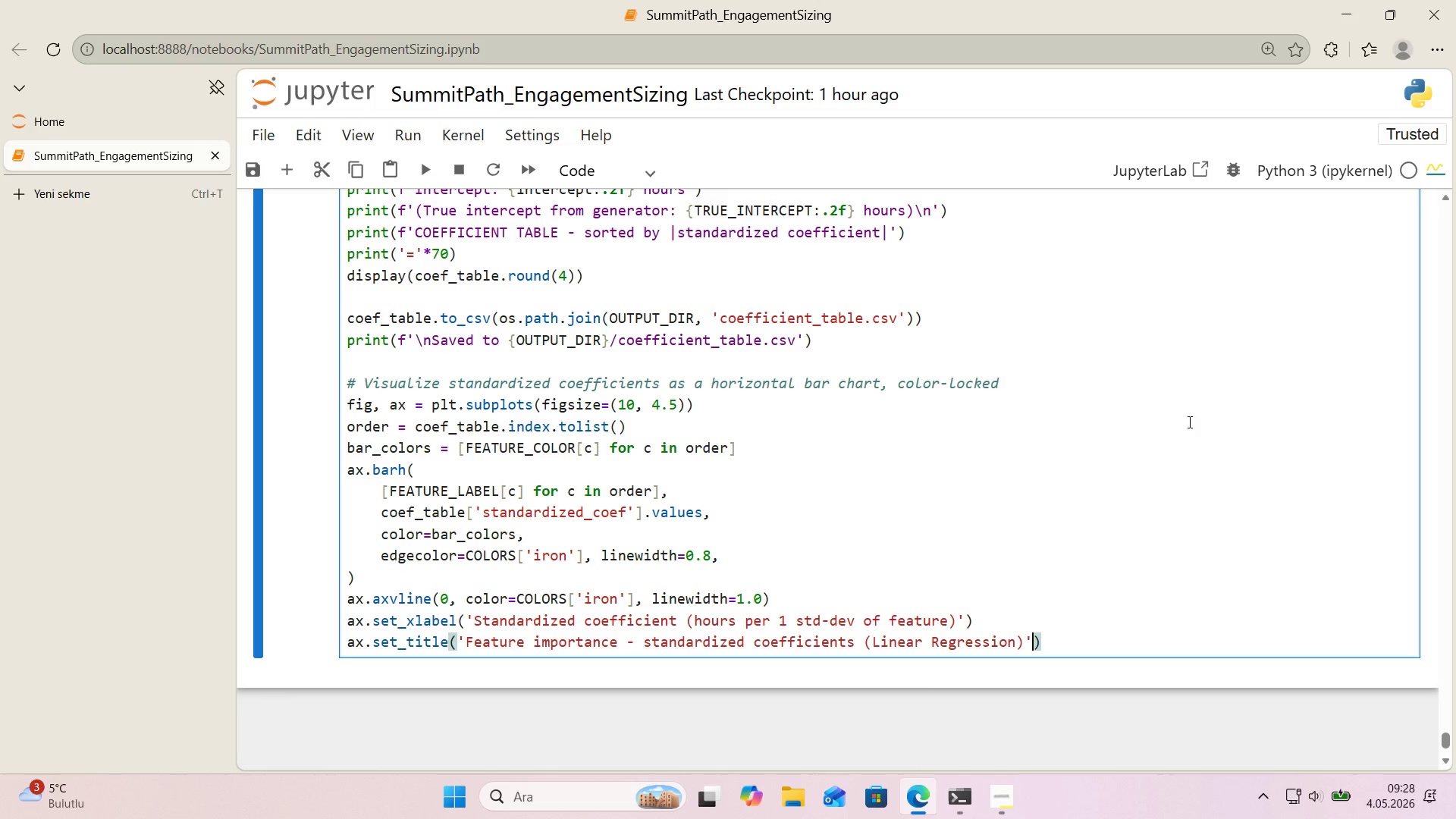 
key(Comma)
 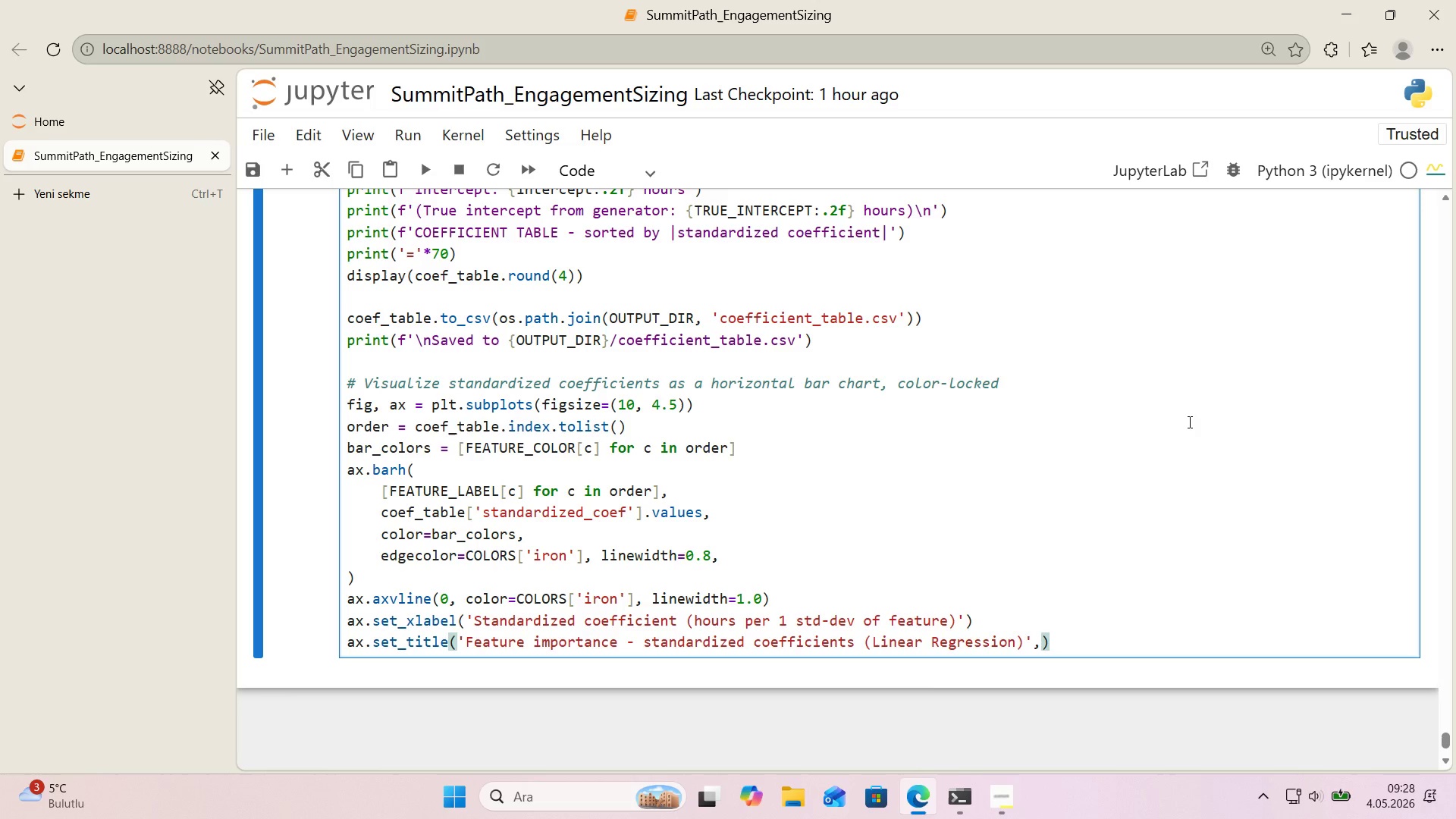 
key(Enter)
 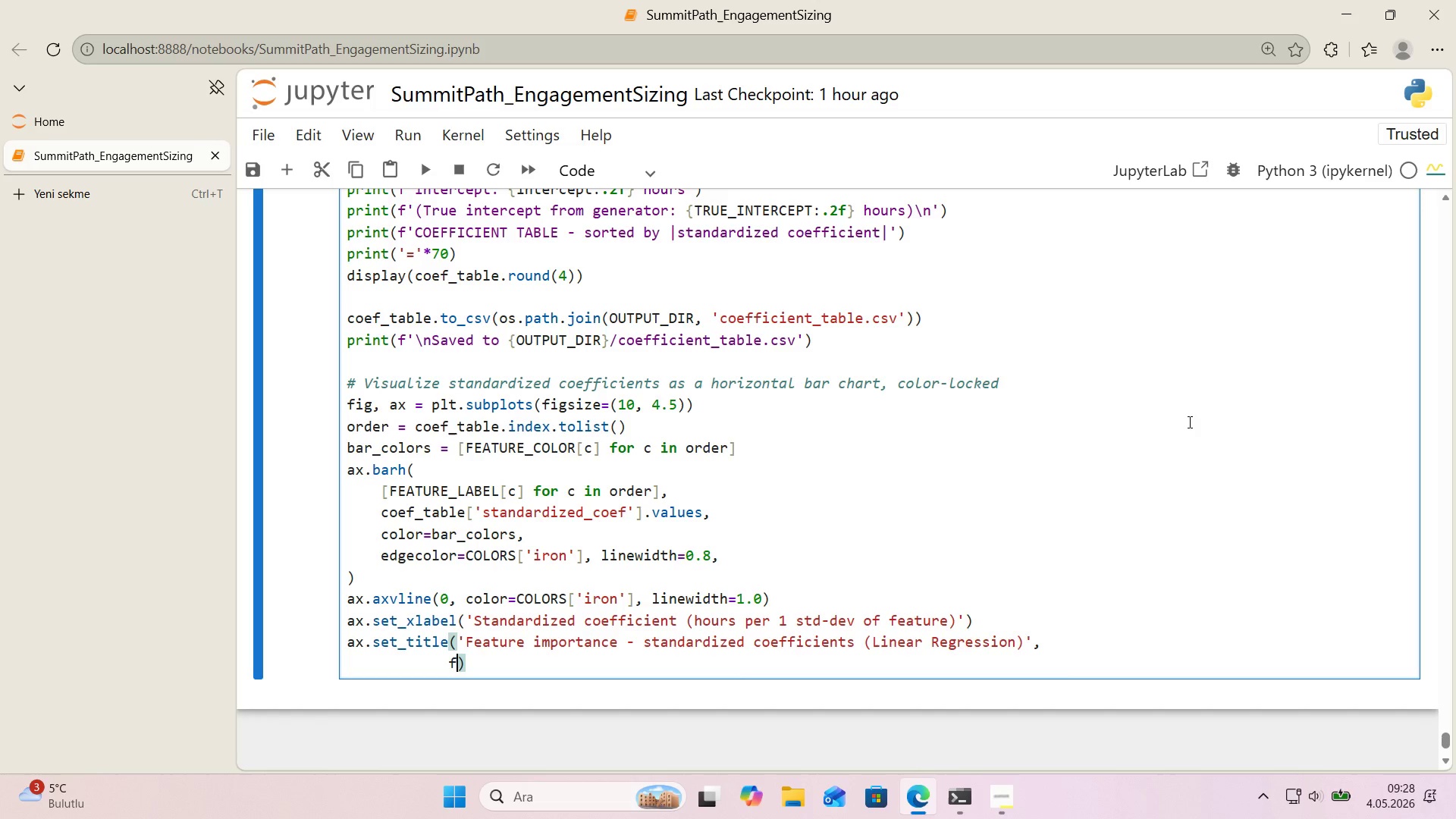 
type(fontwe'ght)@@)
 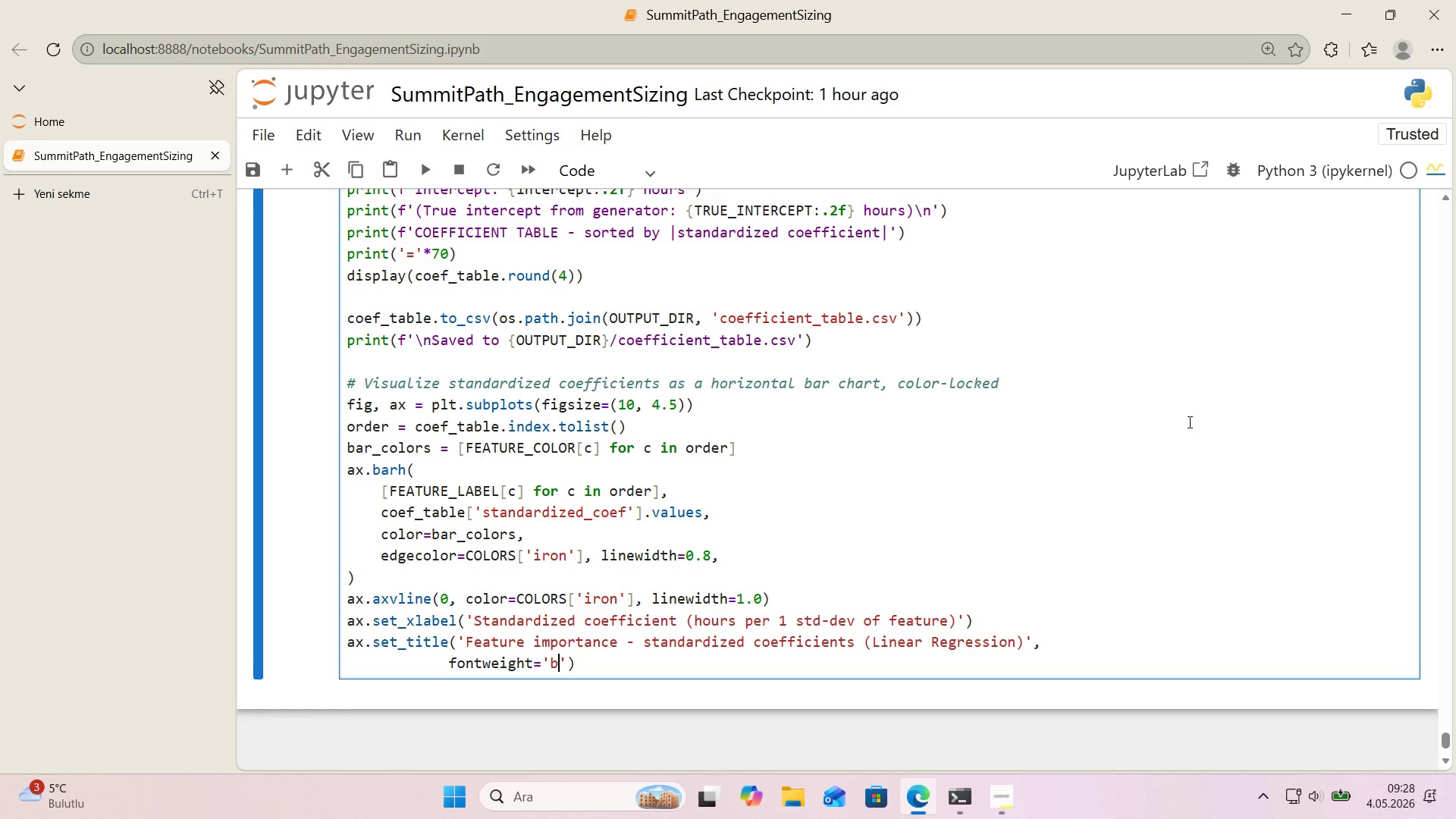 
 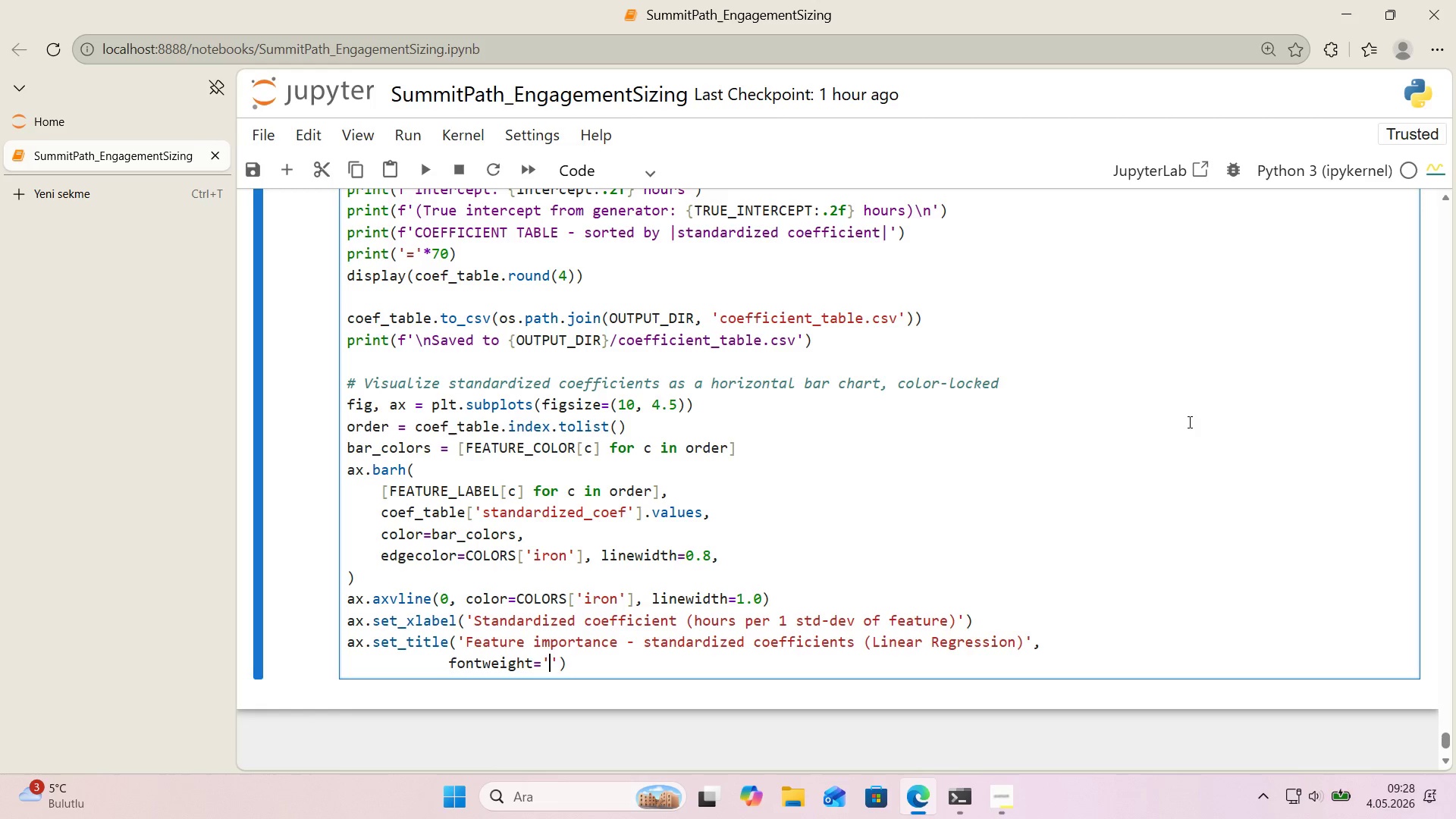 
key(ArrowLeft)
 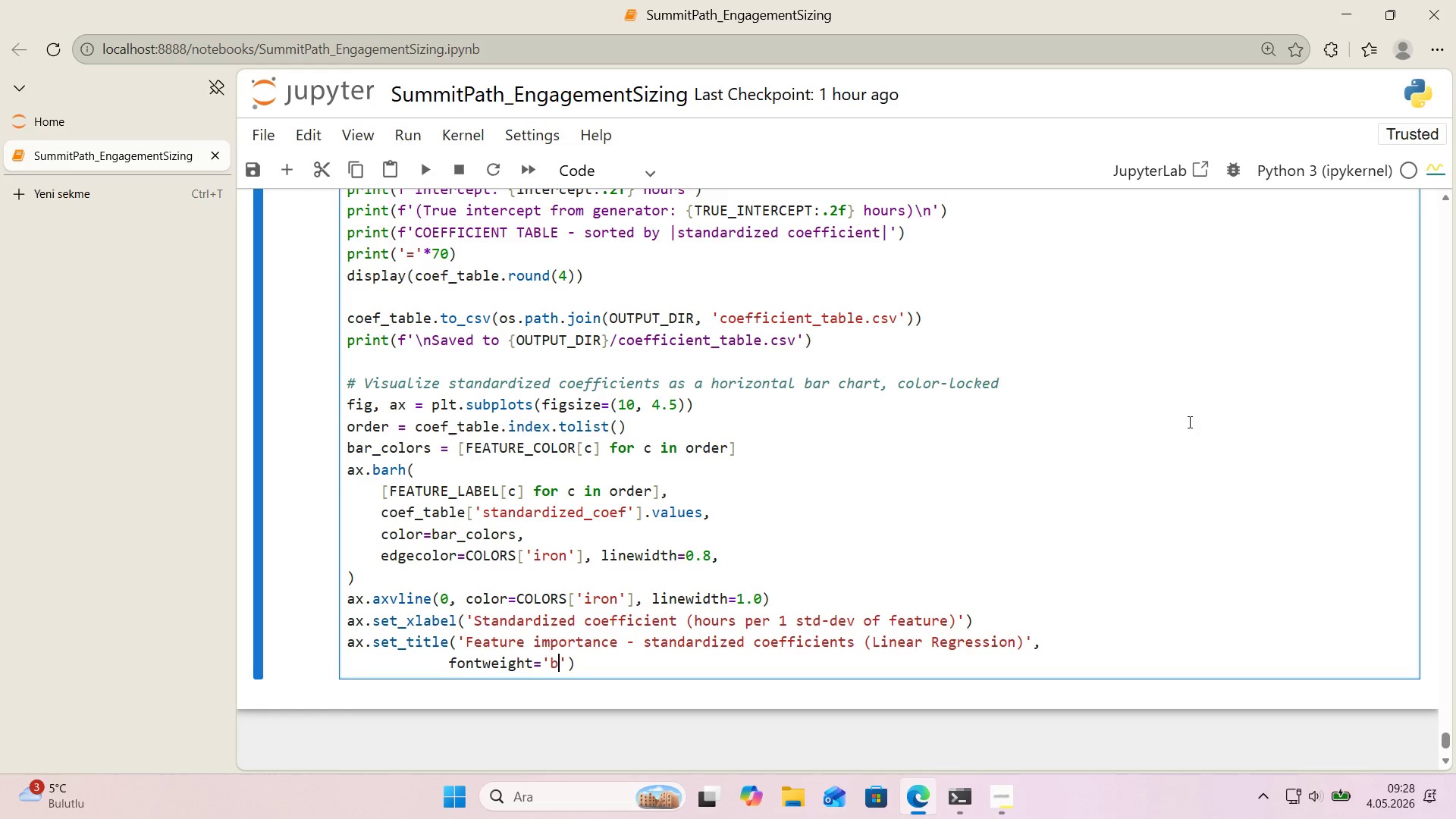 
type(bold)
 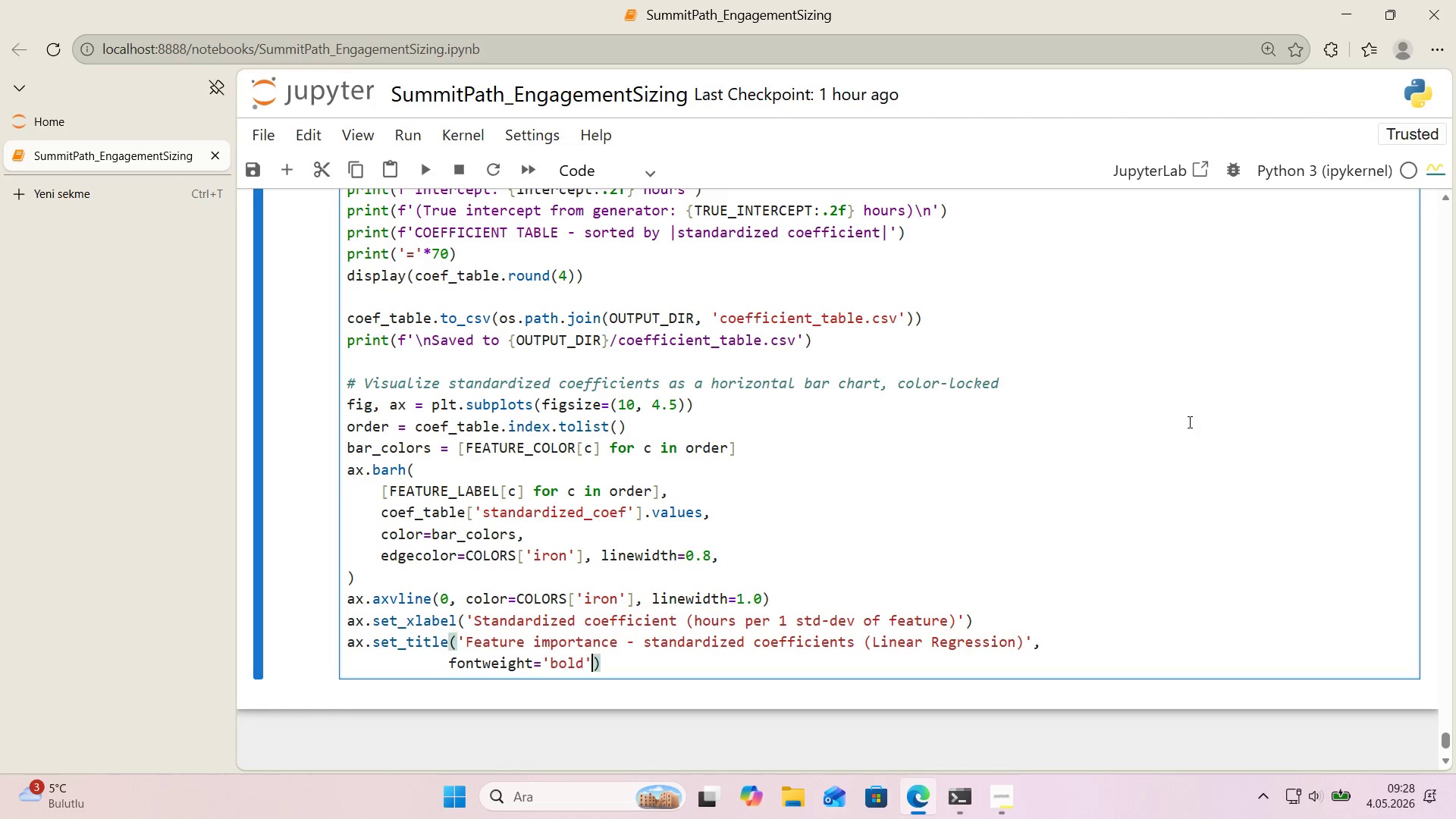 
key(ArrowRight)
 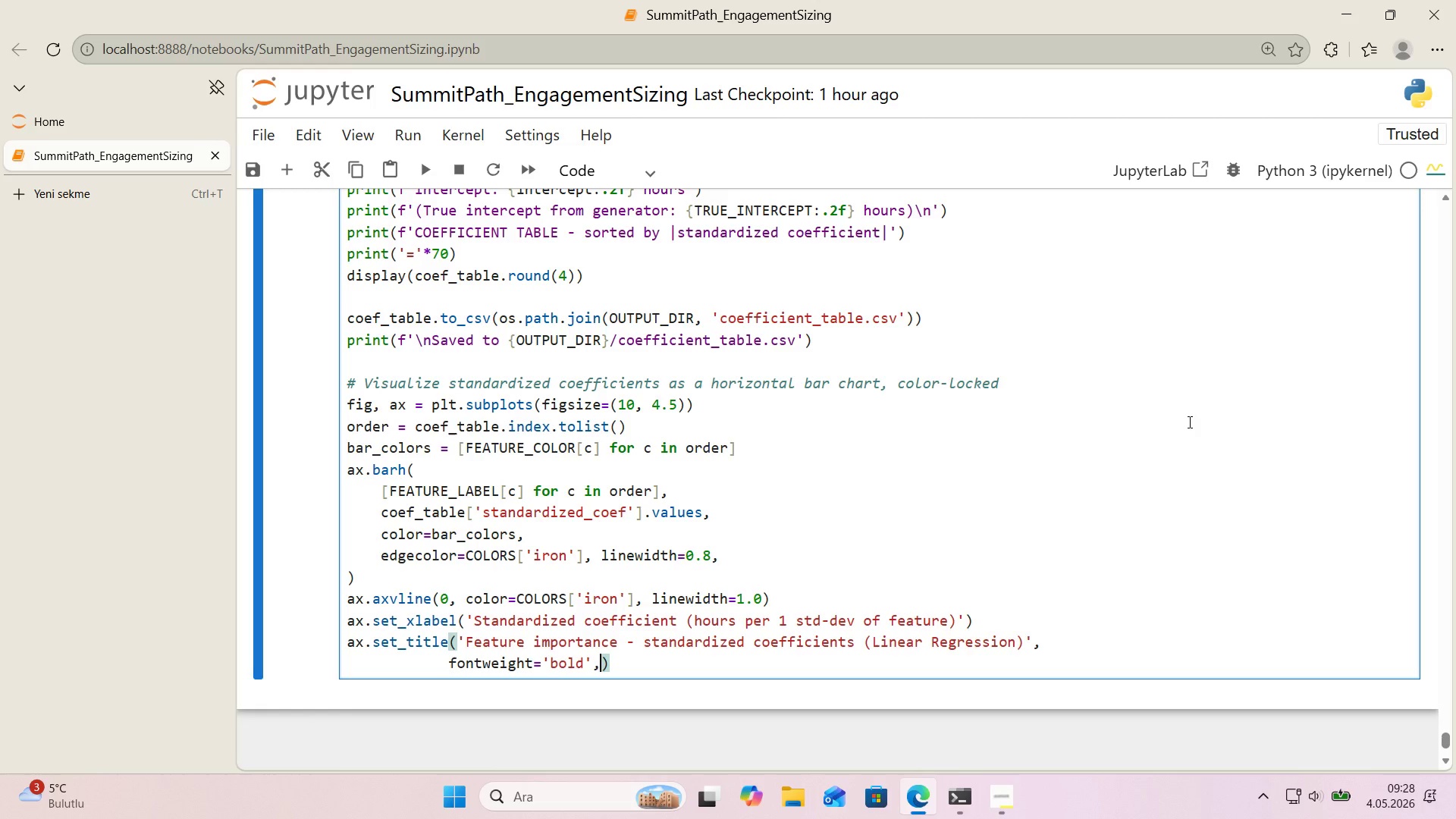 
type(, fonts'ze)12, color)COLORS)
 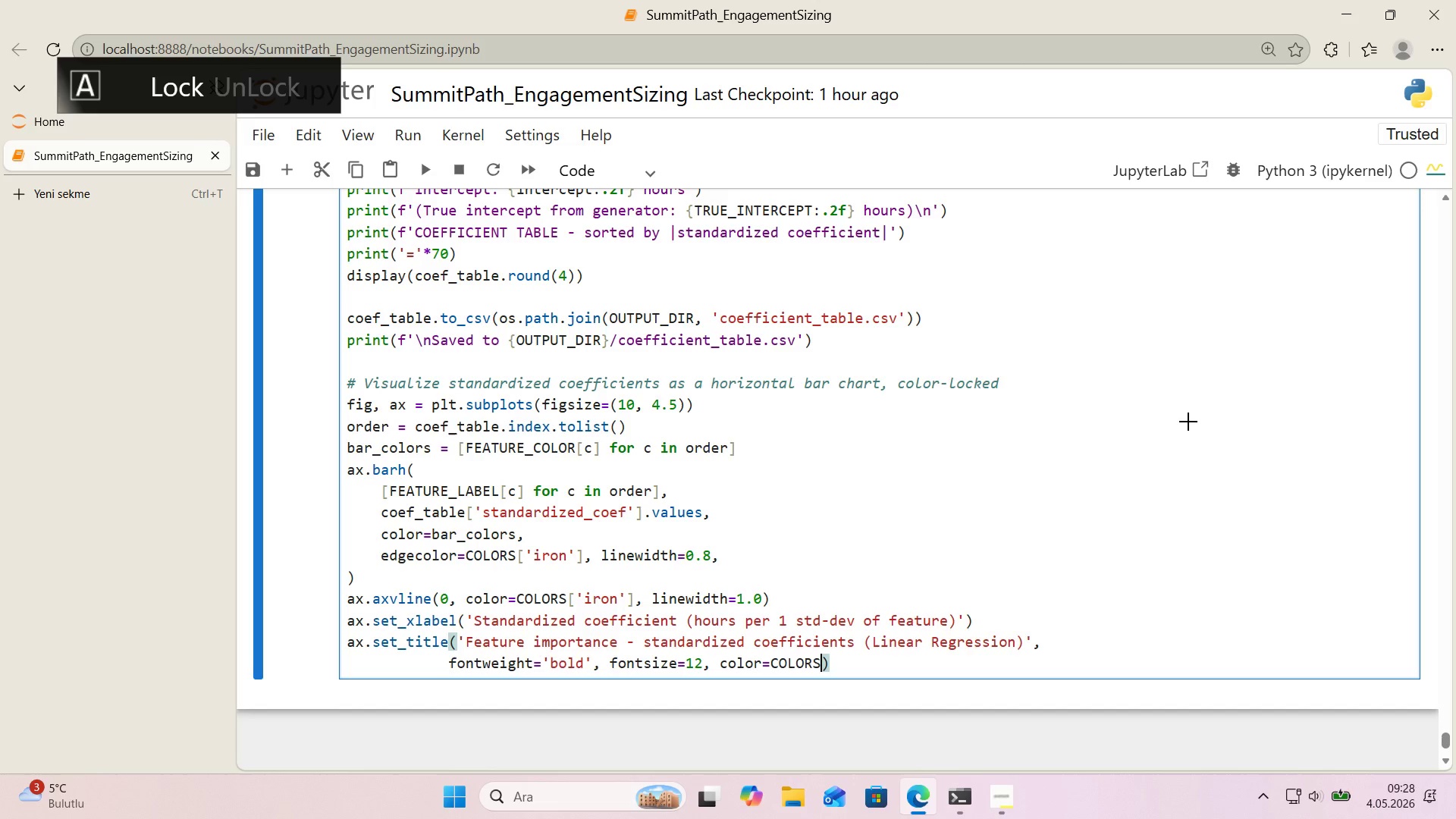 
key(Alt+Control+8)
 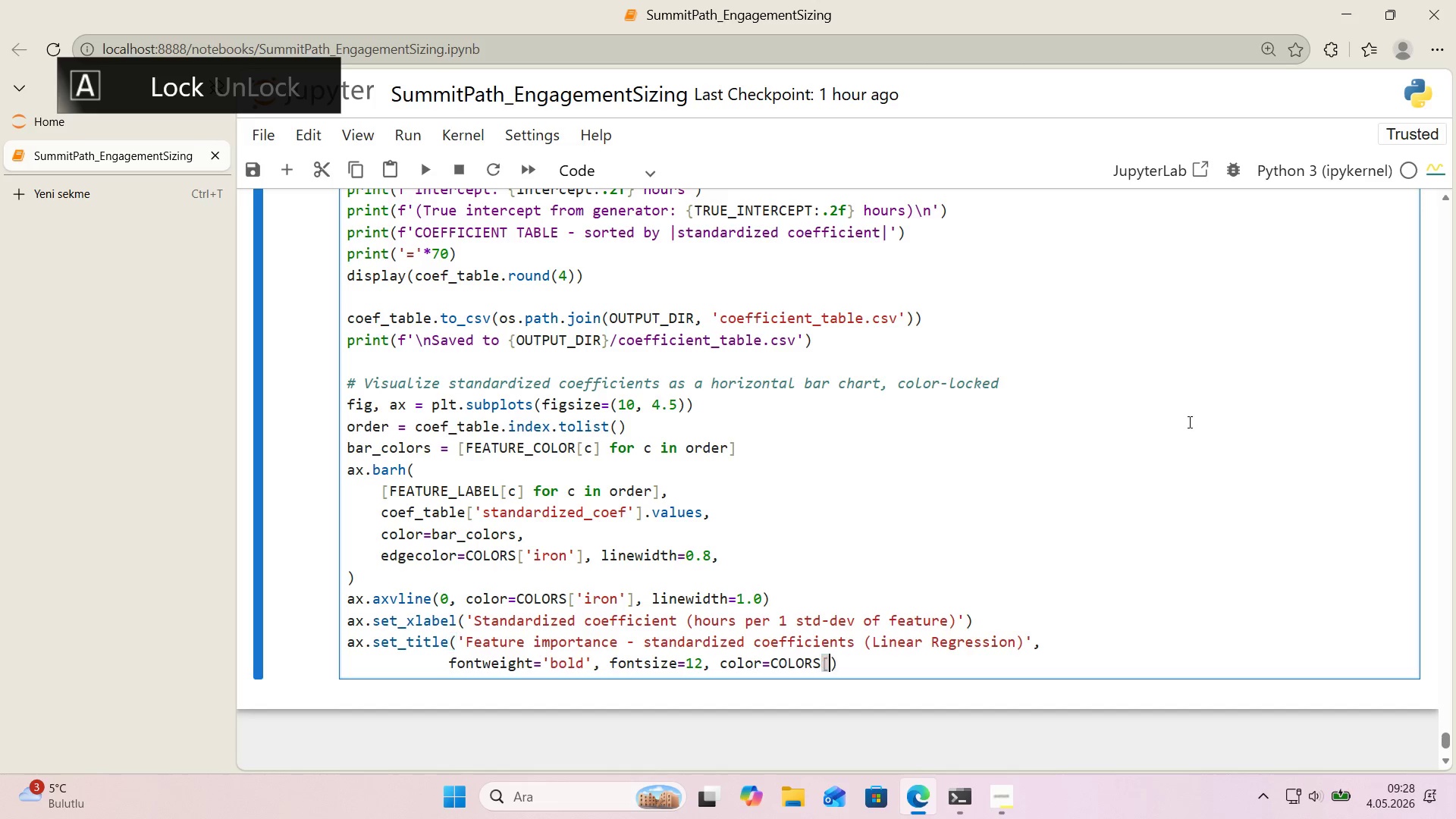 
key(Alt+Control+9)
 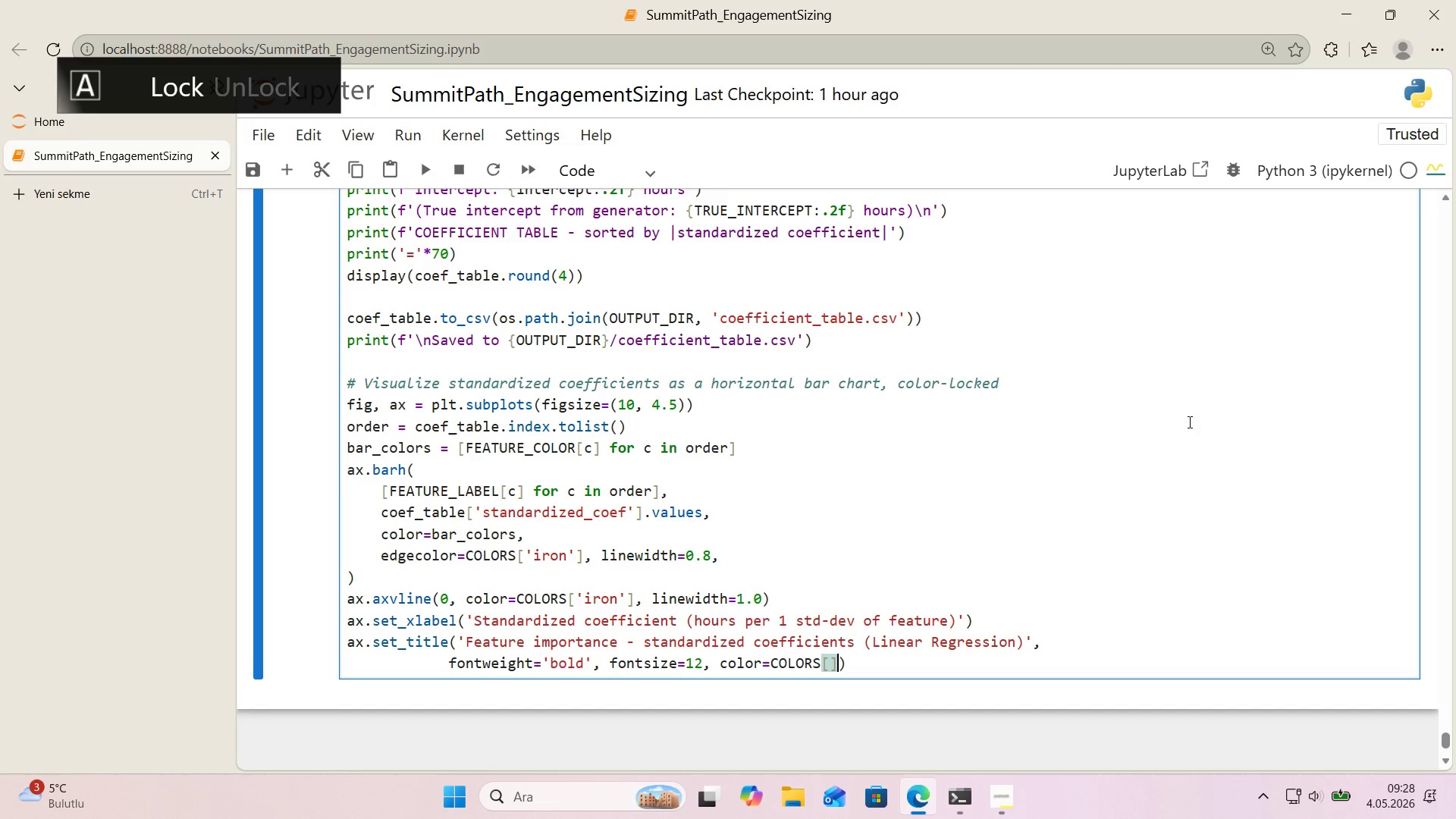 
key(CapsLock)
 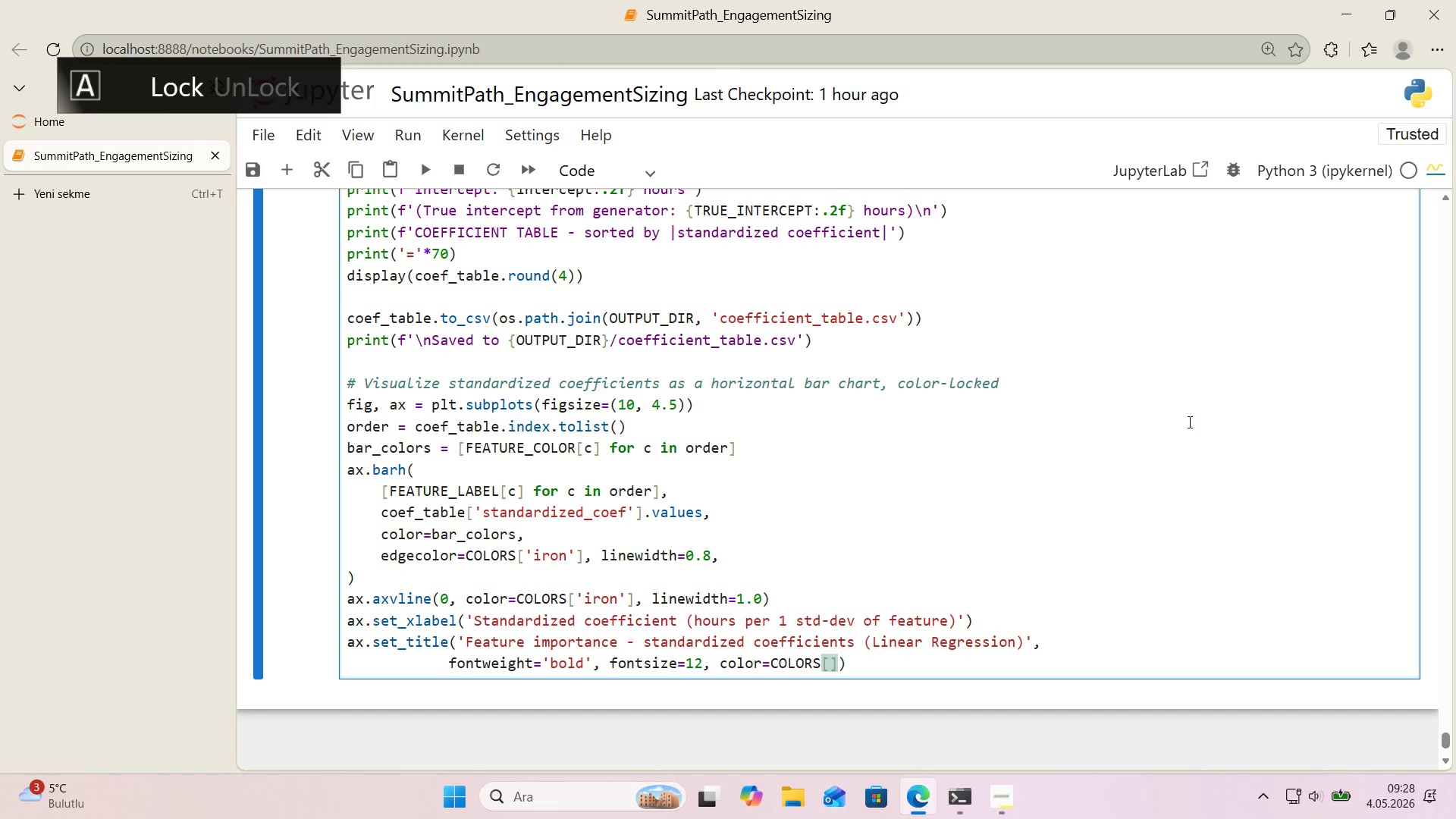 
key(ArrowLeft)
 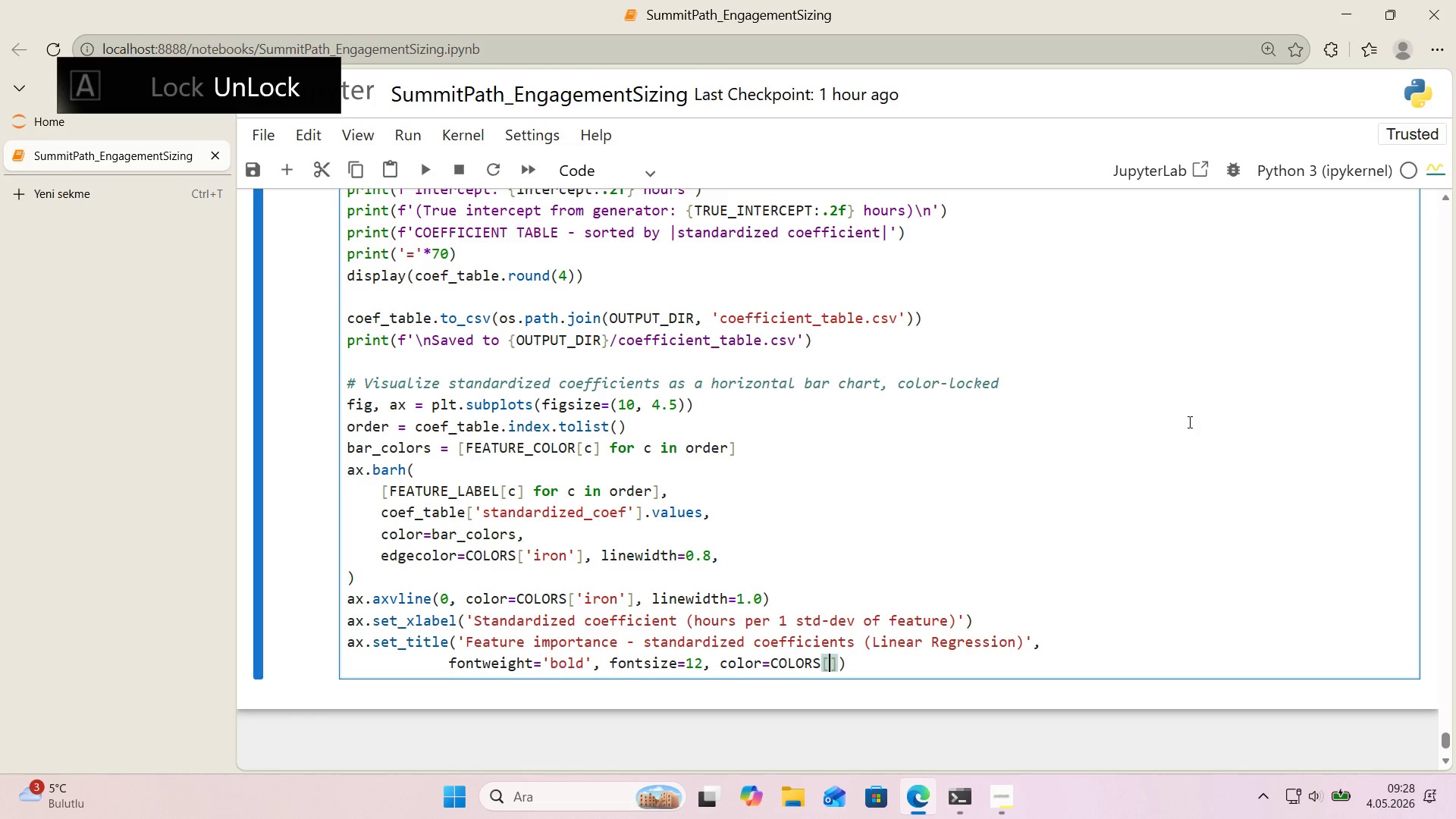 
type(@@)
 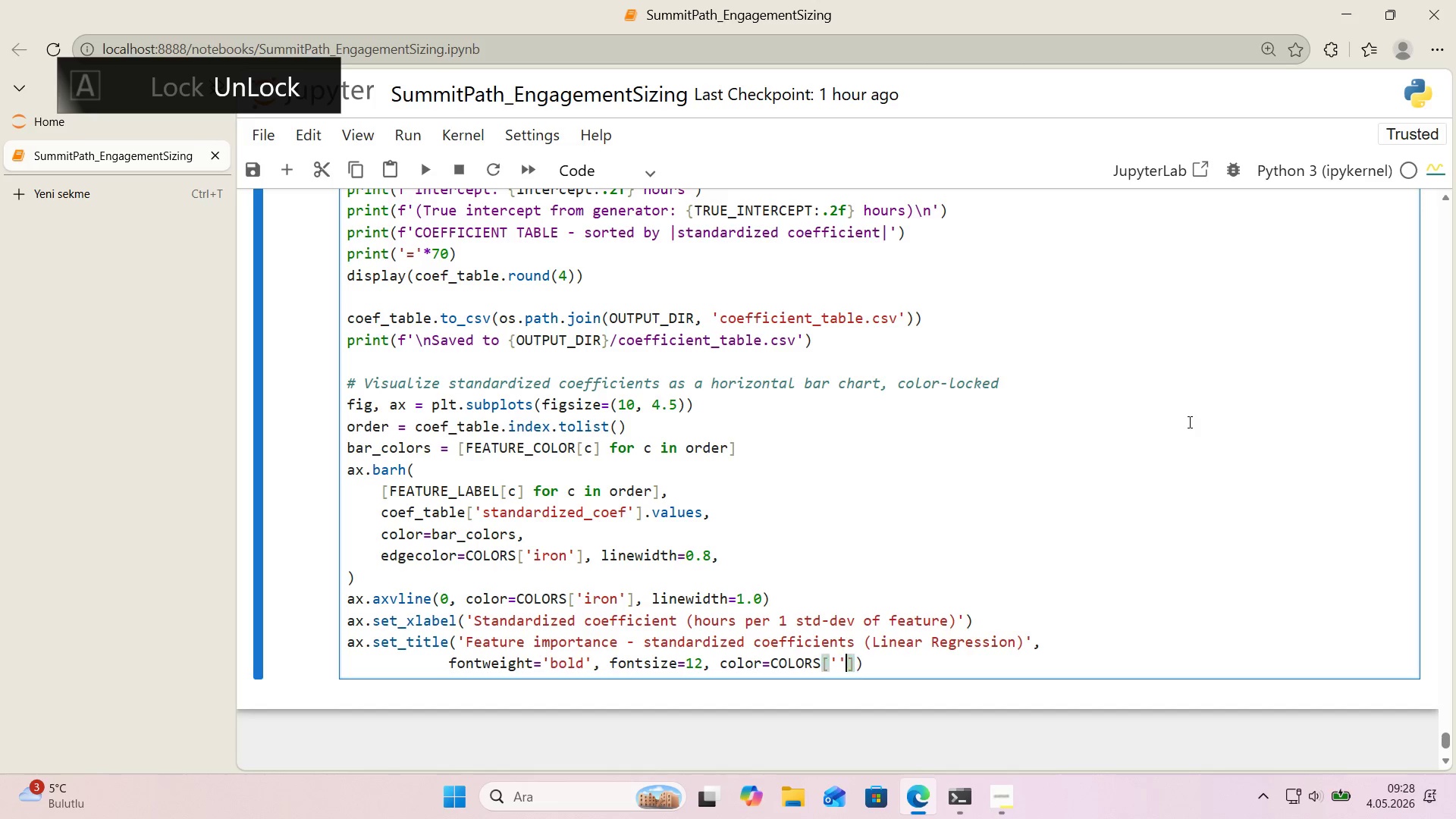 
key(ArrowLeft)
 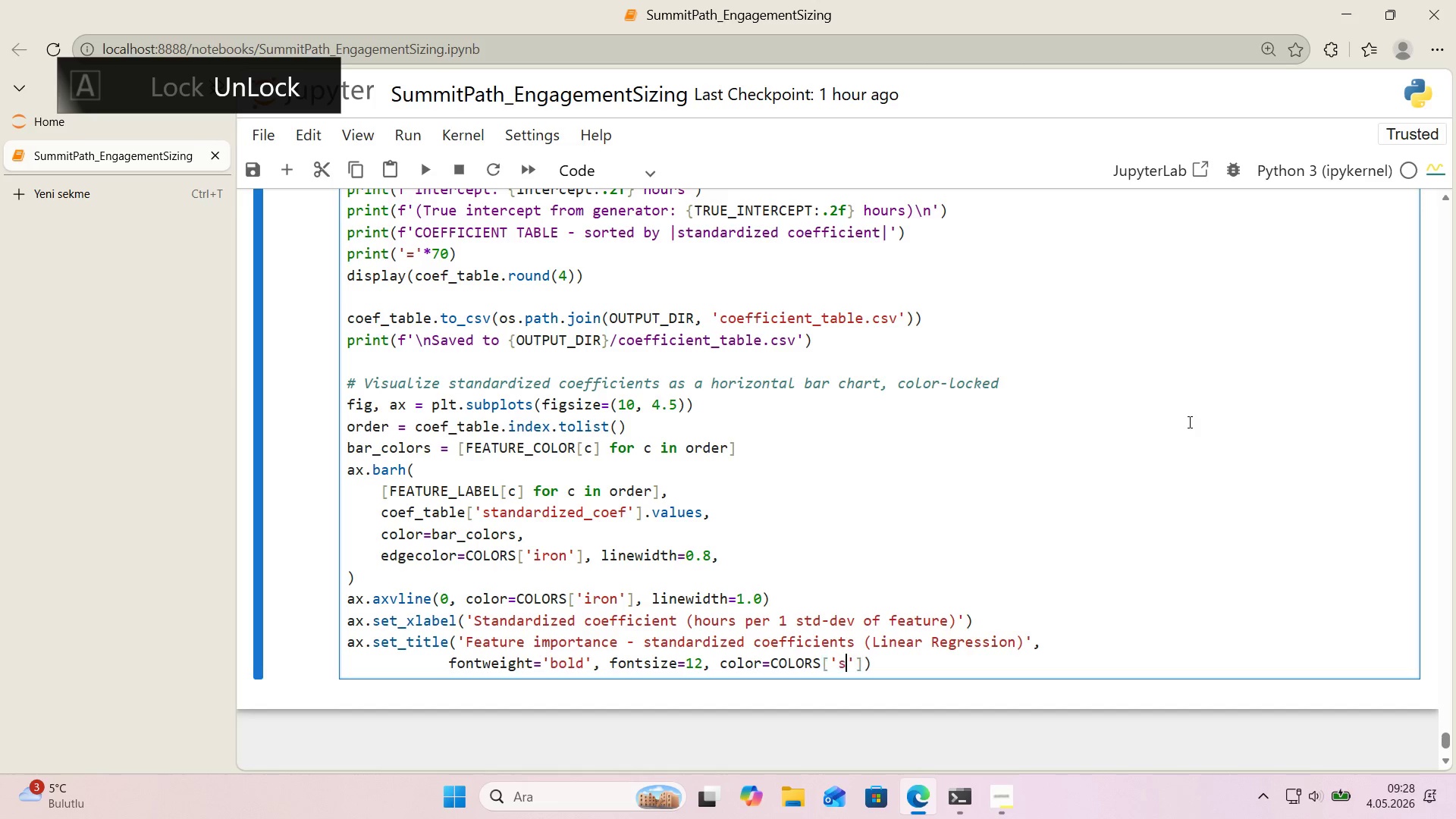 
type(steel)
 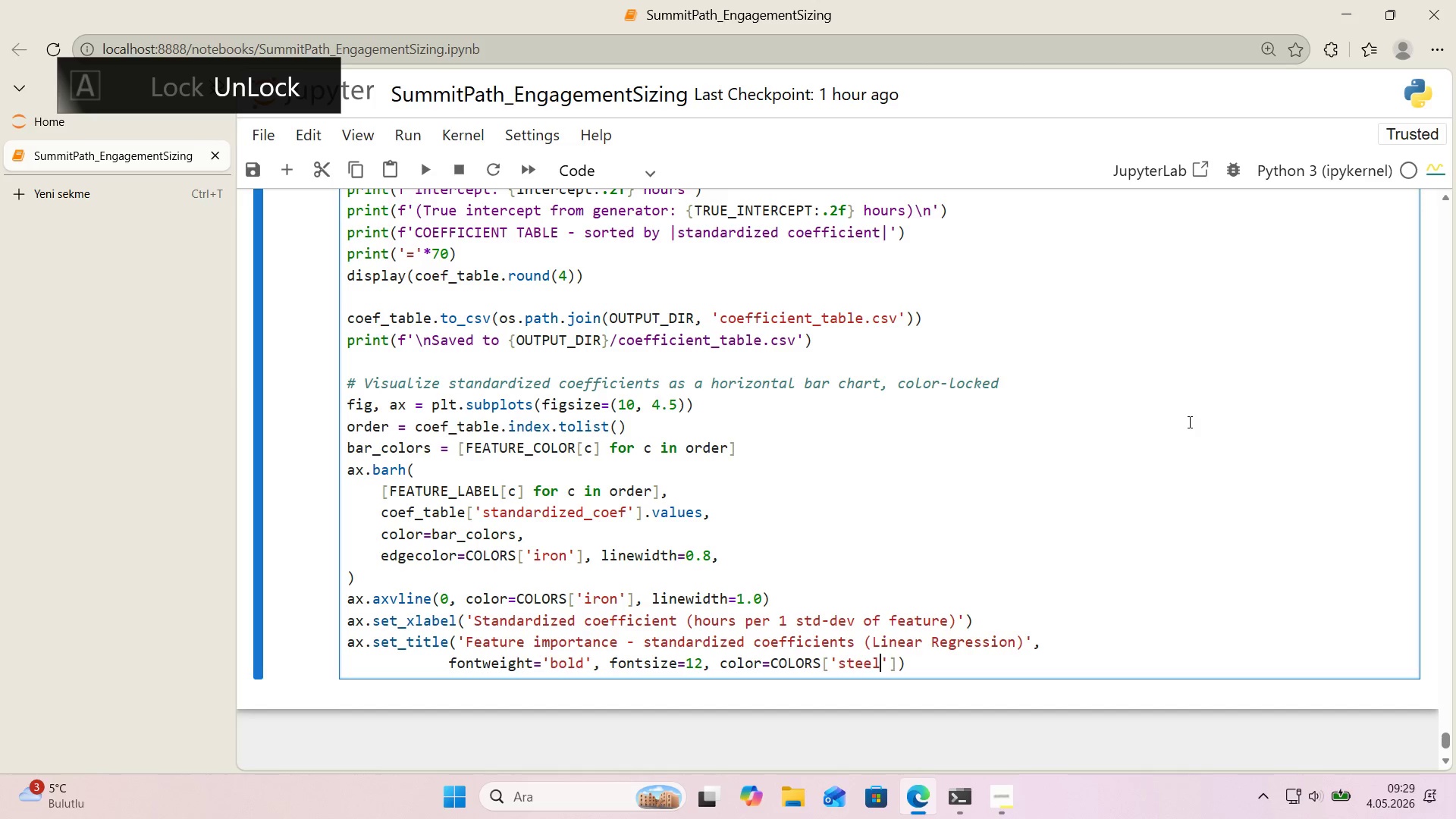 
key(ArrowRight)
 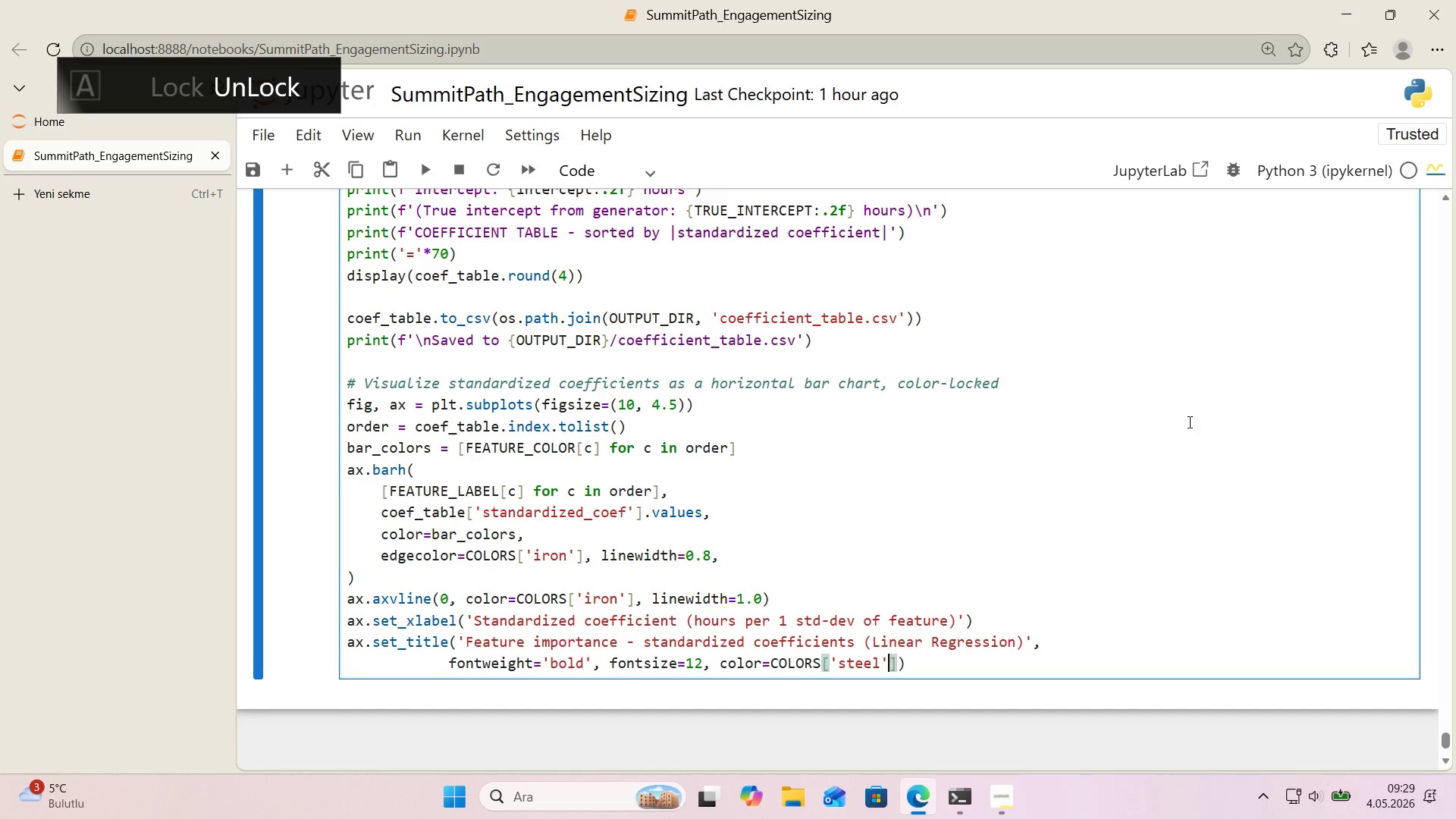 
key(ArrowRight)
 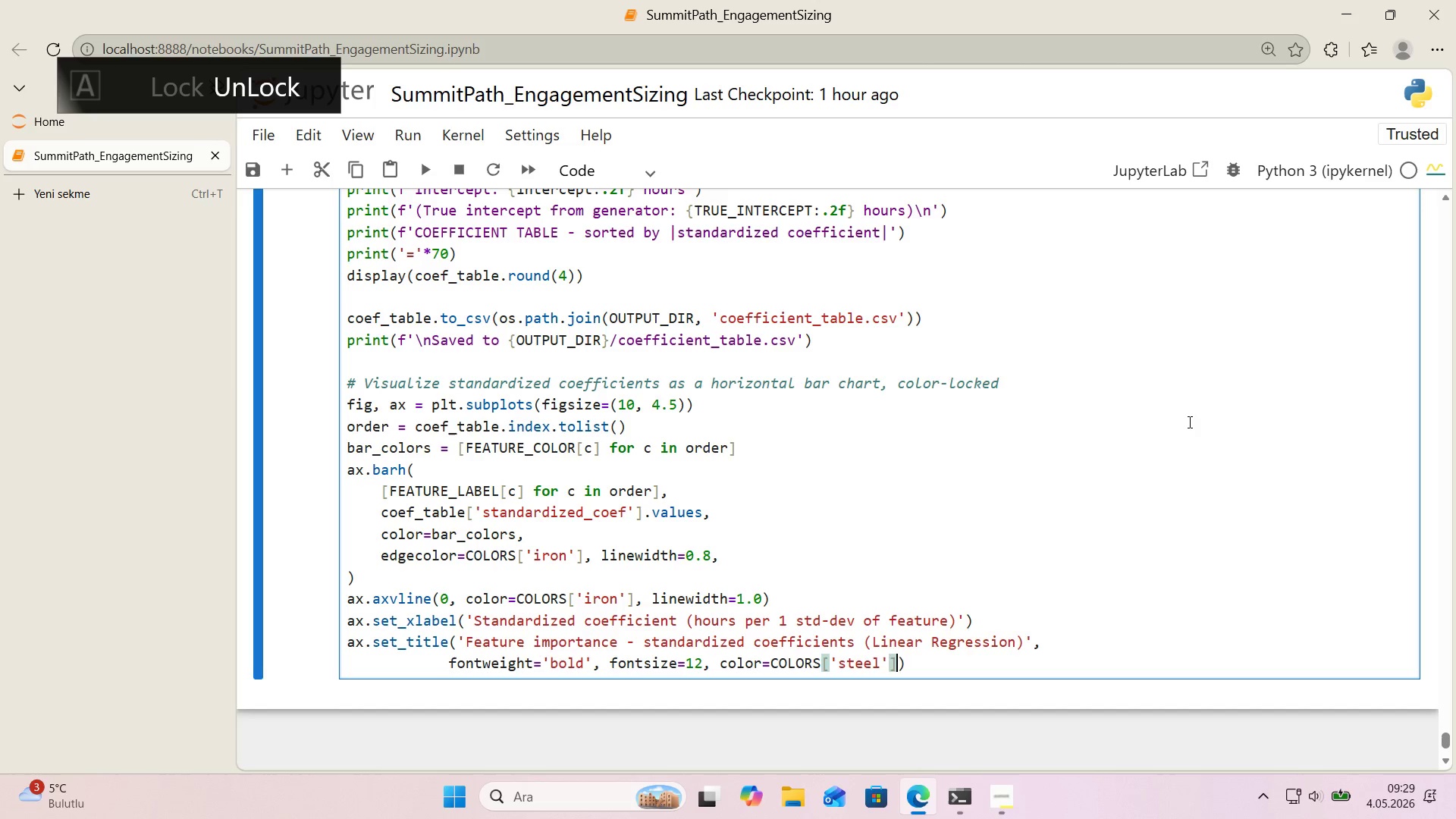 
key(ArrowRight)
 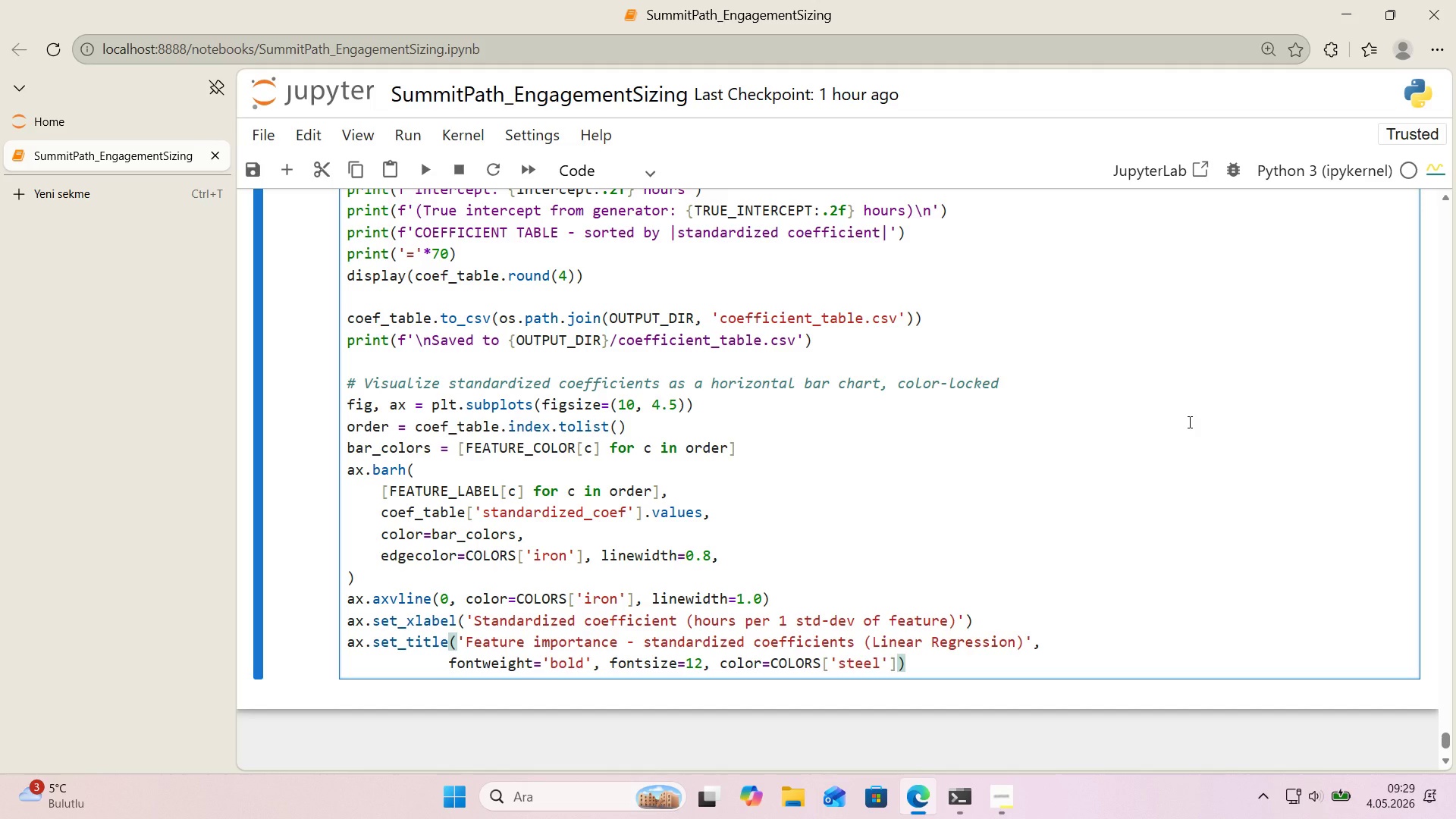 
key(Enter)
 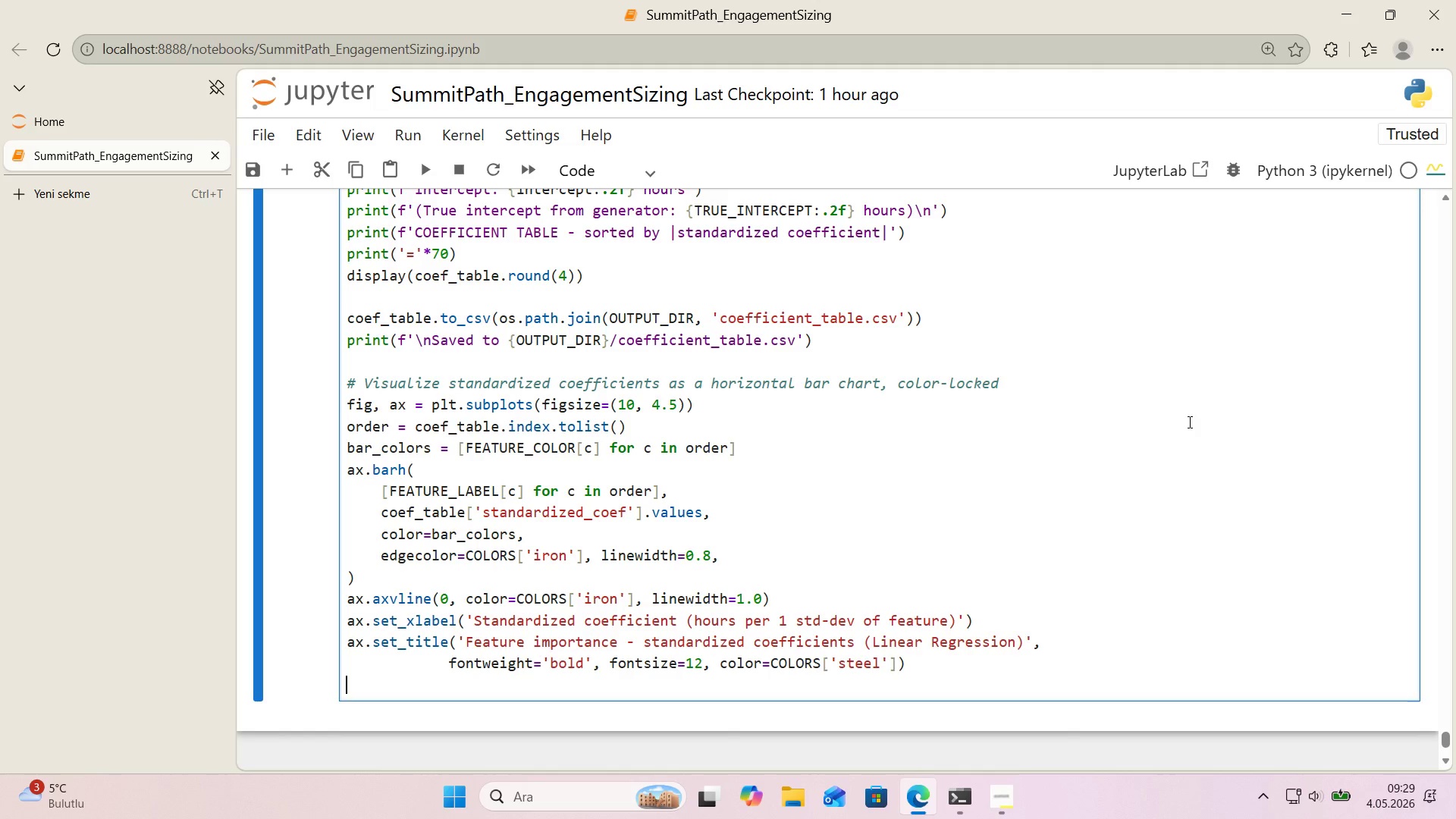 
type(ax.'nvert_yaxis)
key(Backspace)
key(Backspace)
type('s*()
 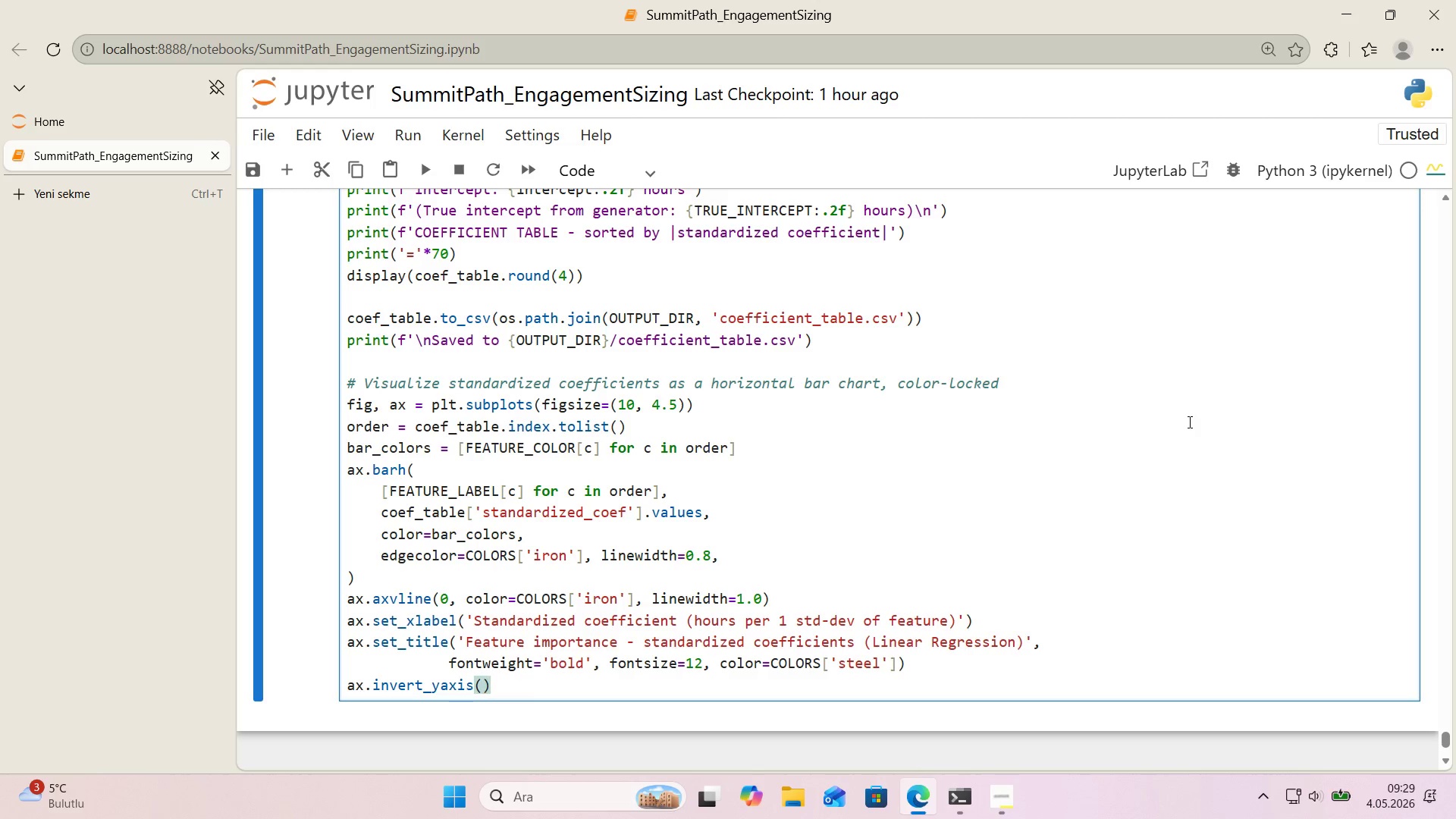 
key(Enter)
 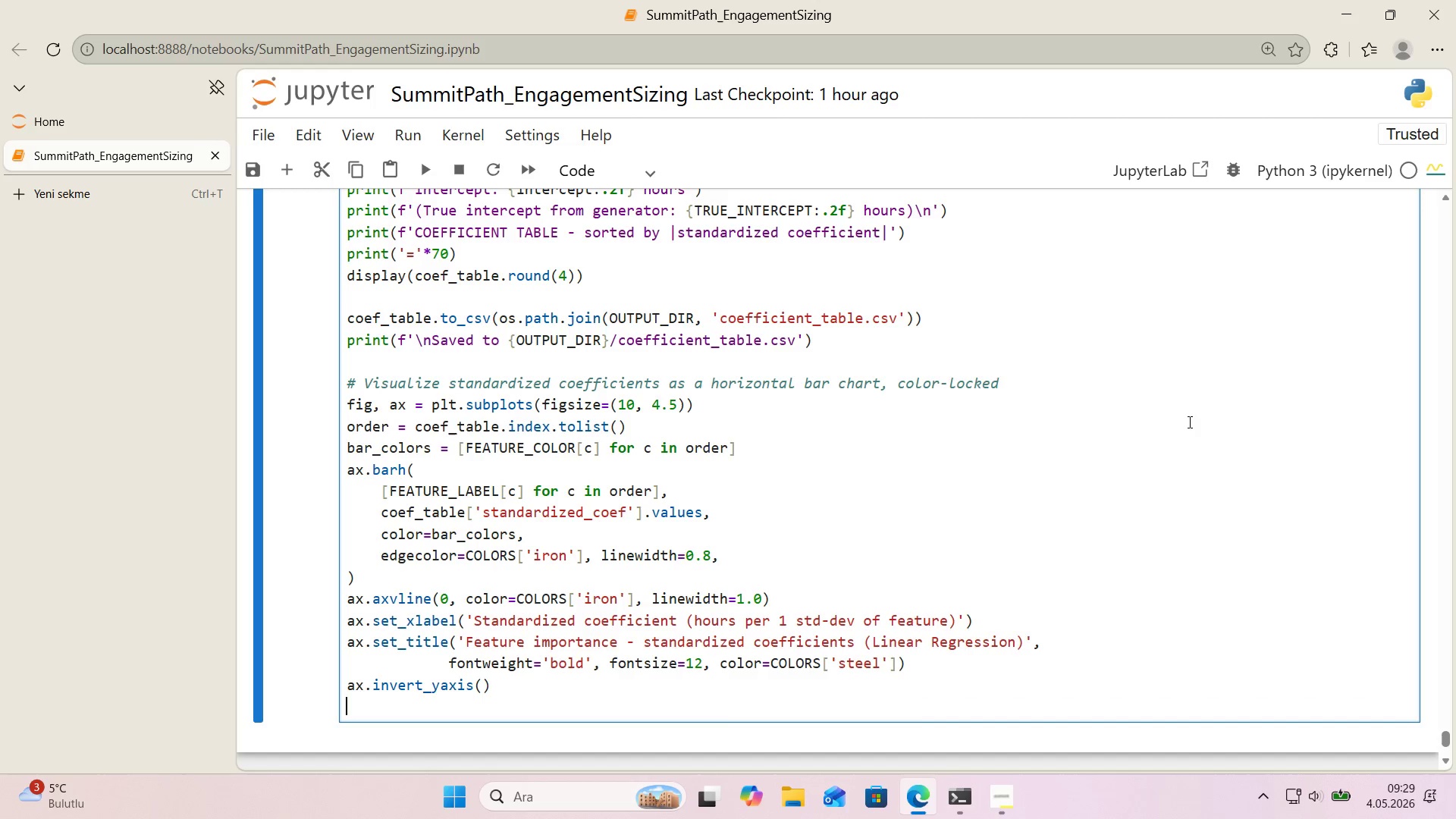 
type(pltt)
key(Backspace)
type(.t'ght_layout*()
 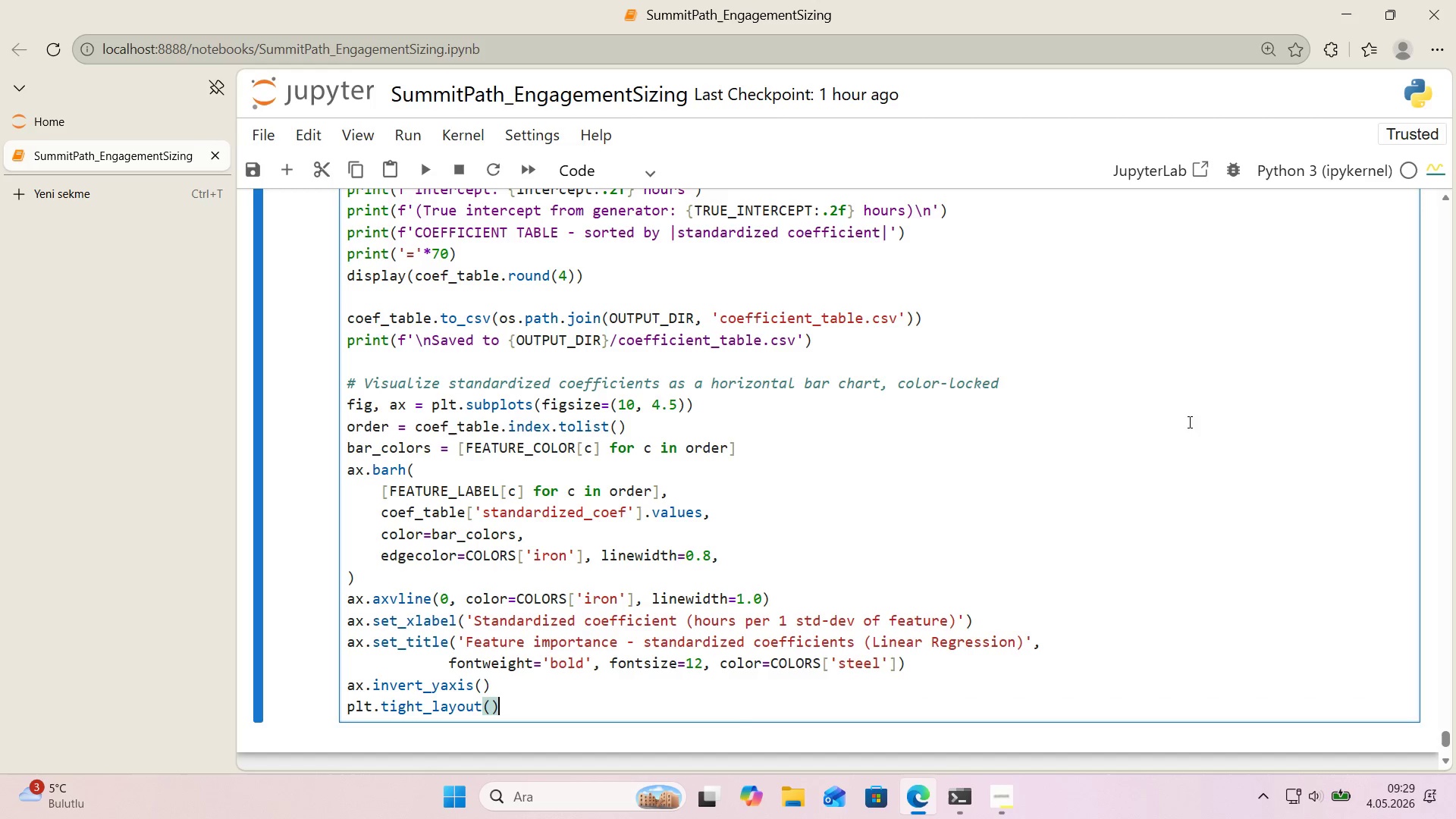 
scroll: coordinate [1162, 392], scroll_direction: down, amount: 1.0
 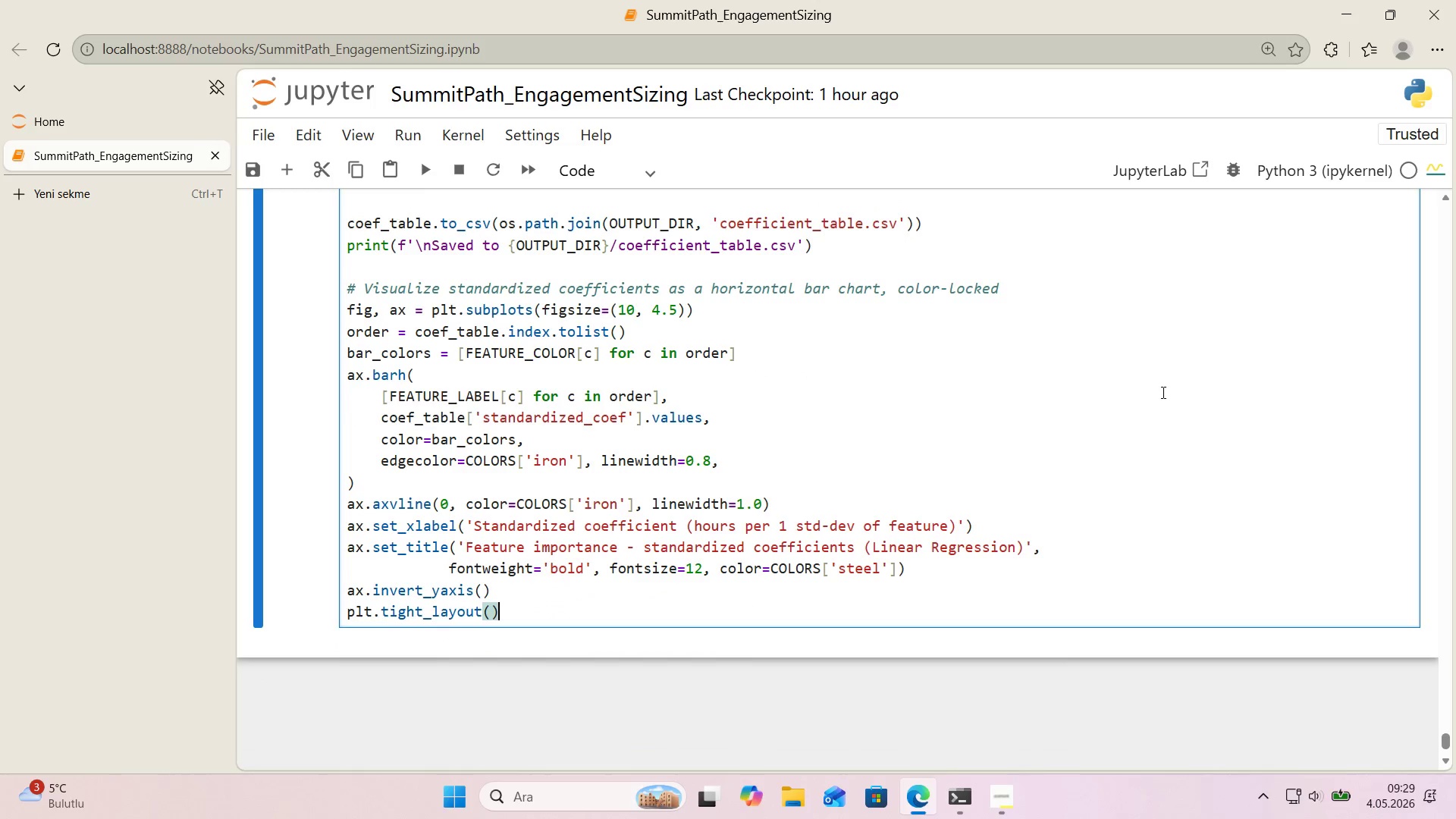 
key(Enter)
 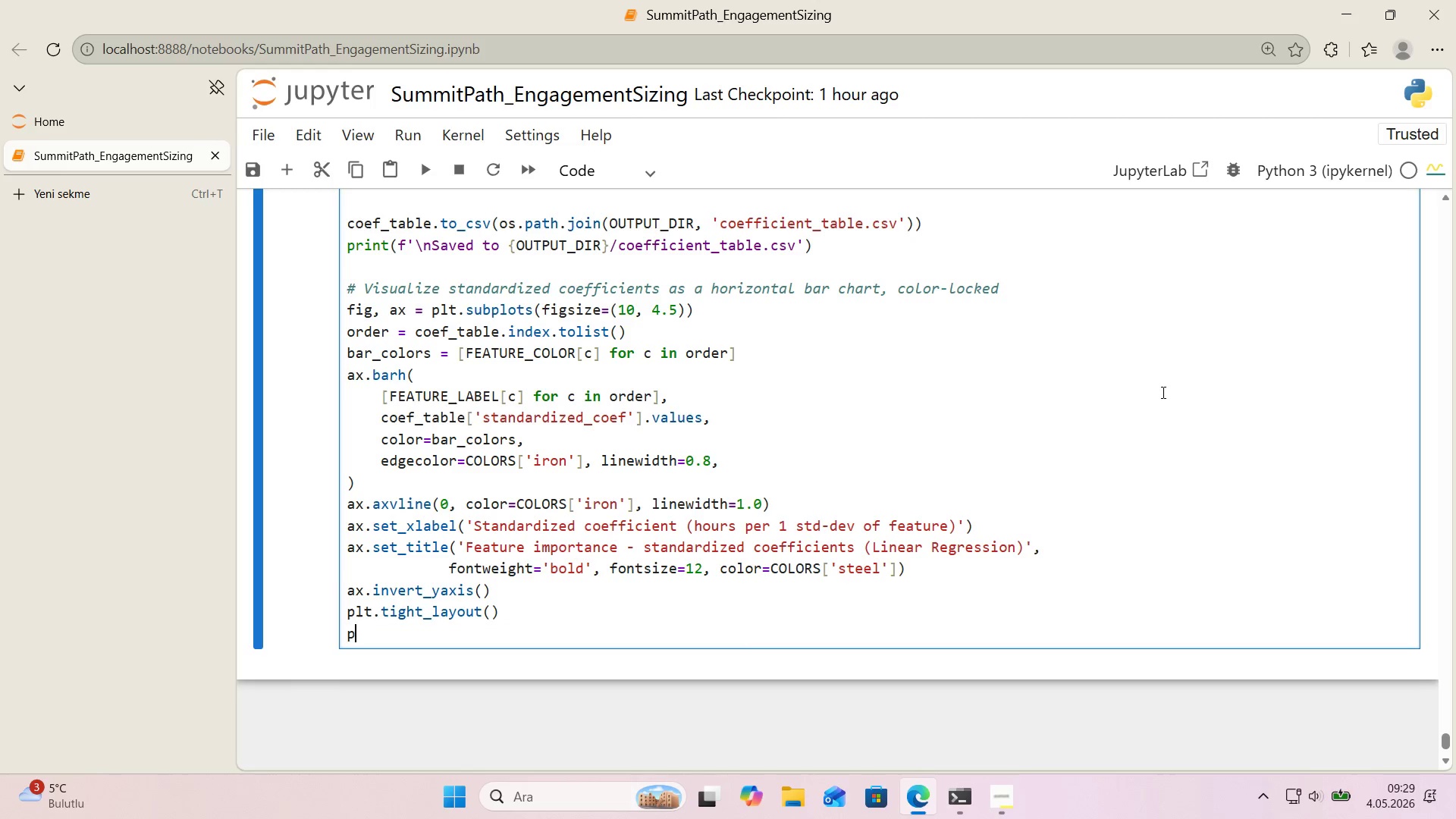 
type(plt.savef'g*()
 